 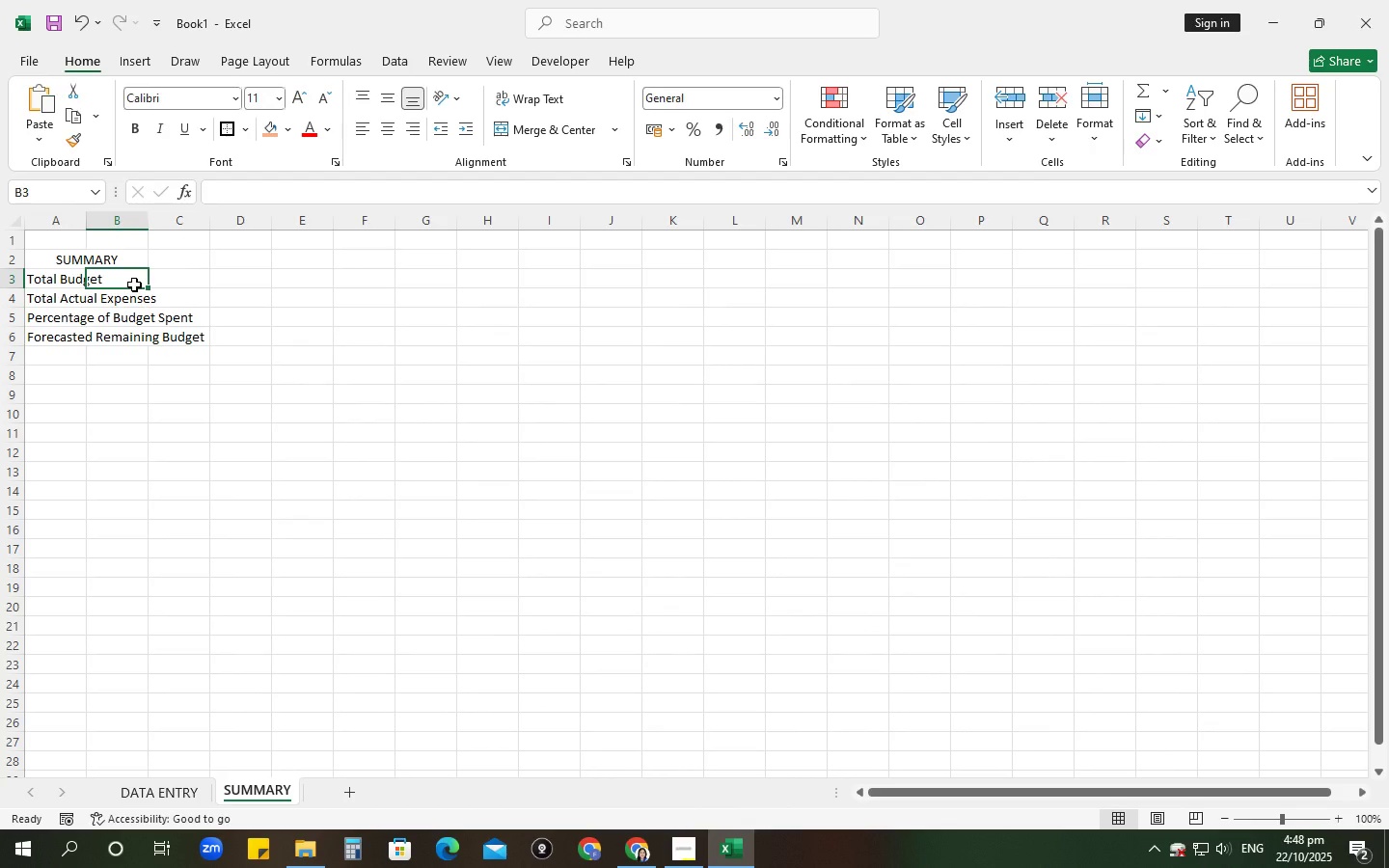 
key(Numpad5)
 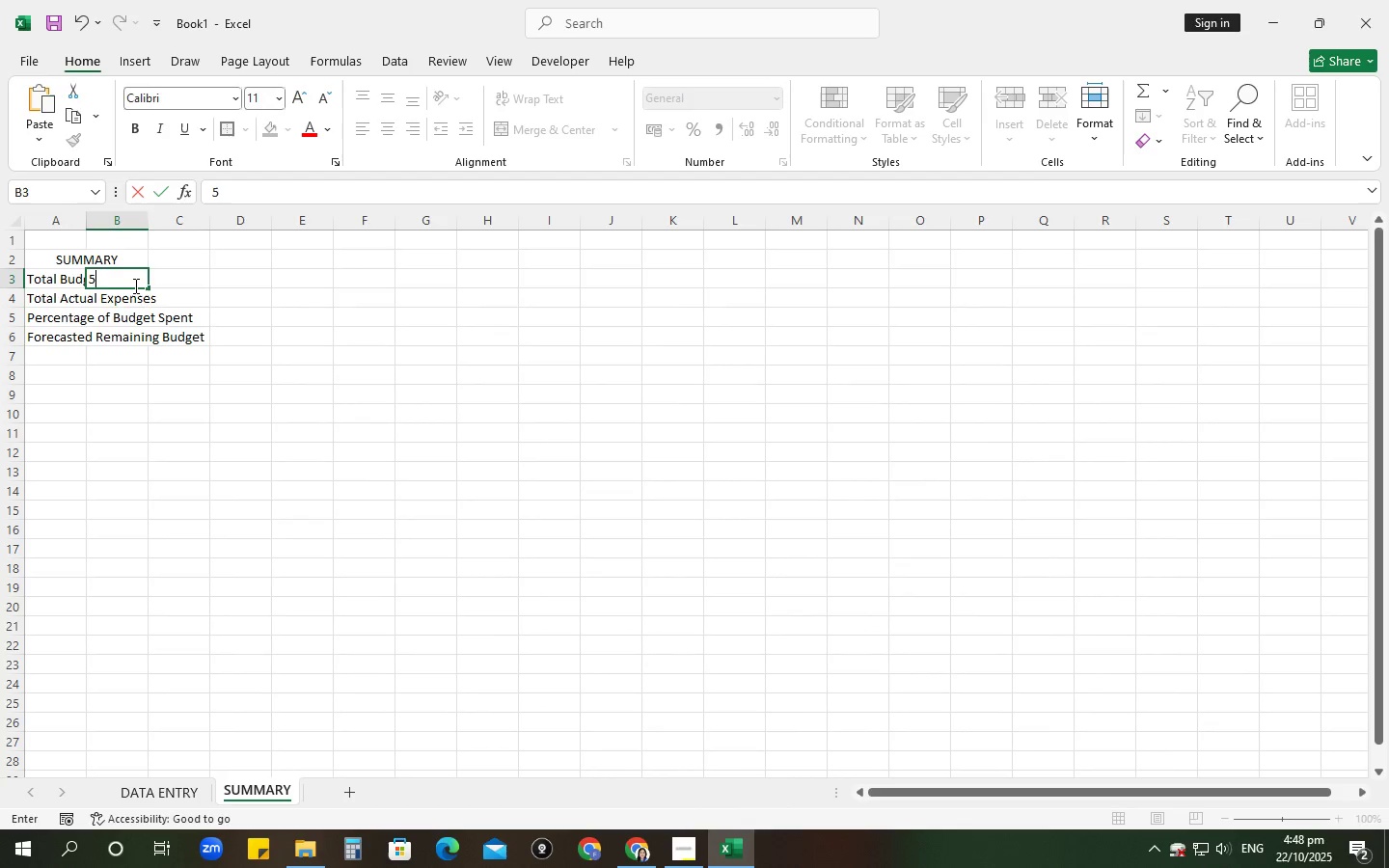 
key(Numpad0)
 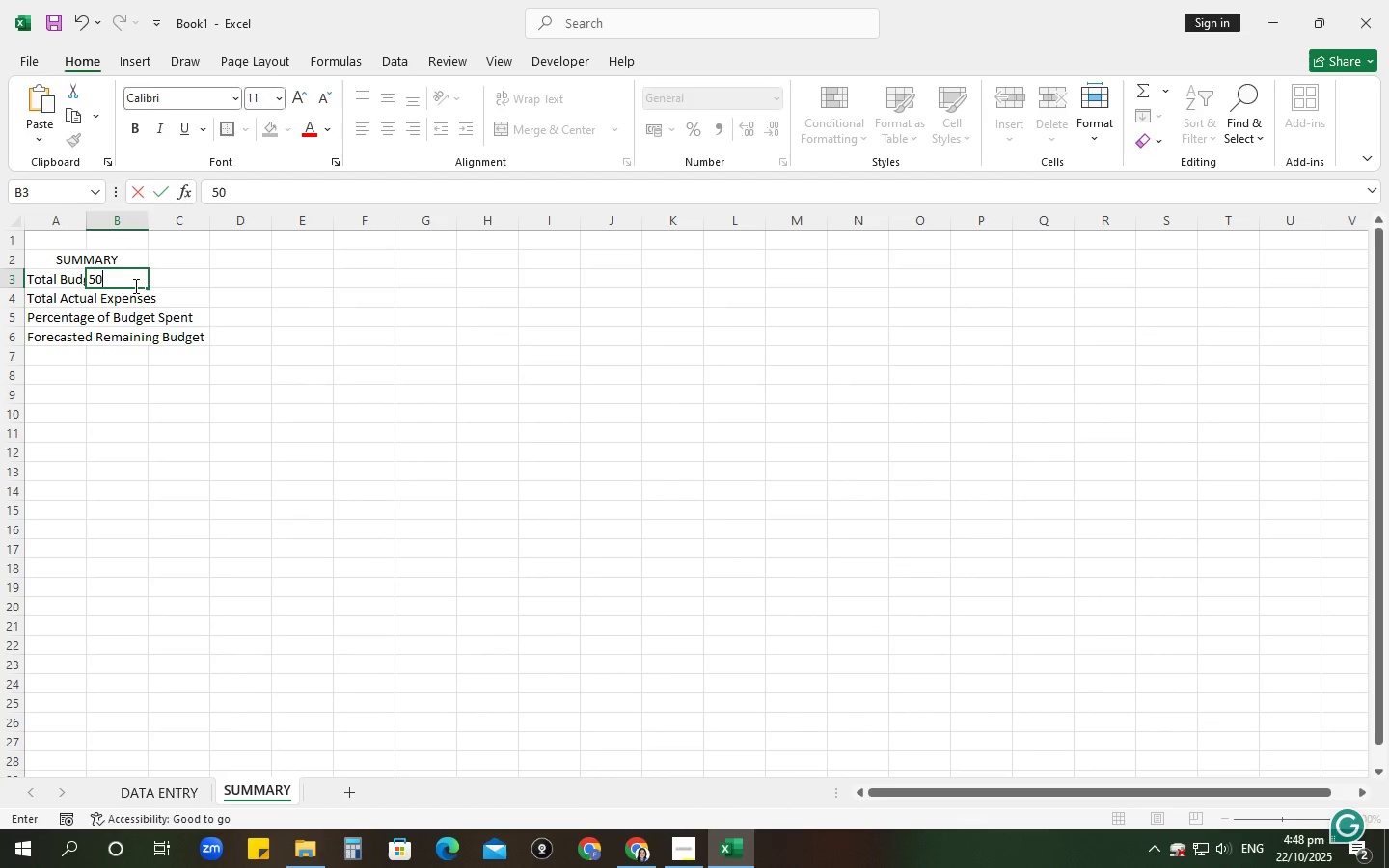 
key(Numpad0)
 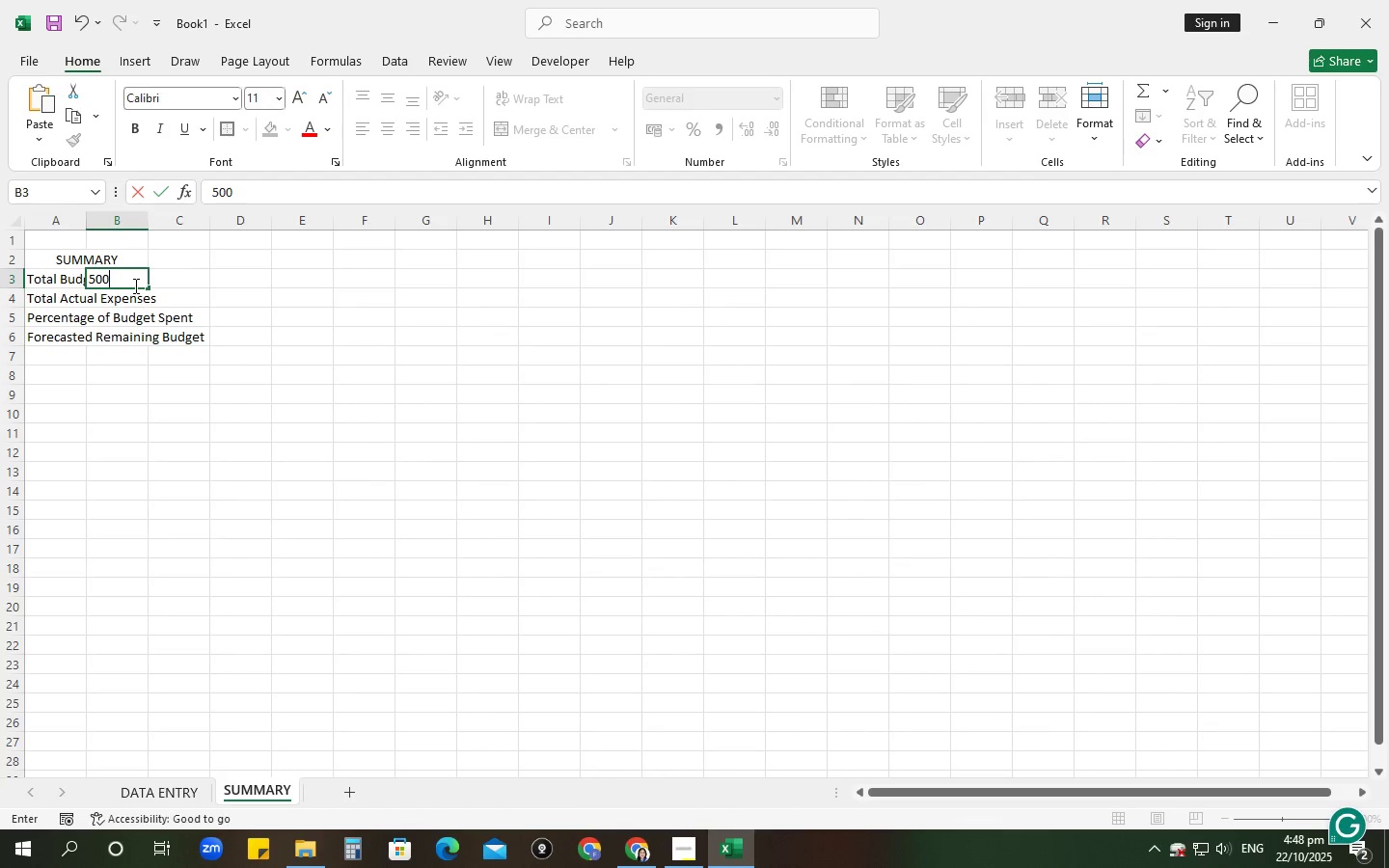 
key(Numpad0)
 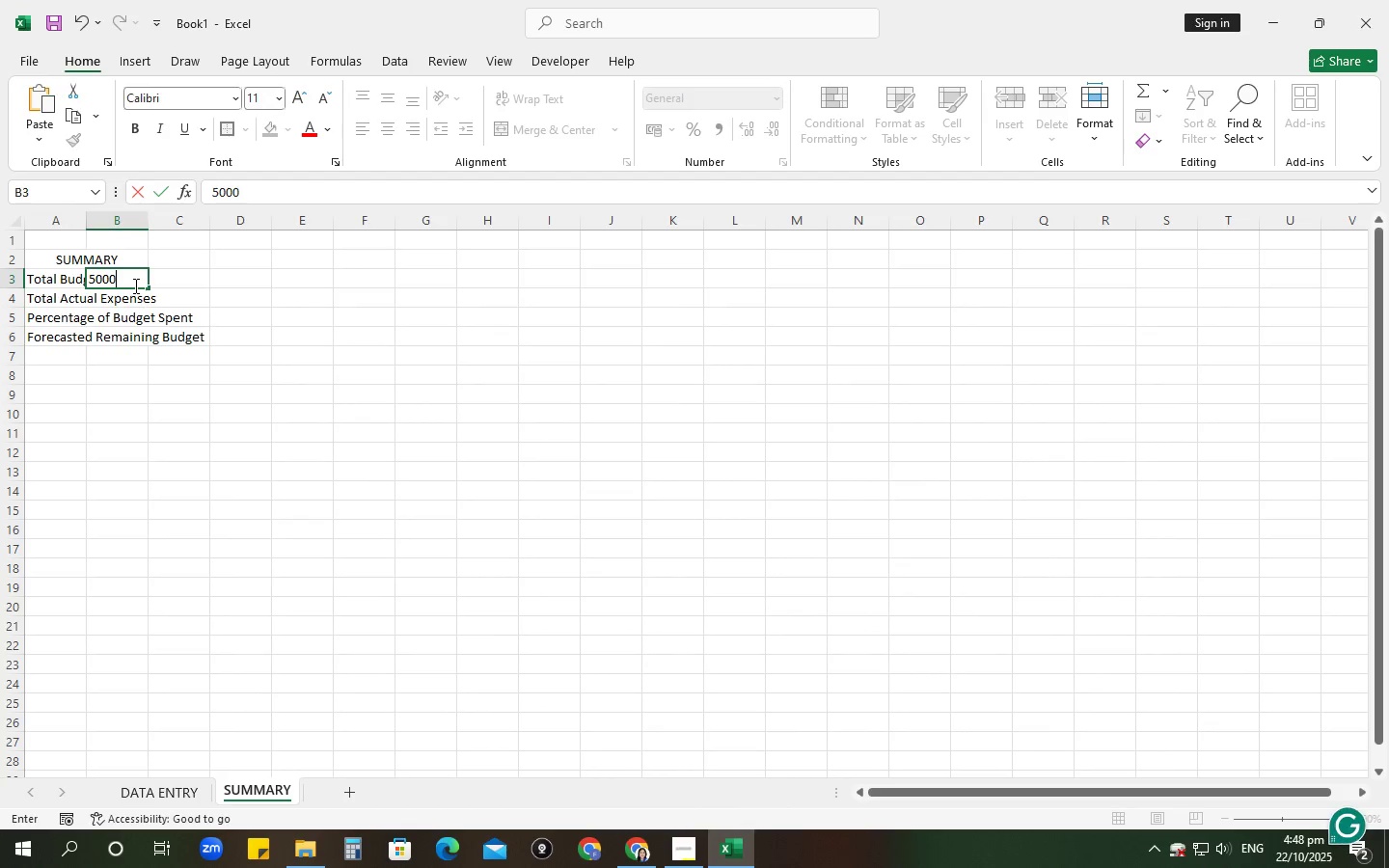 
key(Numpad0)
 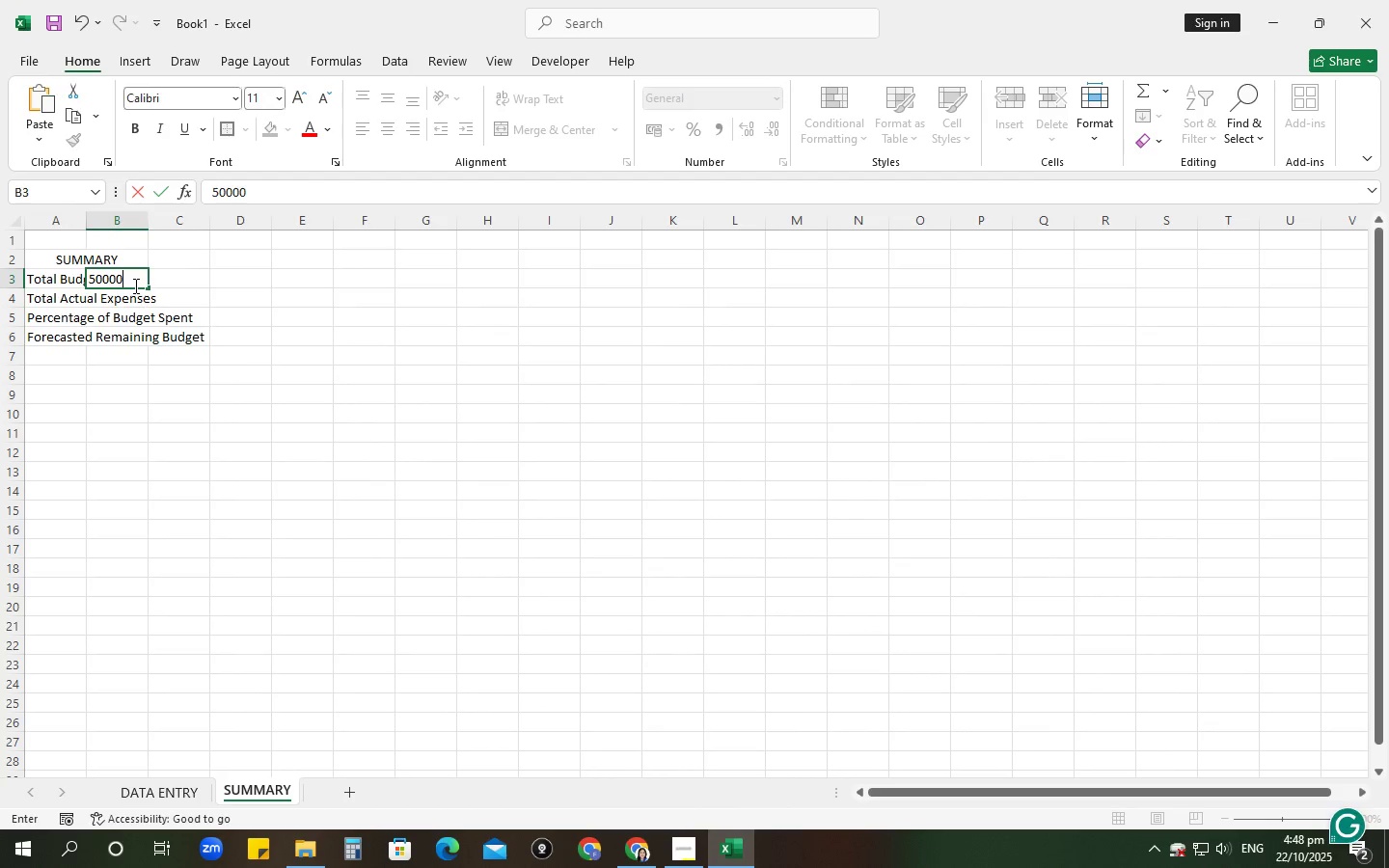 
key(NumpadEnter)
 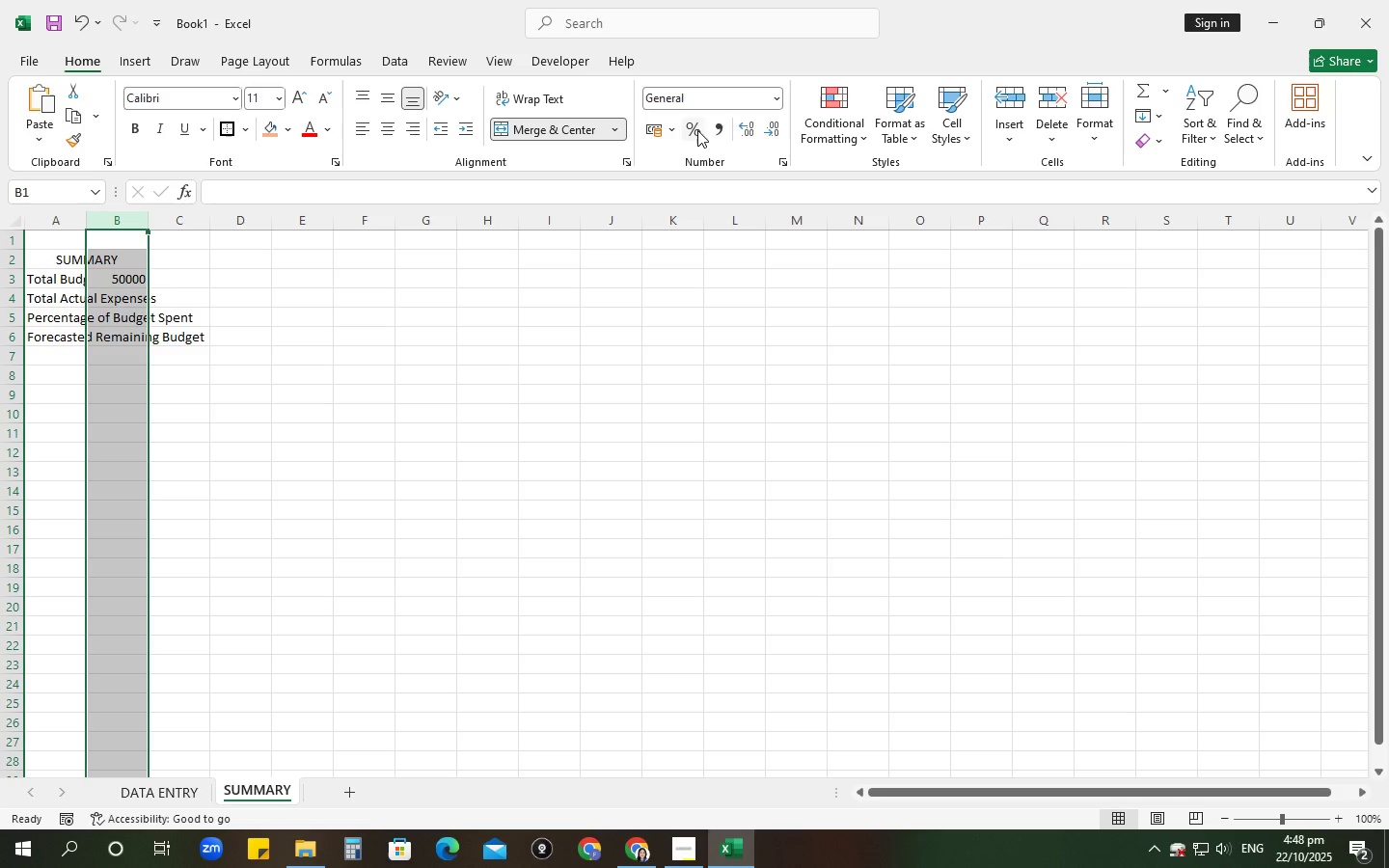 
left_click([124, 342])
 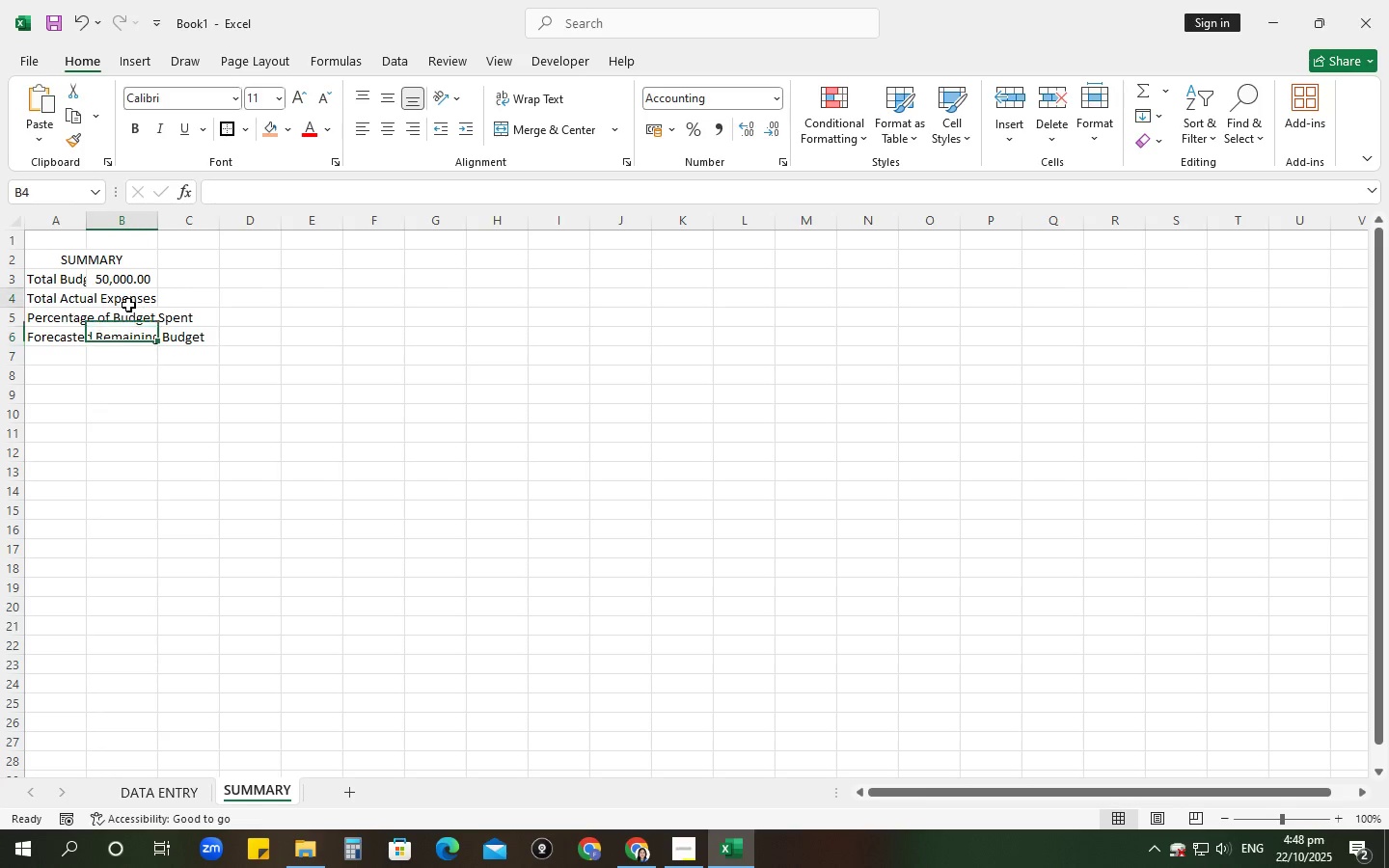 
left_click([128, 305])
 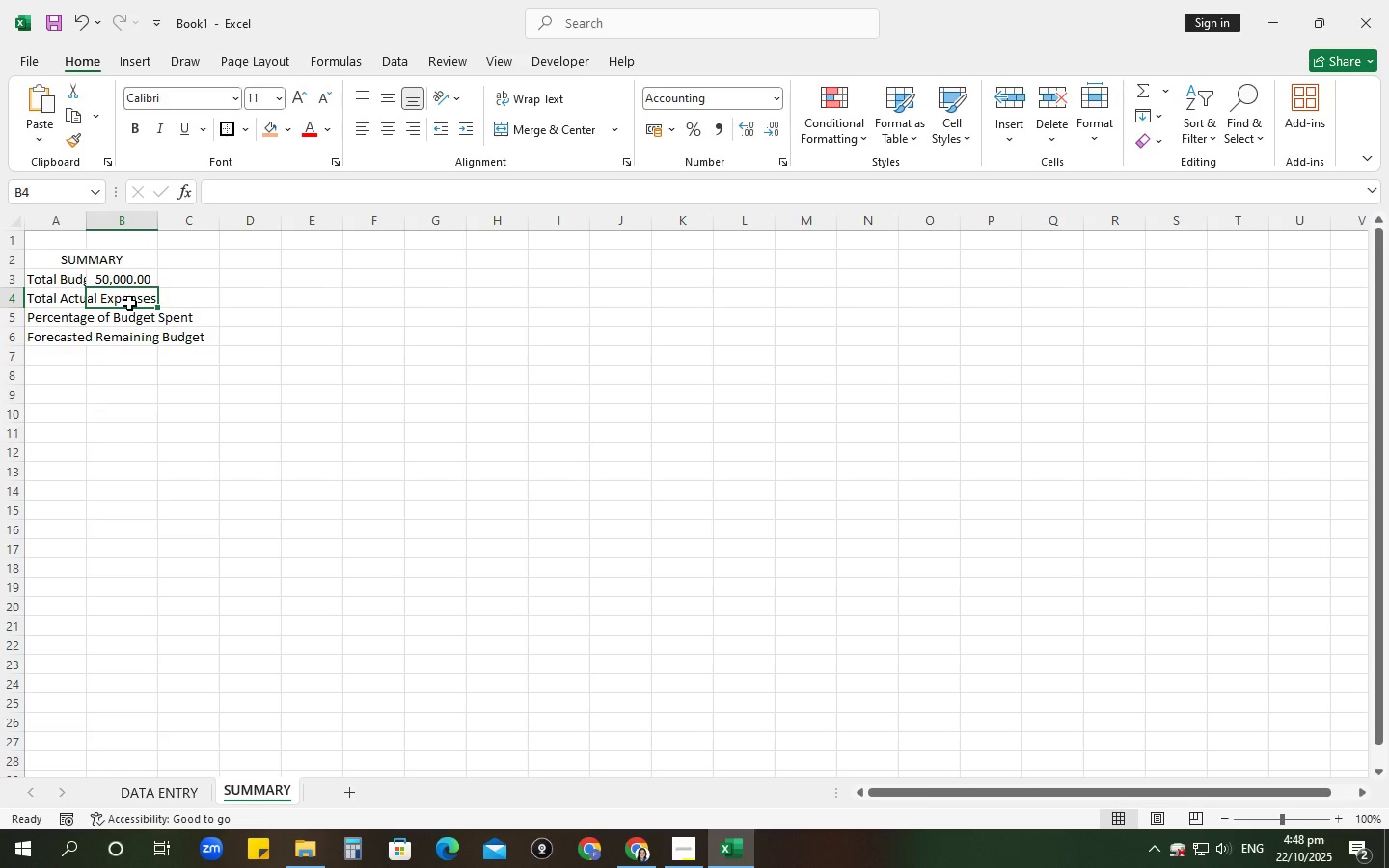 
type(=SUM()
 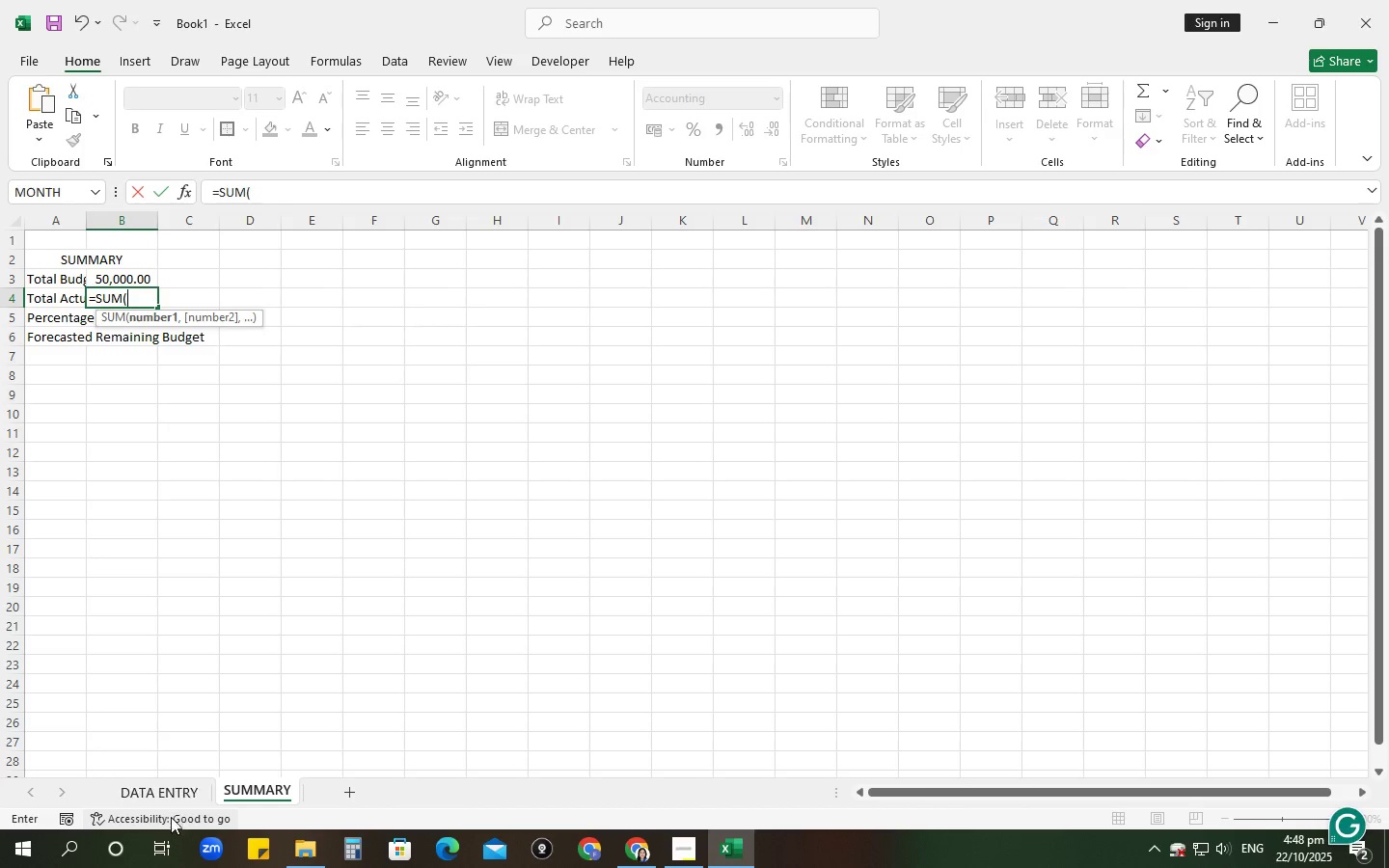 
left_click([174, 790])
 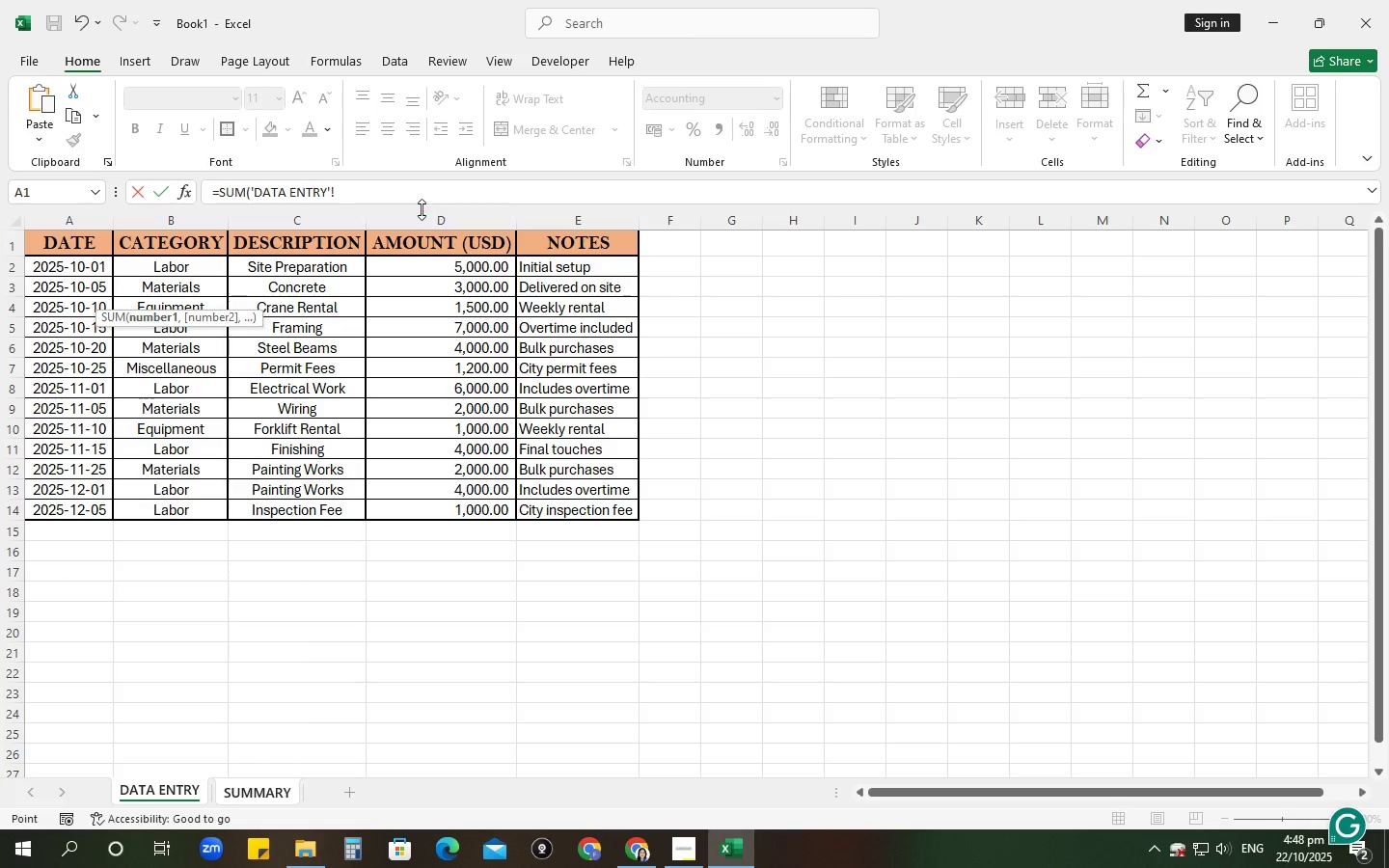 
left_click_drag(start_coordinate=[419, 196], to_coordinate=[413, 199])
 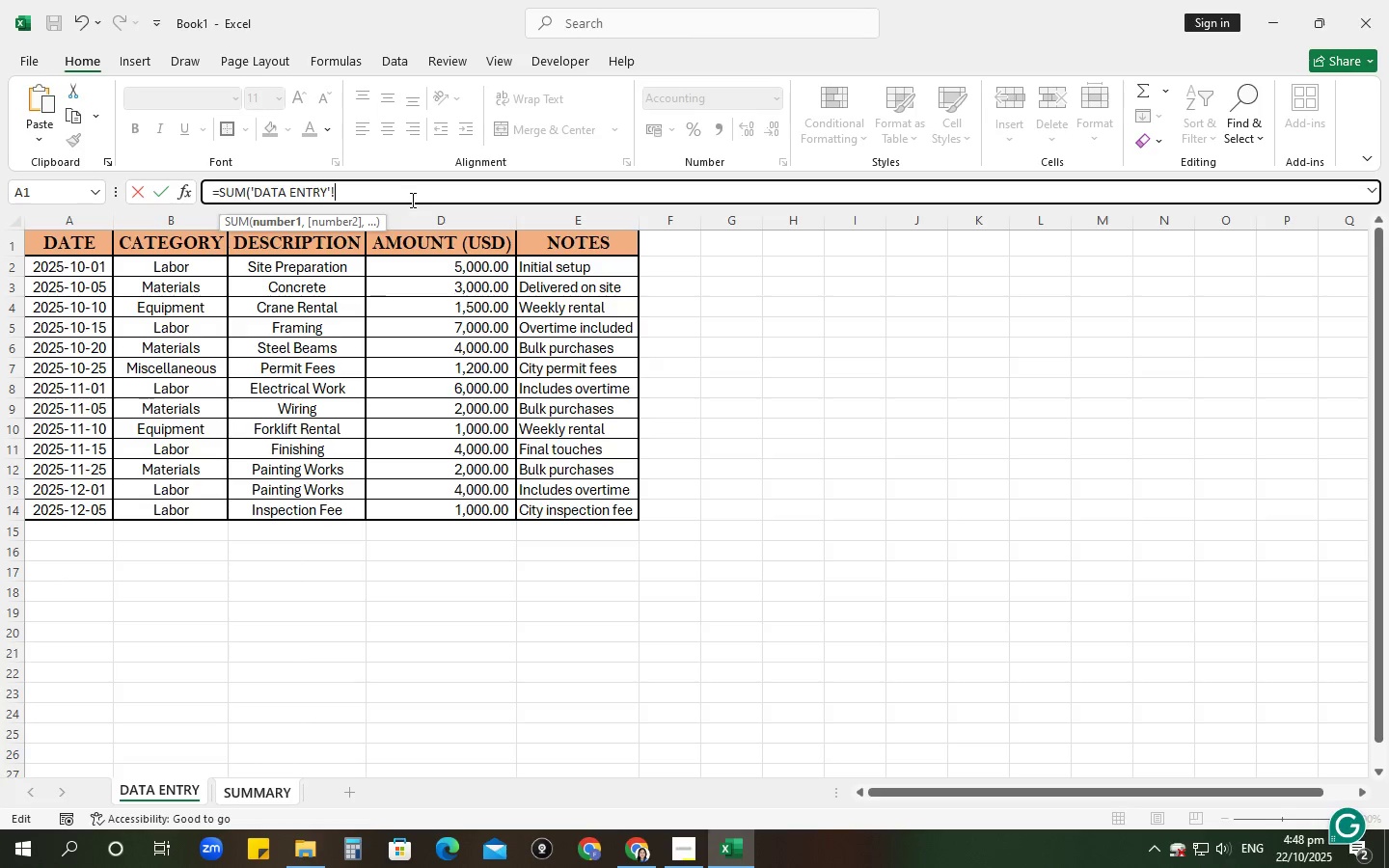 
key(D)
 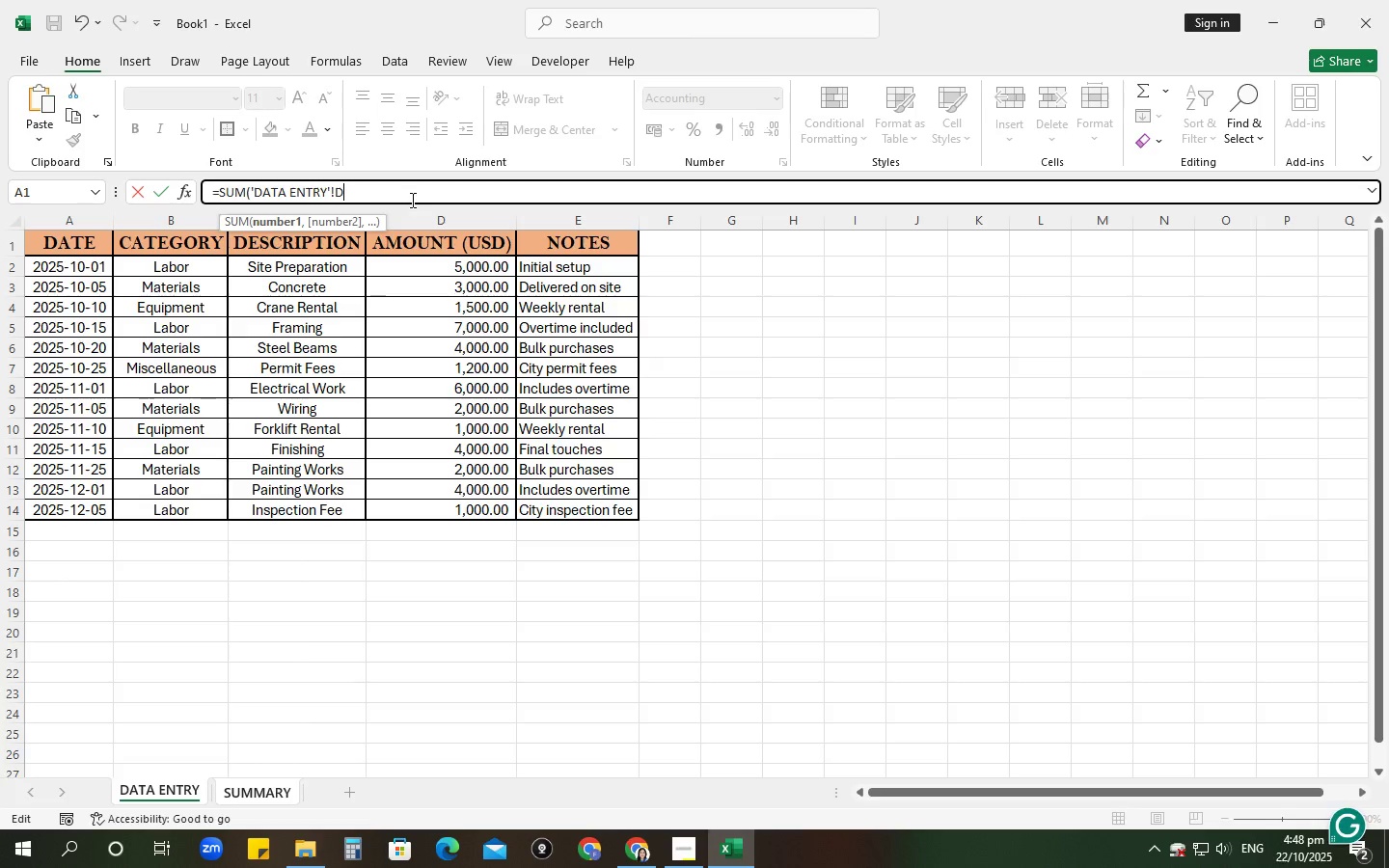 
key(Shift+ShiftRight)
 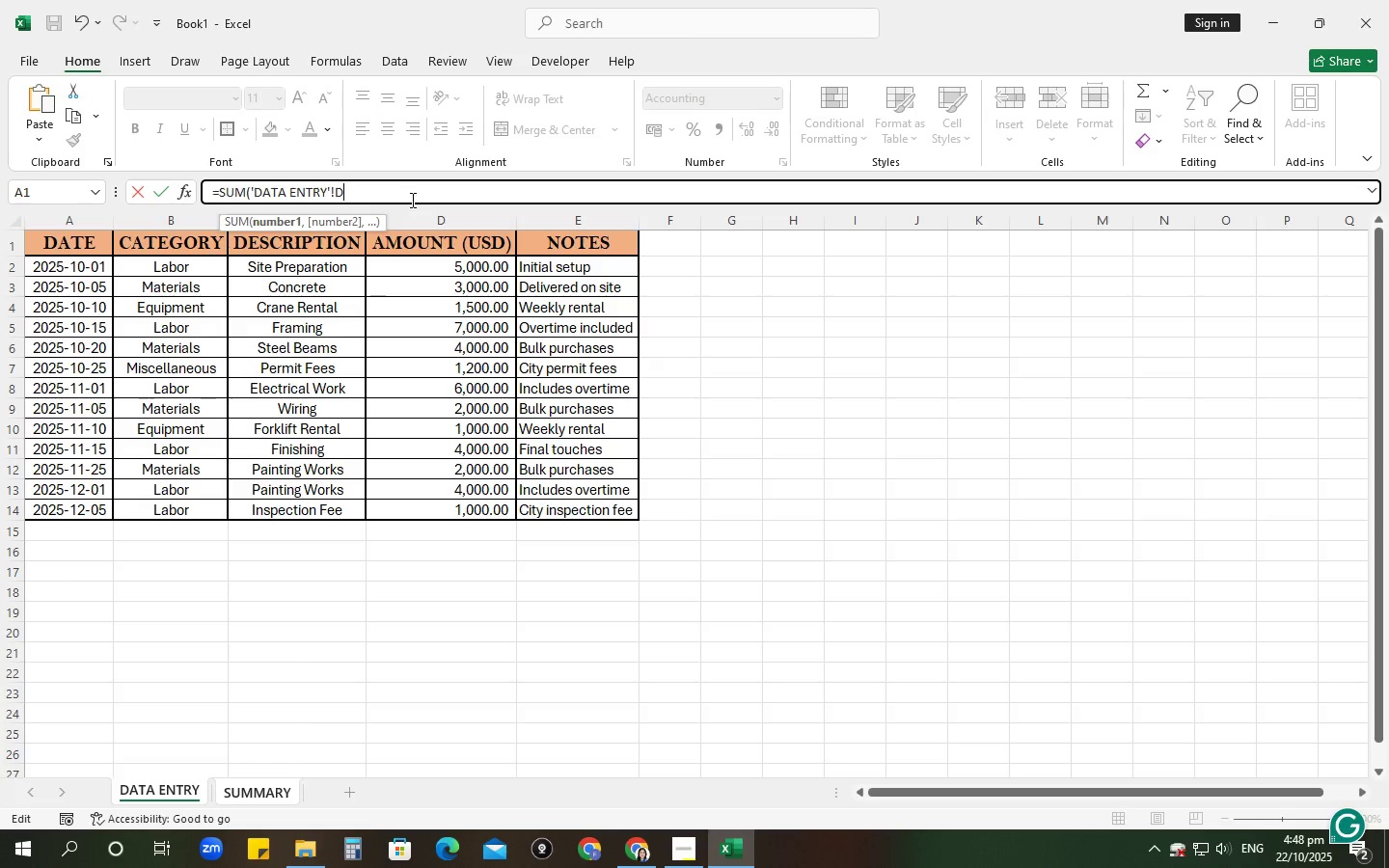 
key(Shift+Semicolon)
 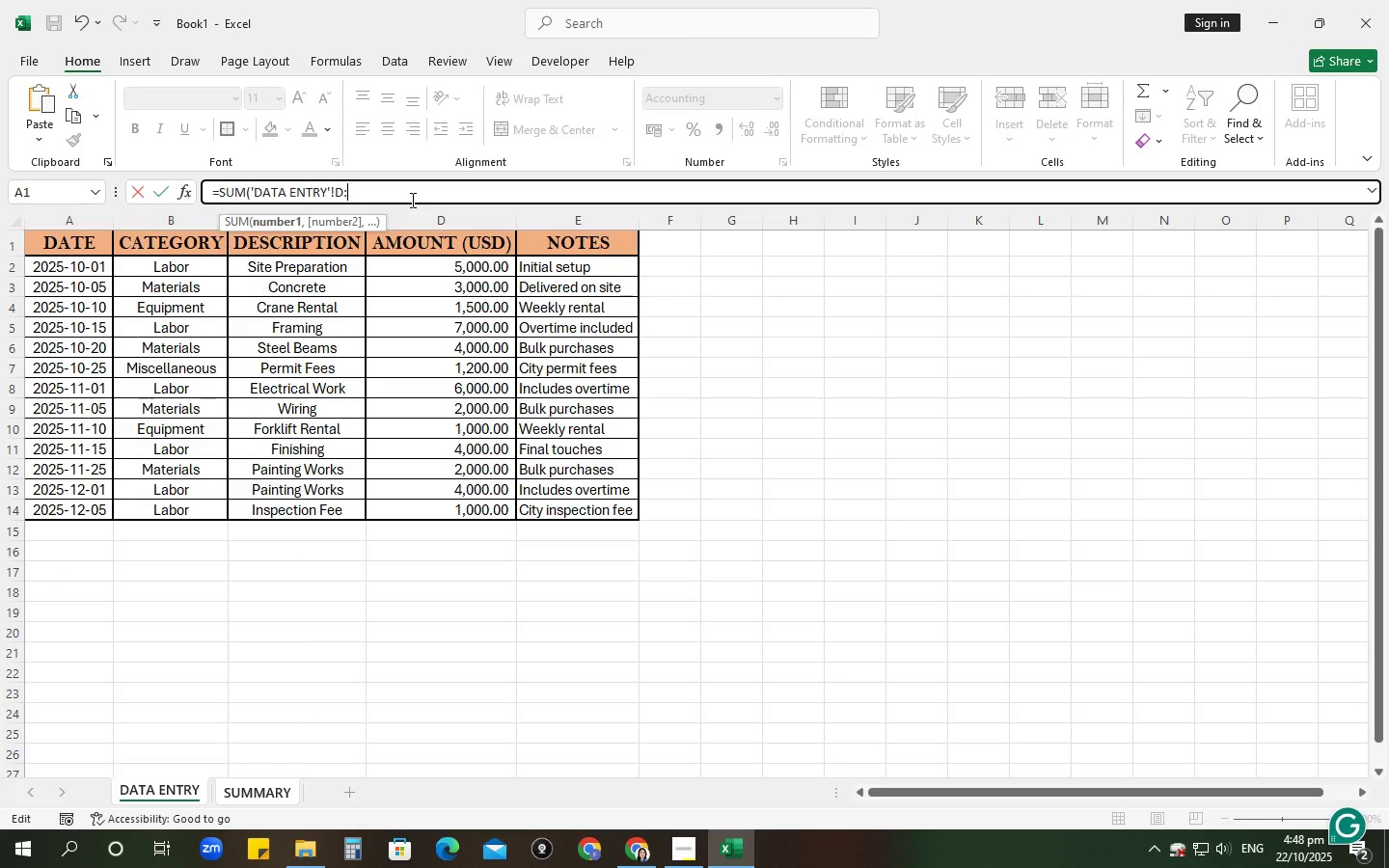 
key(D)
 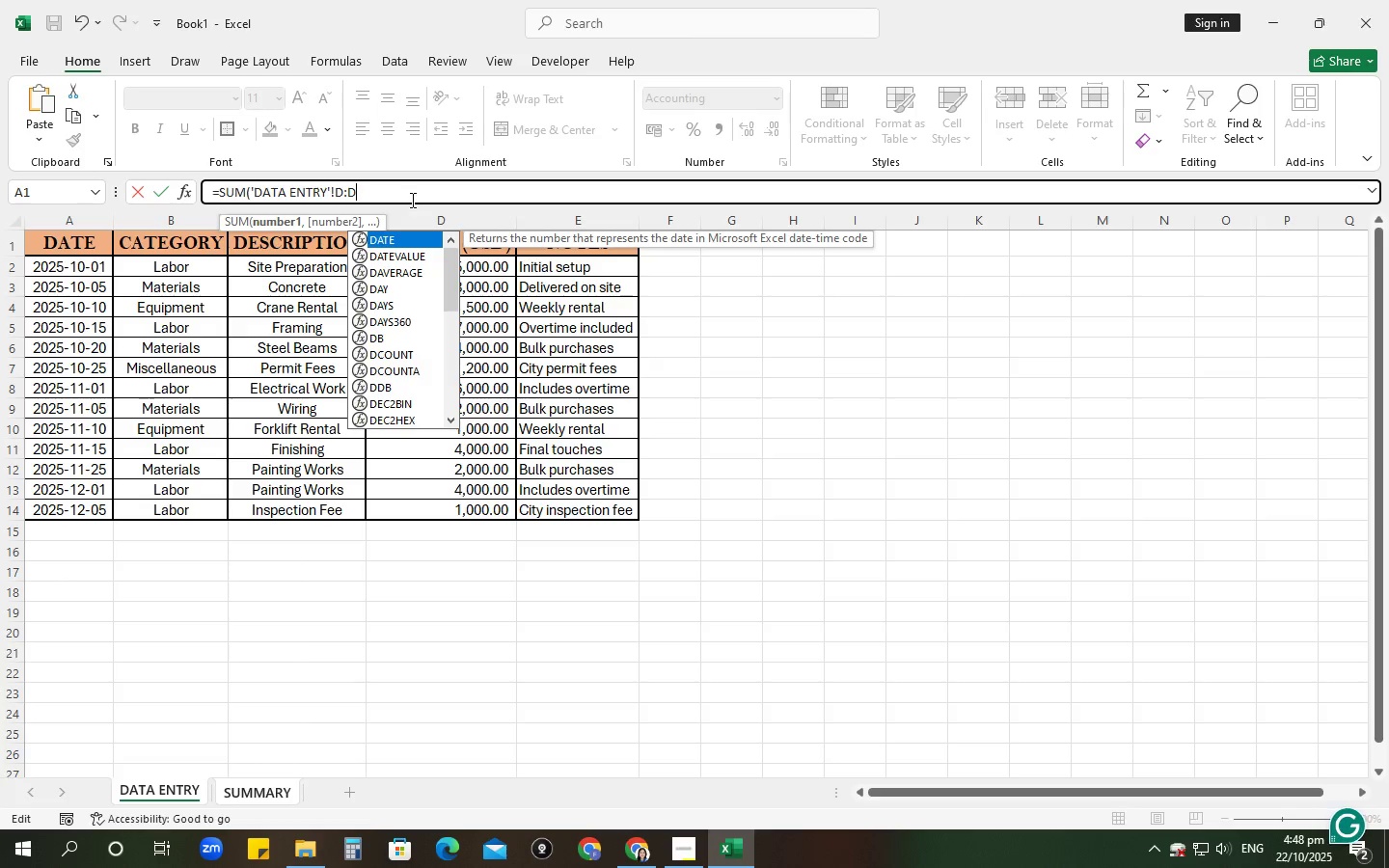 
key(Shift+Minus)
 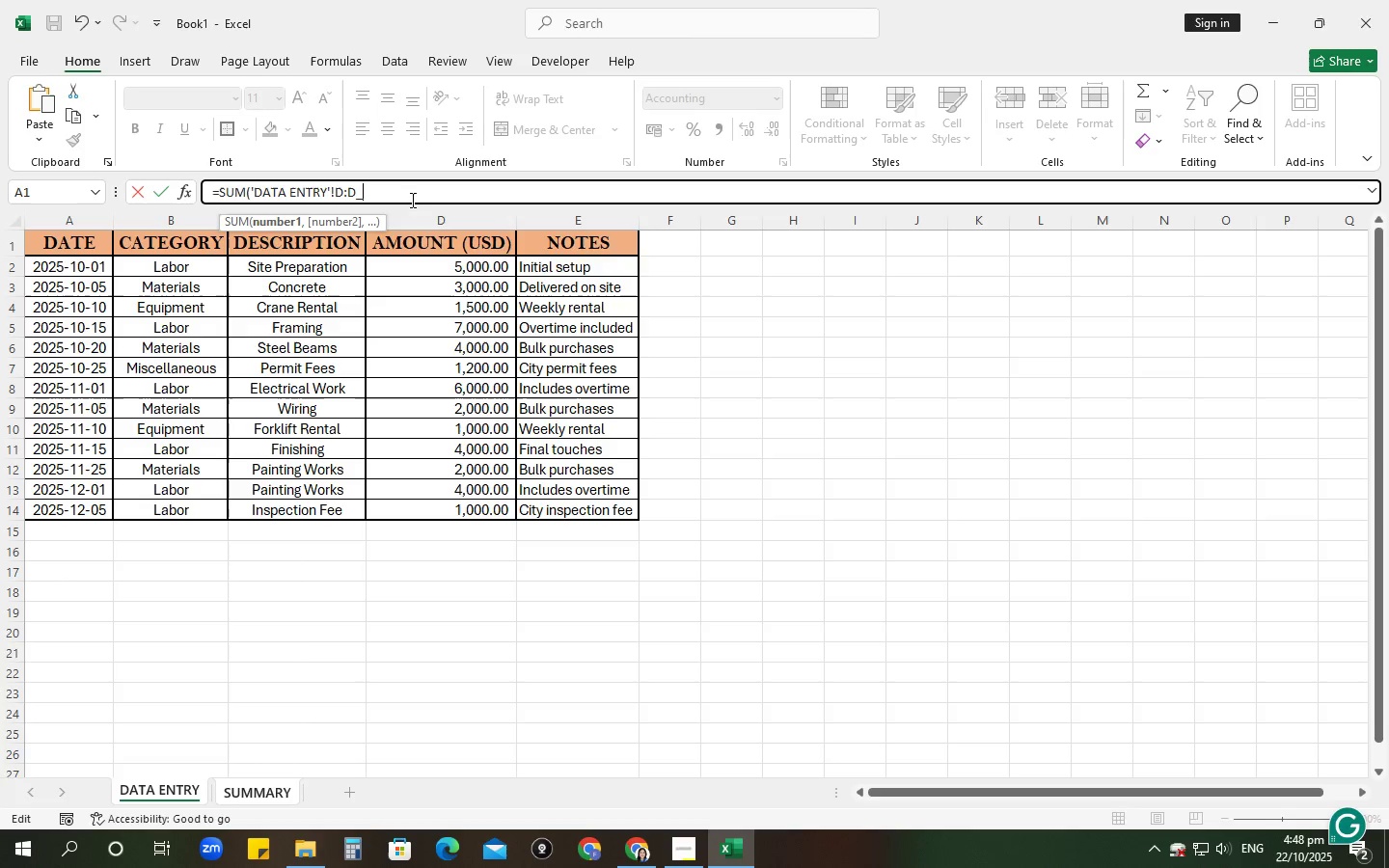 
key(Backspace)
 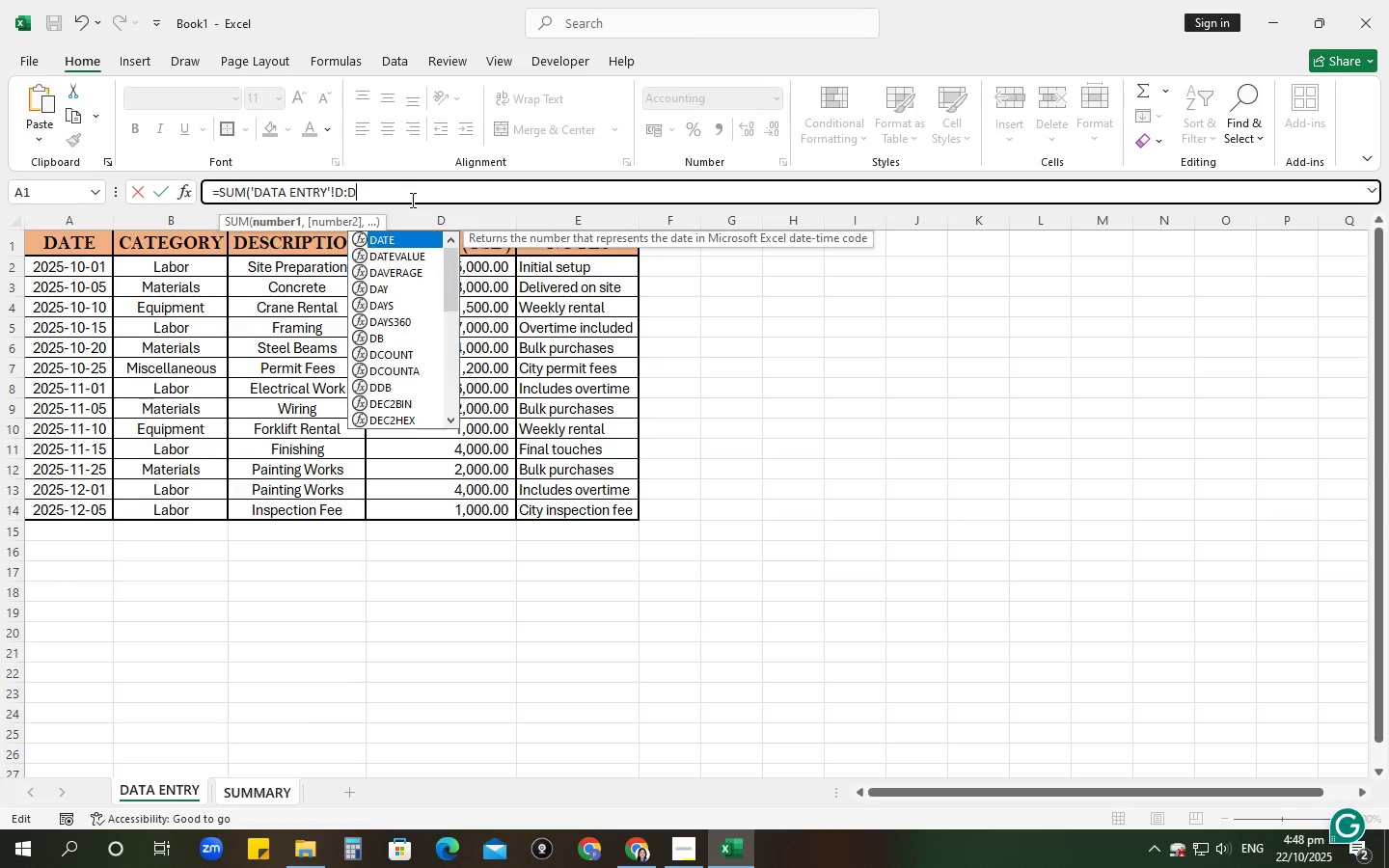 
key(Shift+ShiftRight)
 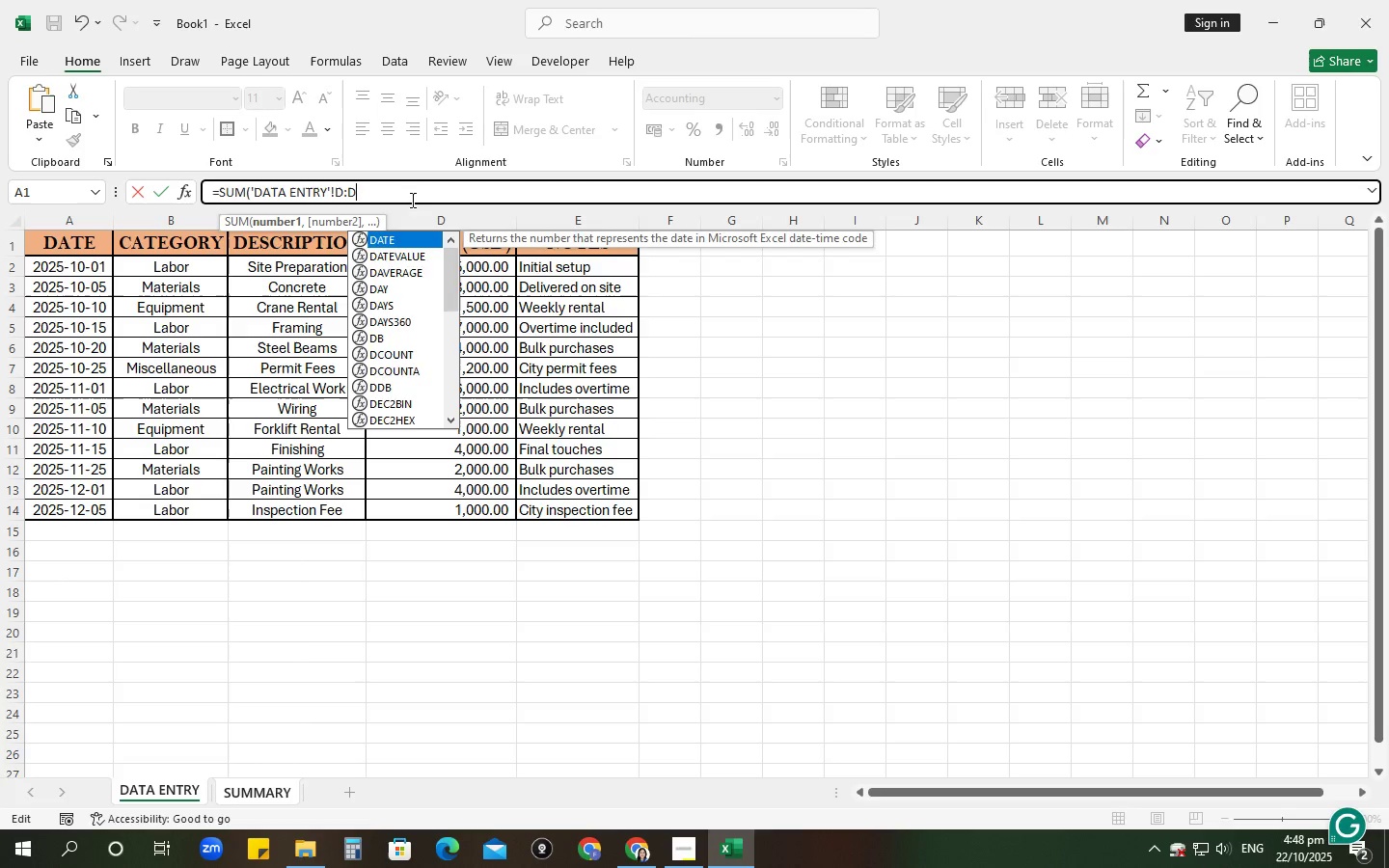 
key(Shift+0)
 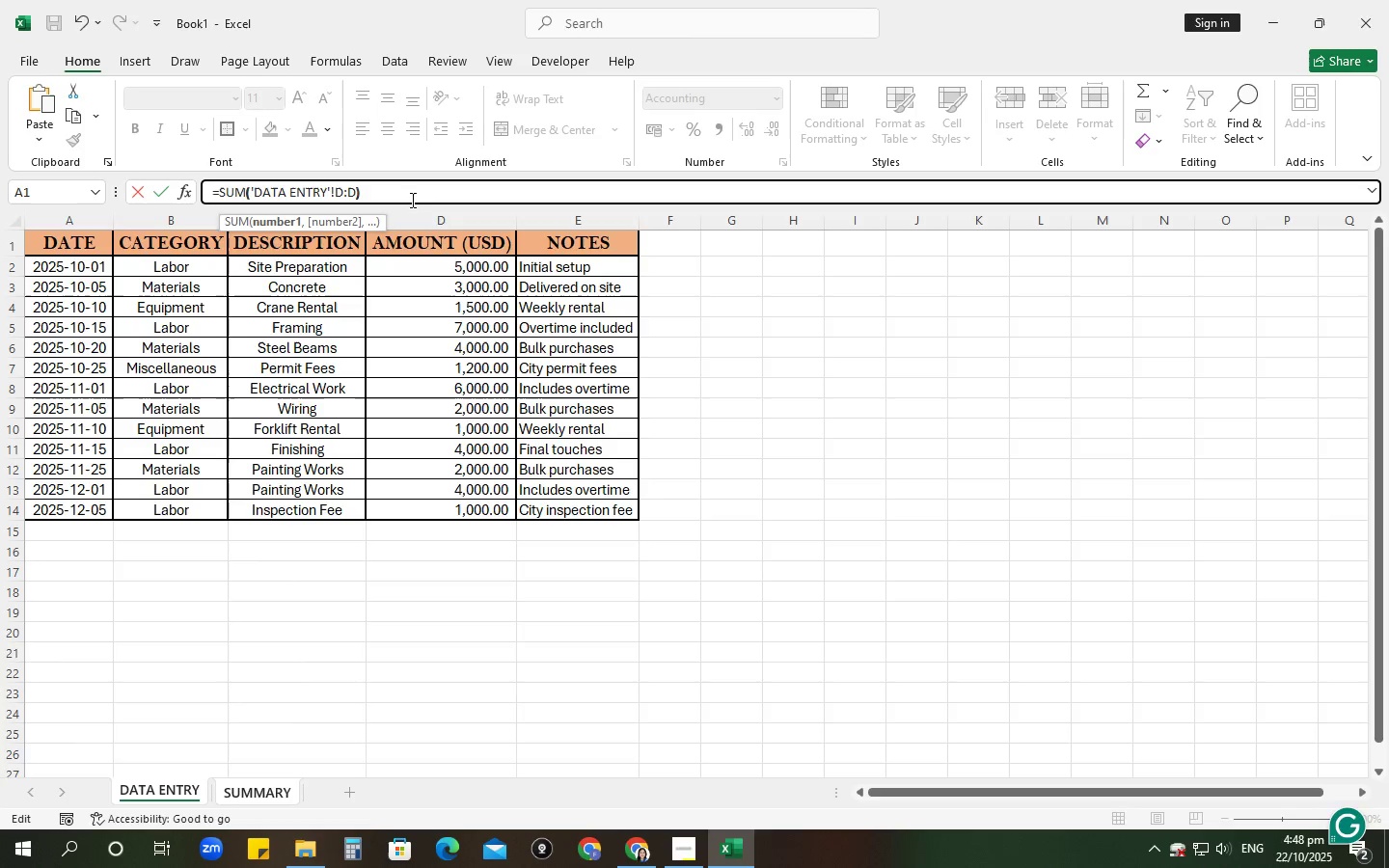 
key(Enter)
 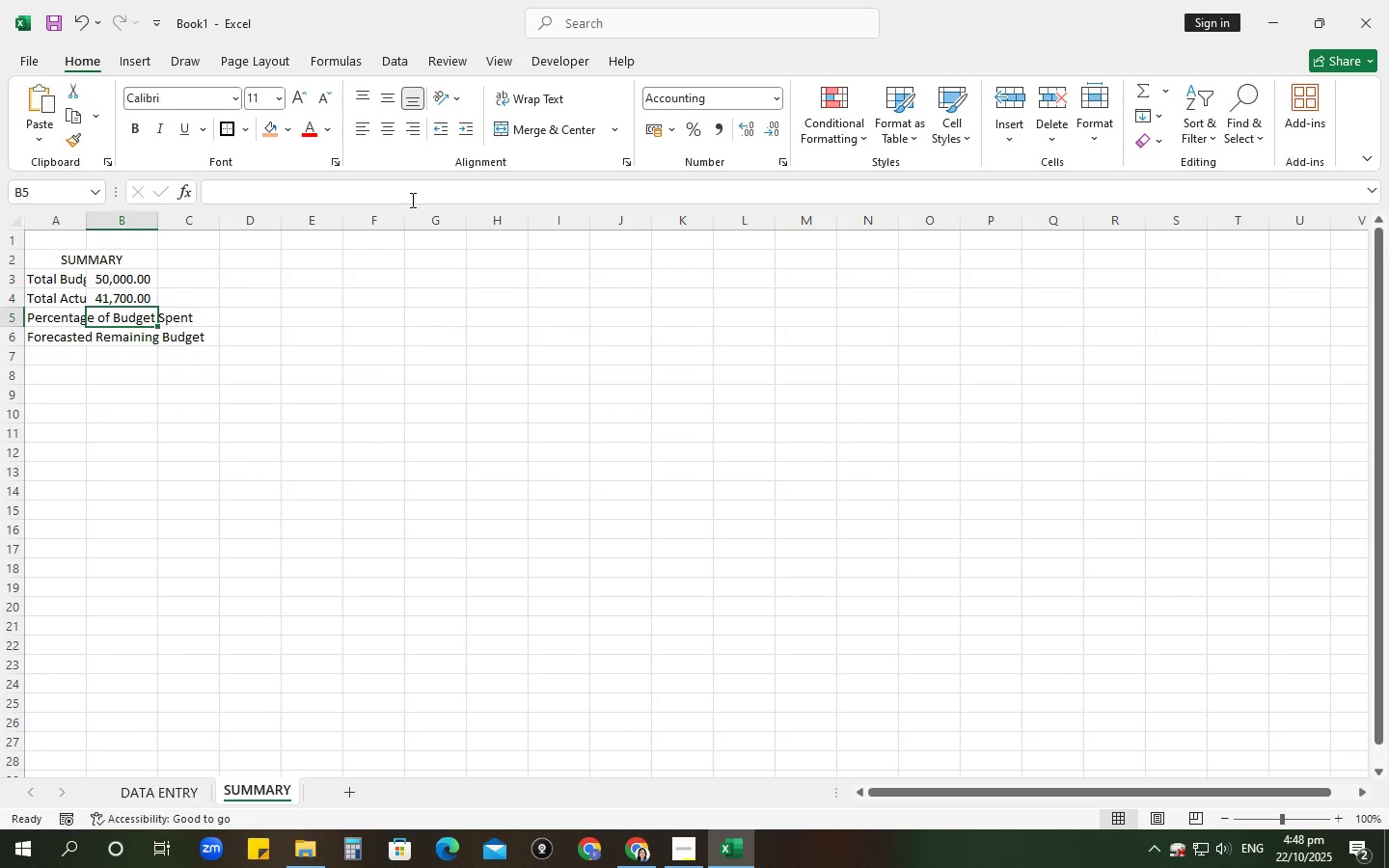 
key(Equal)
 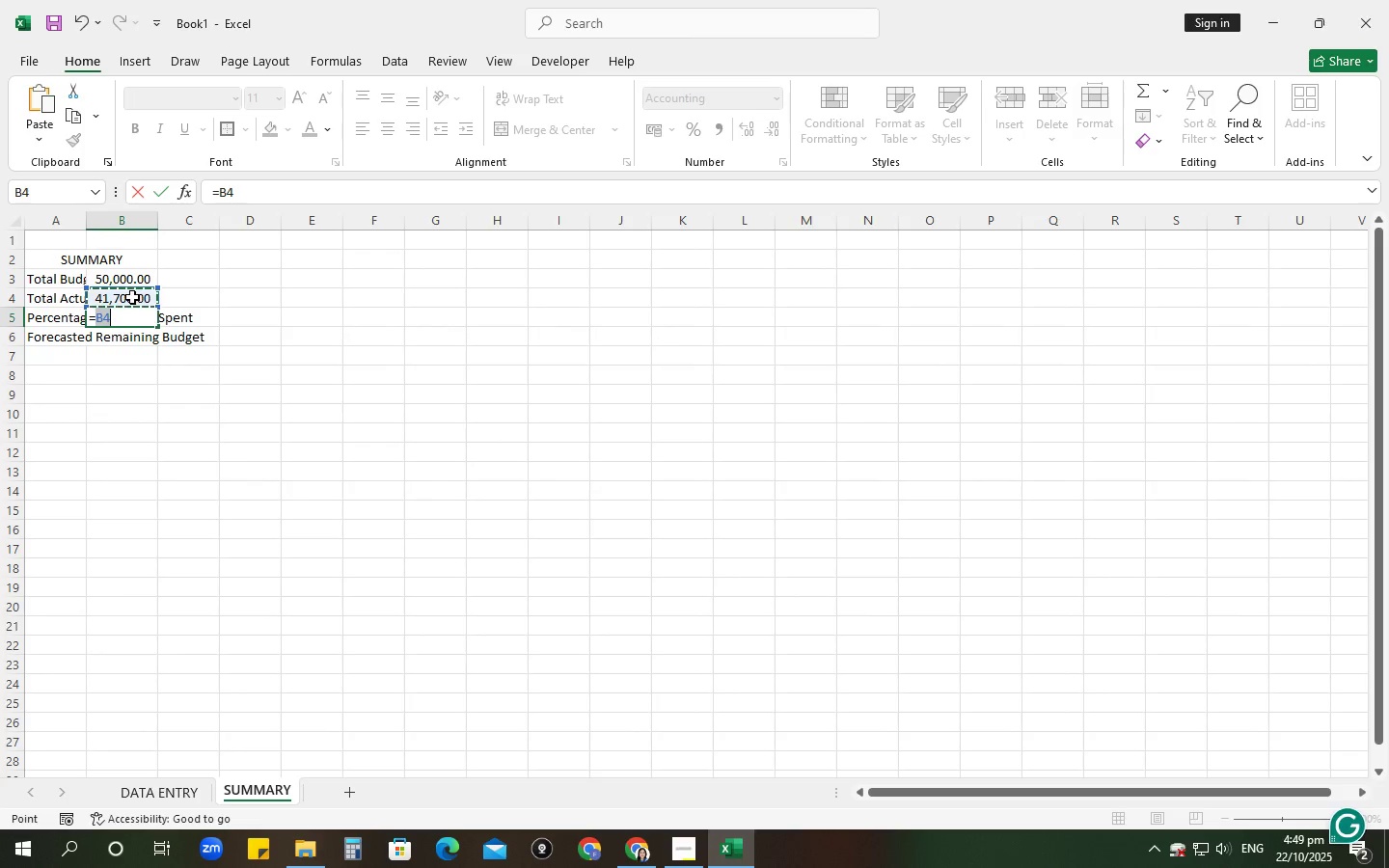 
key(NumpadDivide)
 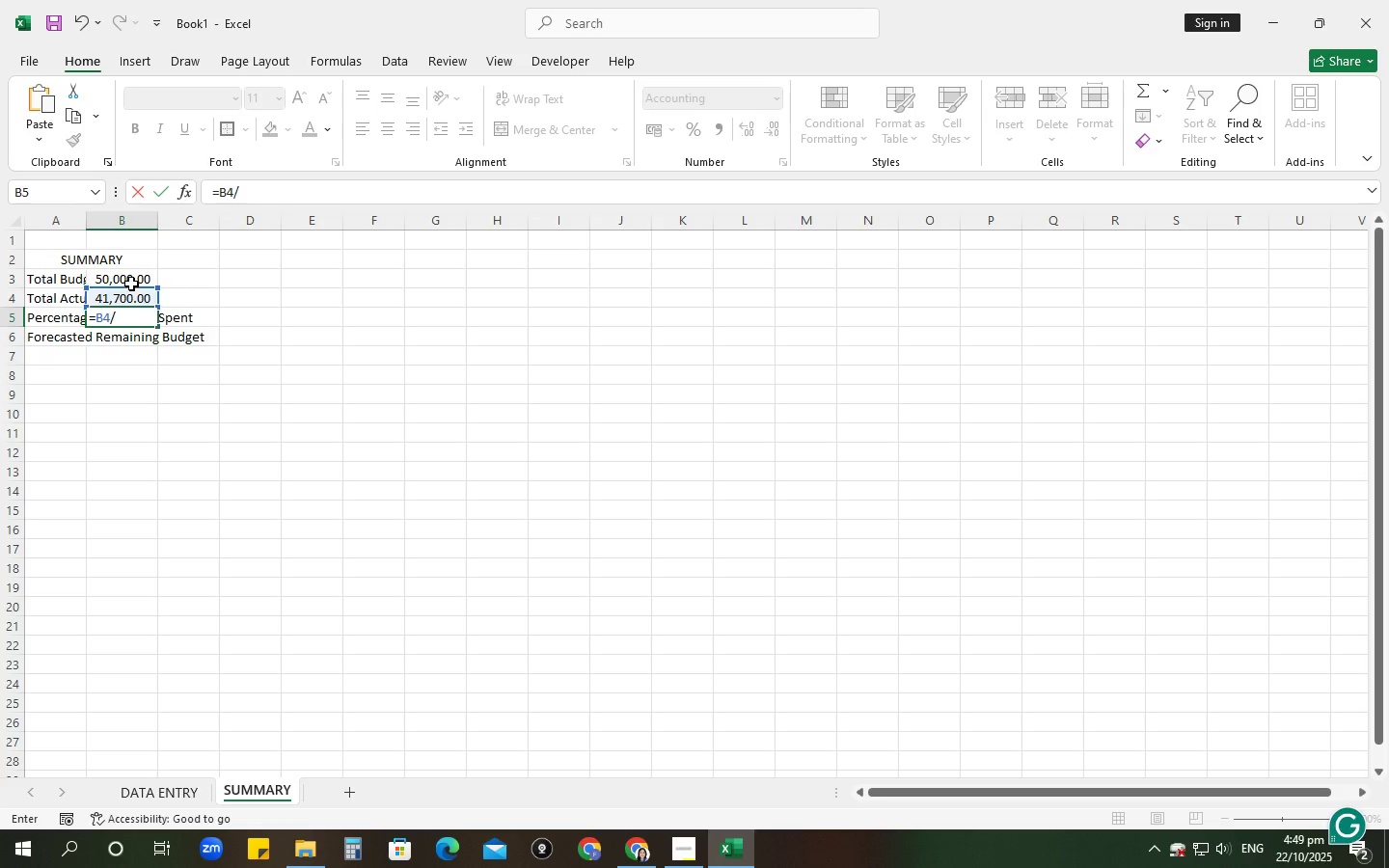 
left_click([132, 277])
 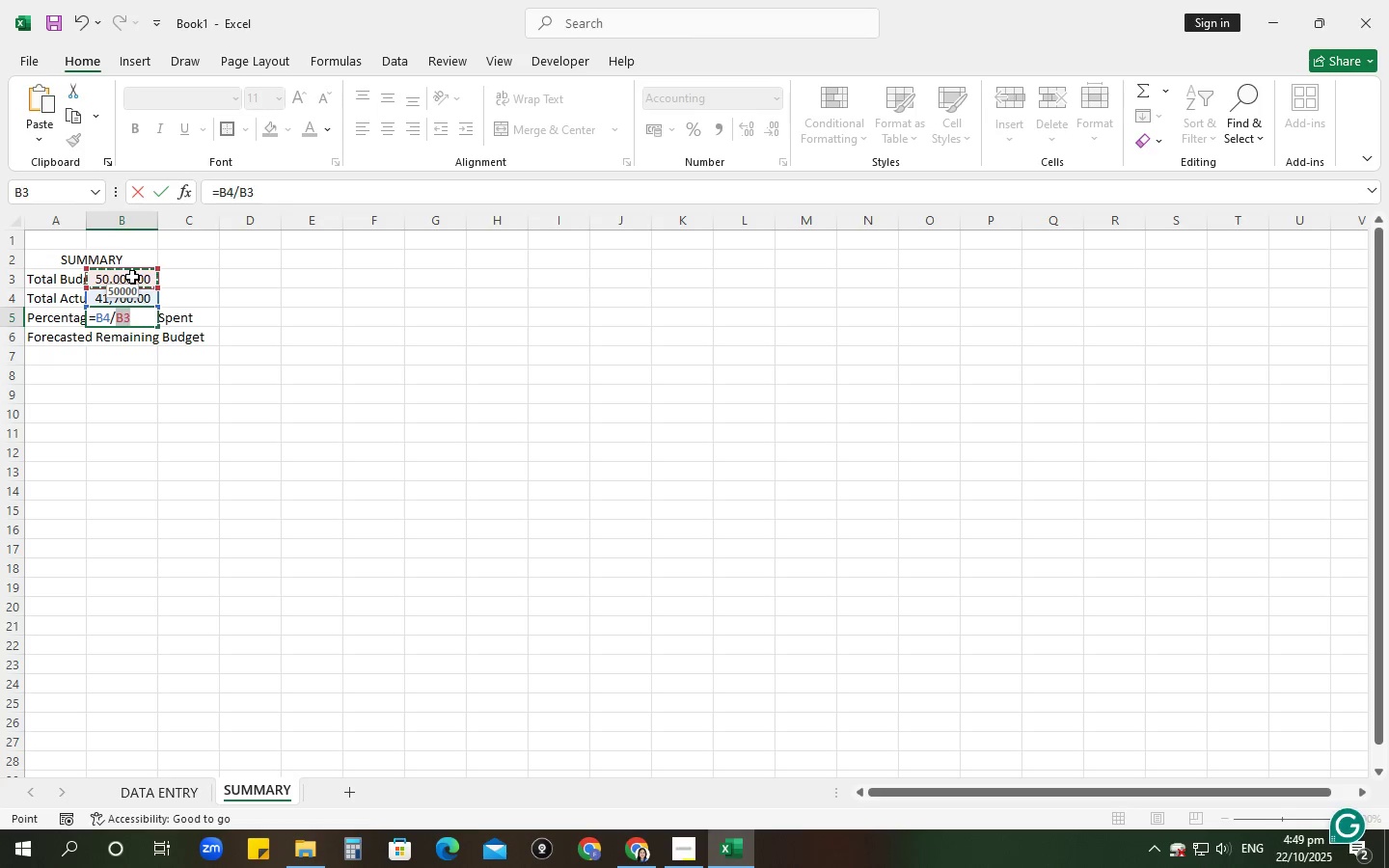 
key(NumpadMultiply)
 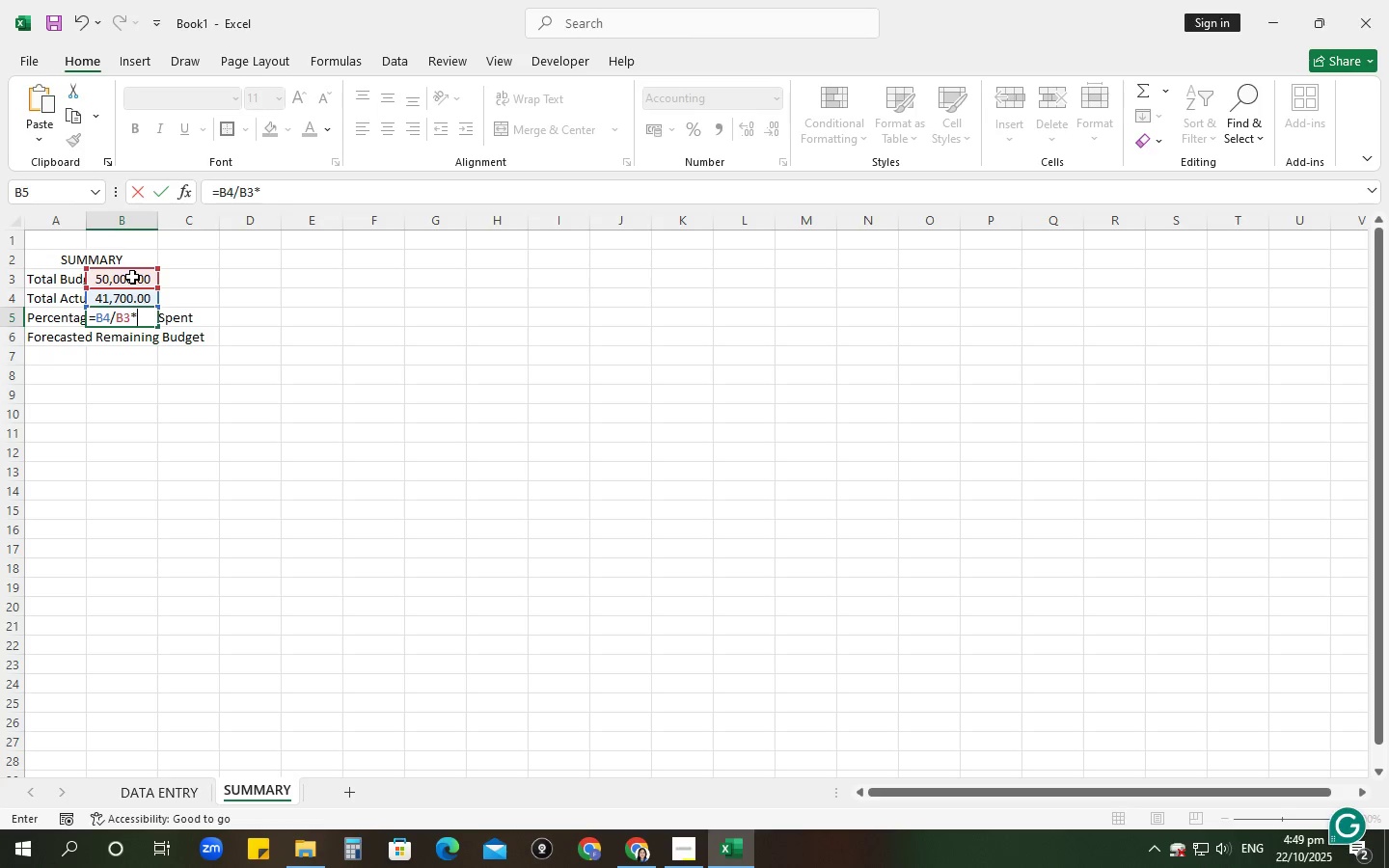 
key(Numpad1)
 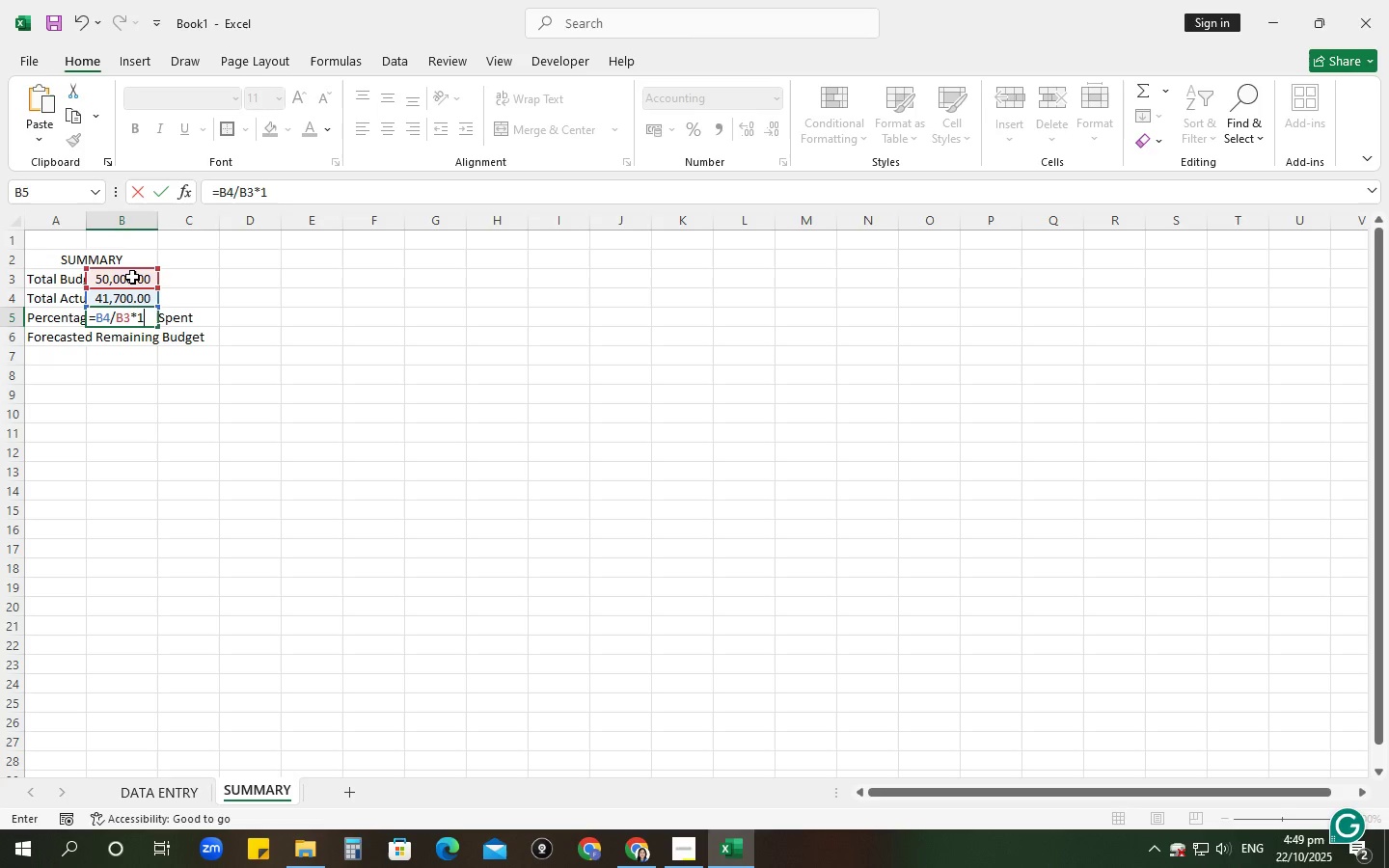 
key(Numpad0)
 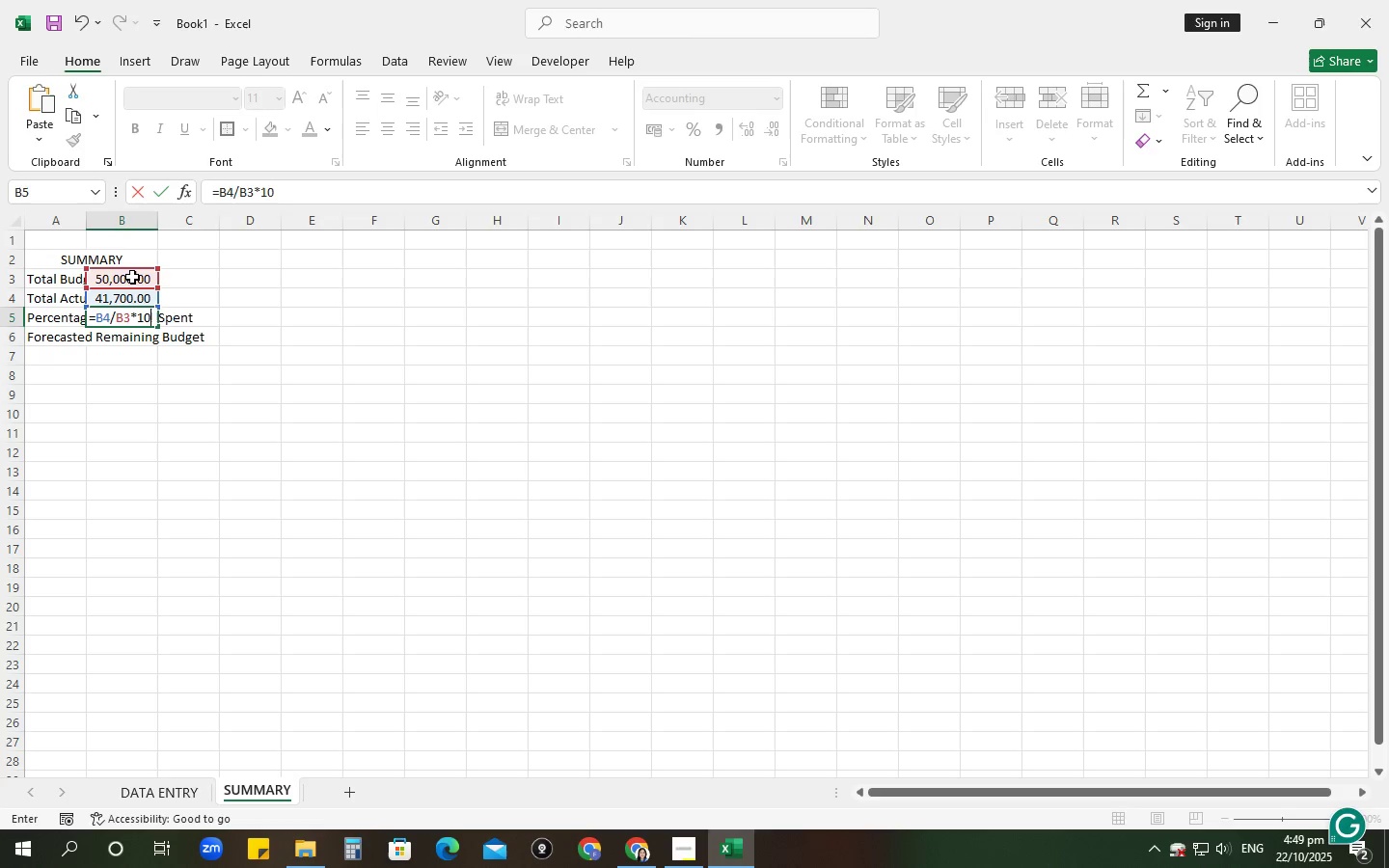 
key(Numpad0)
 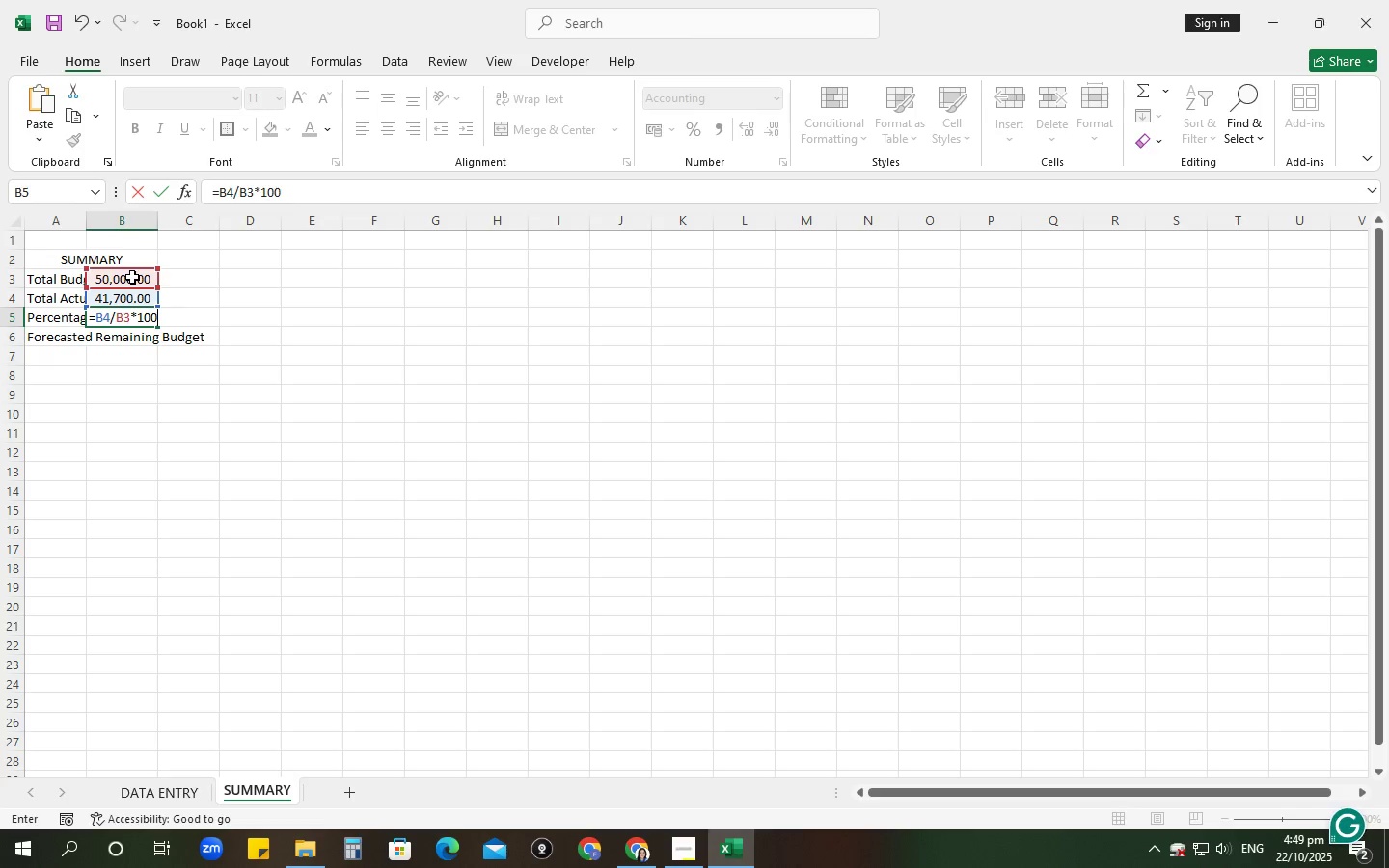 
key(NumpadEnter)
 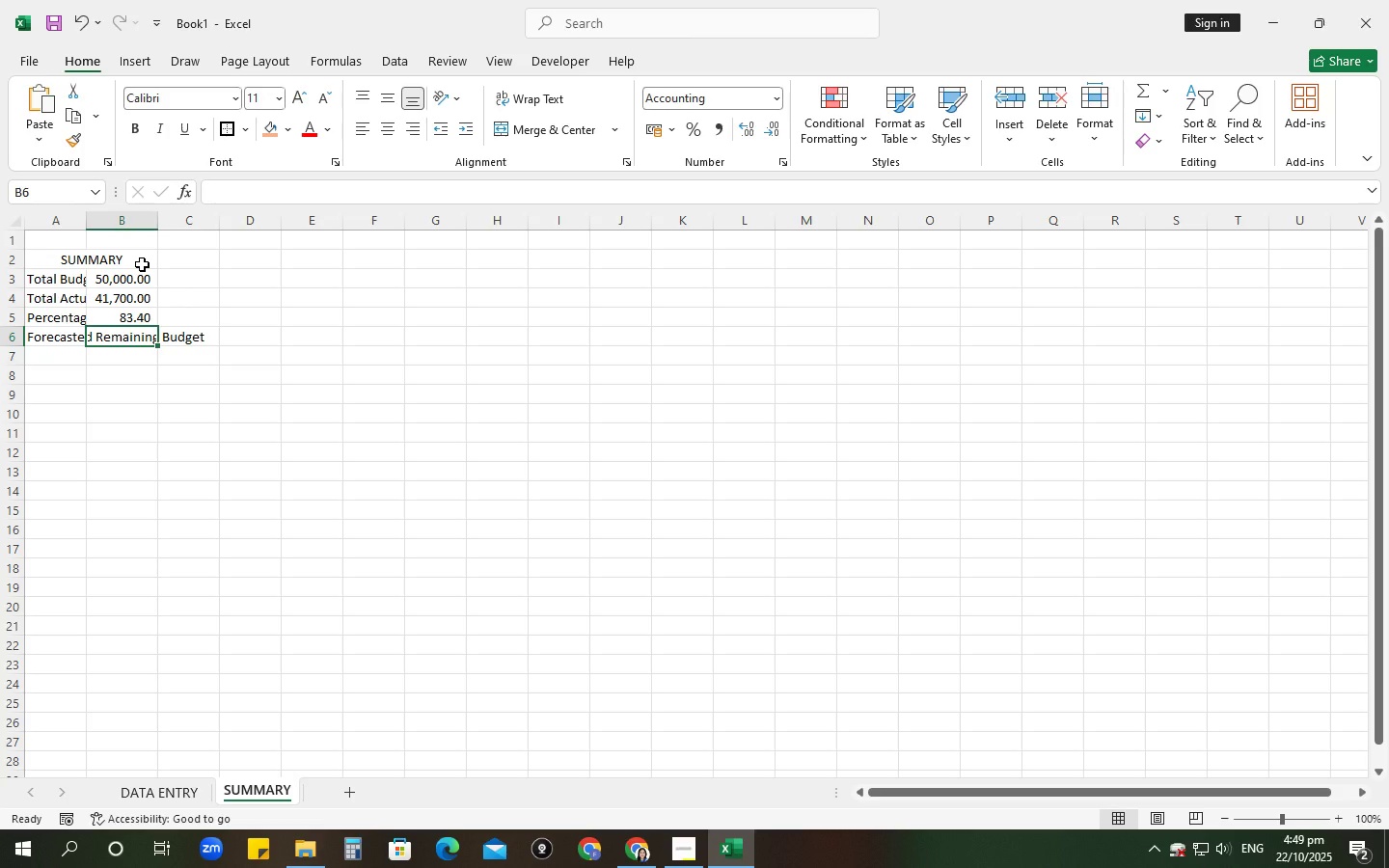 
key(Equal)
 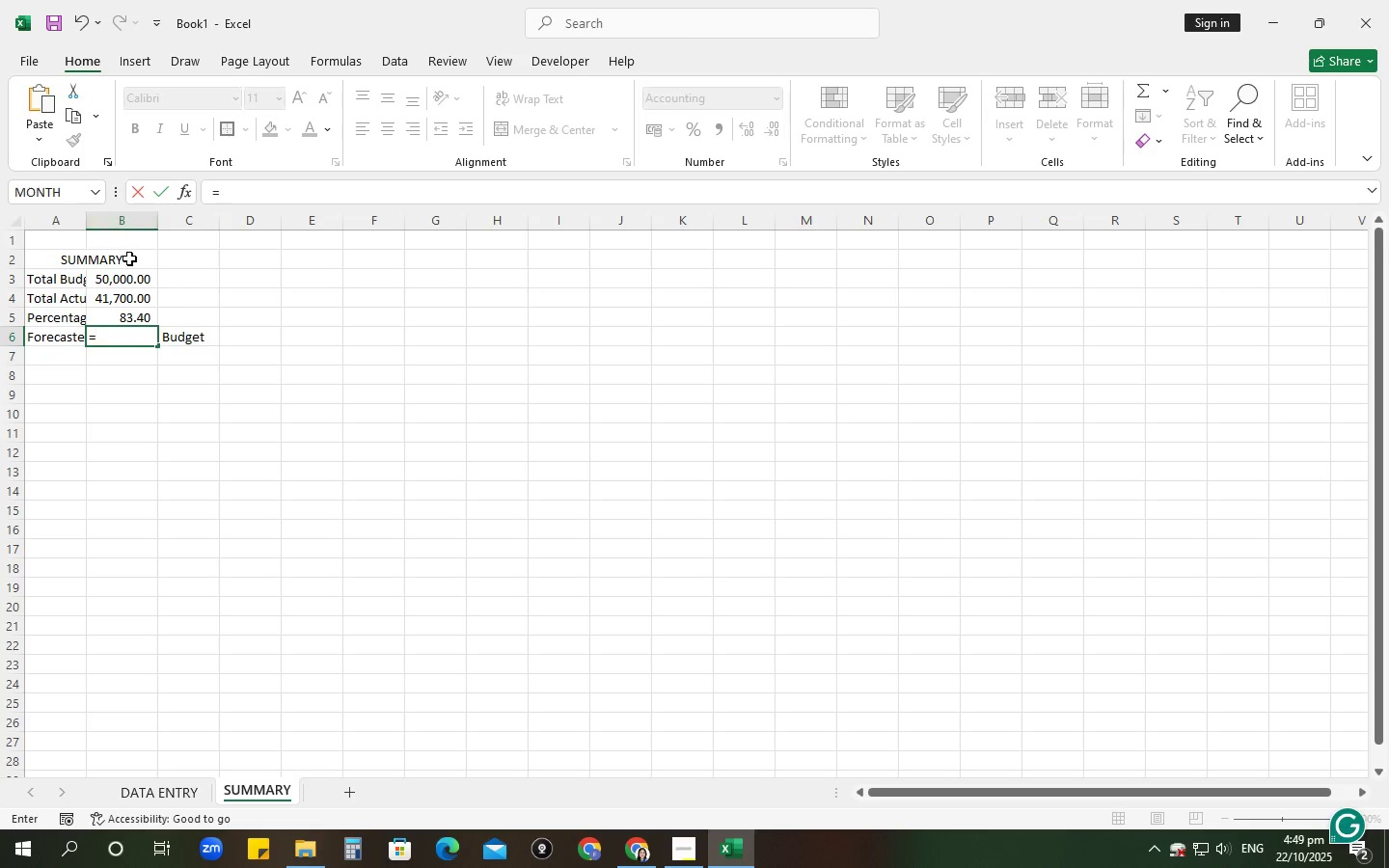 
left_click([127, 274])
 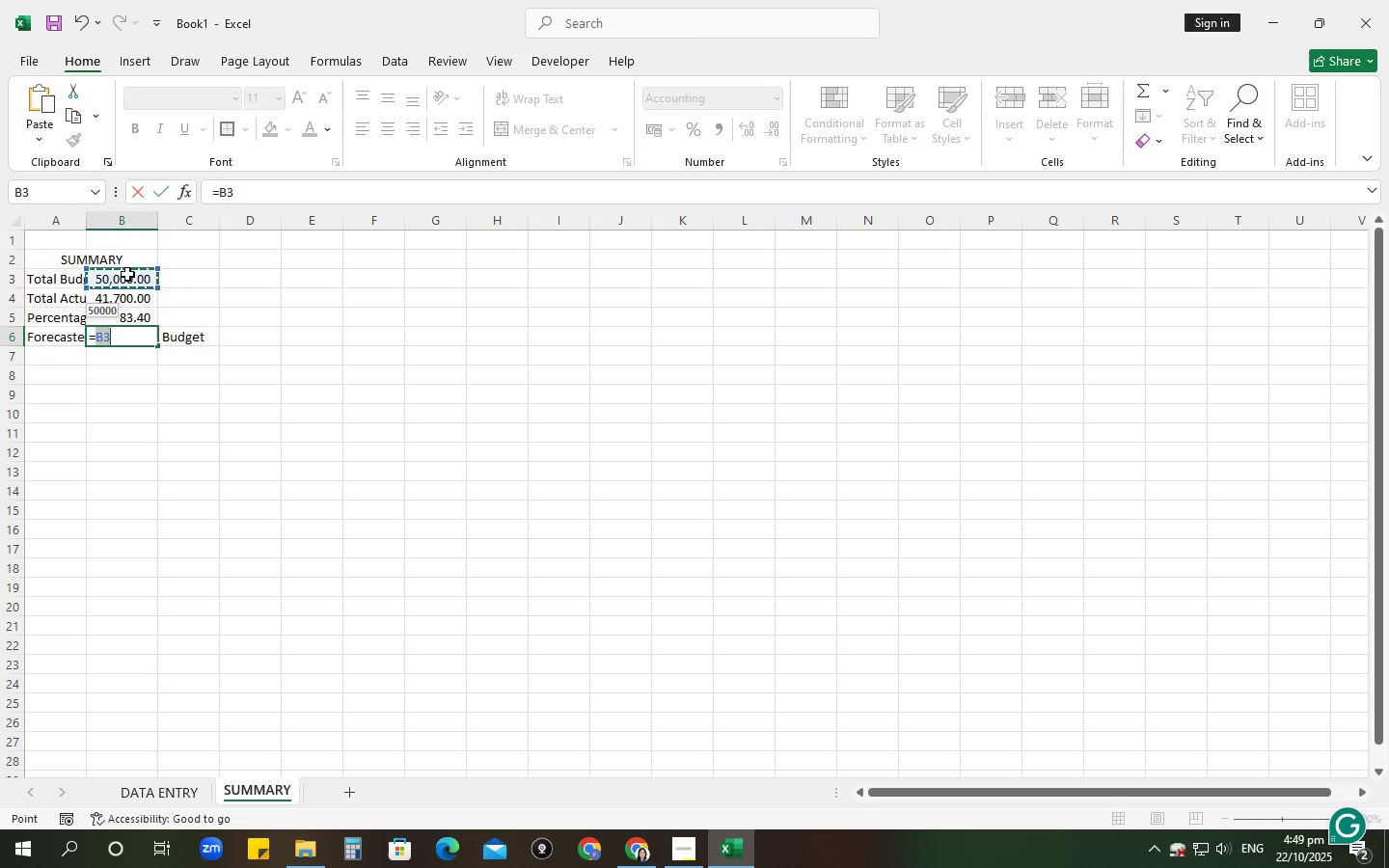 
key(NumpadSubtract)
 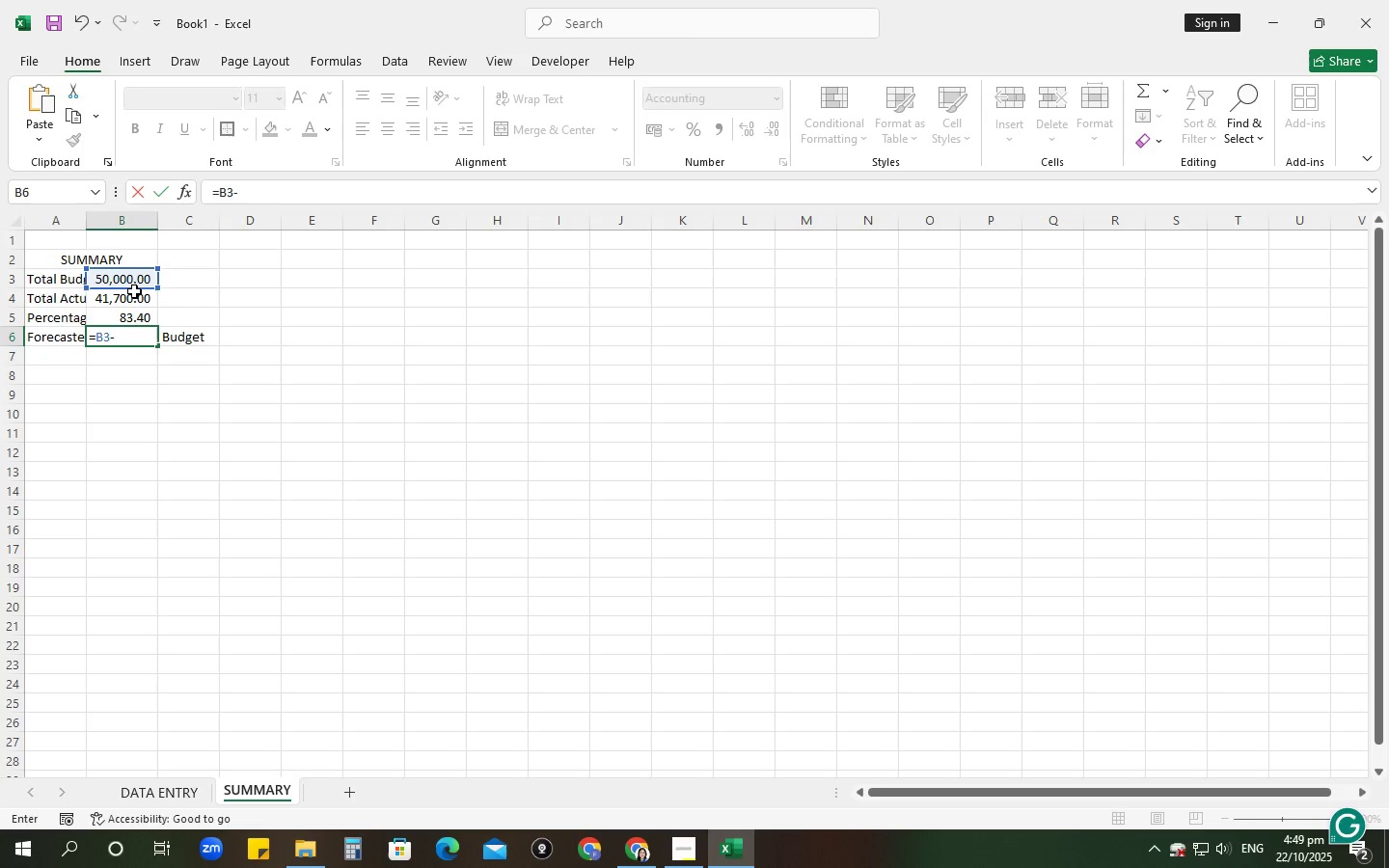 
left_click([134, 298])
 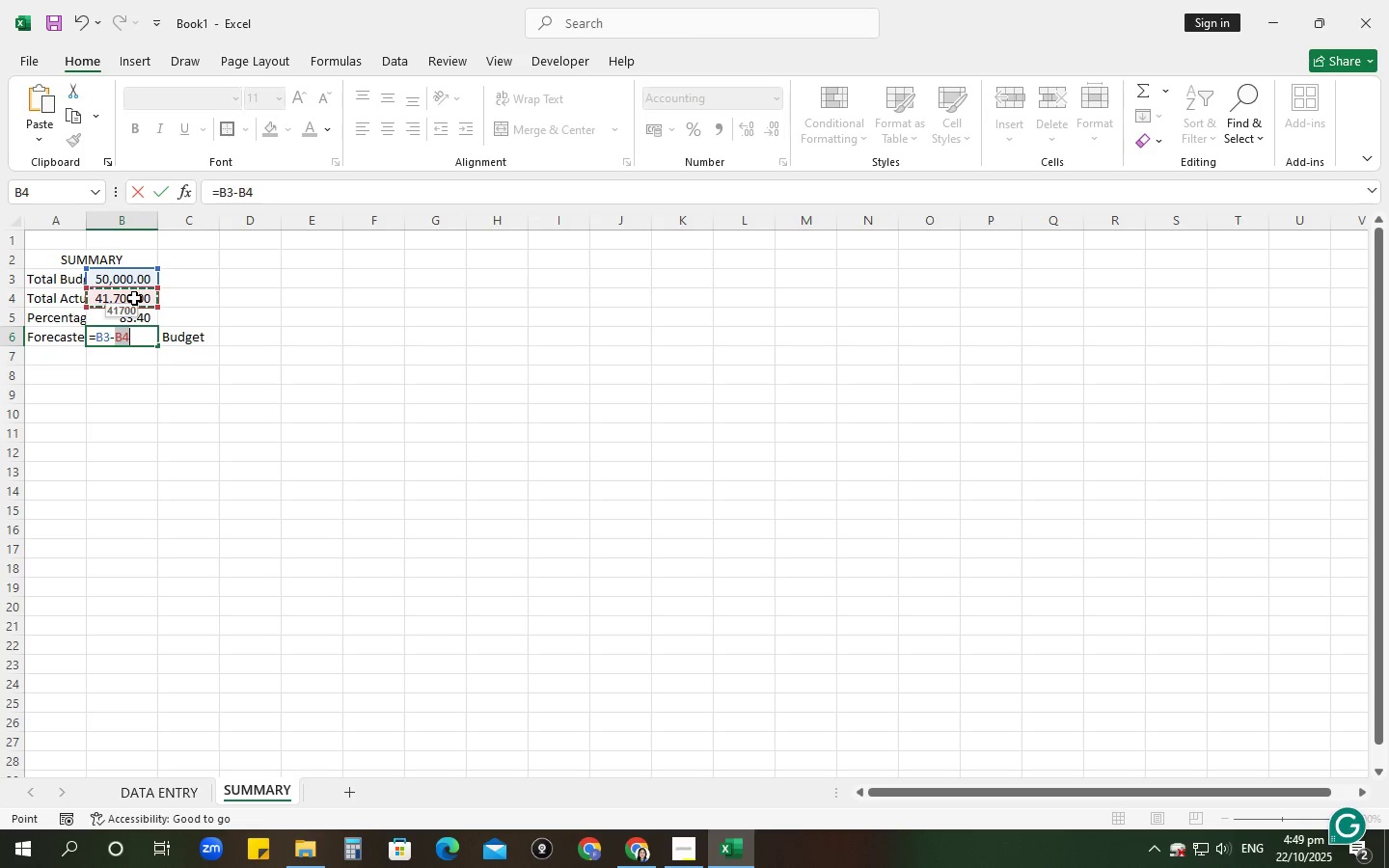 
key(NumpadEnter)
 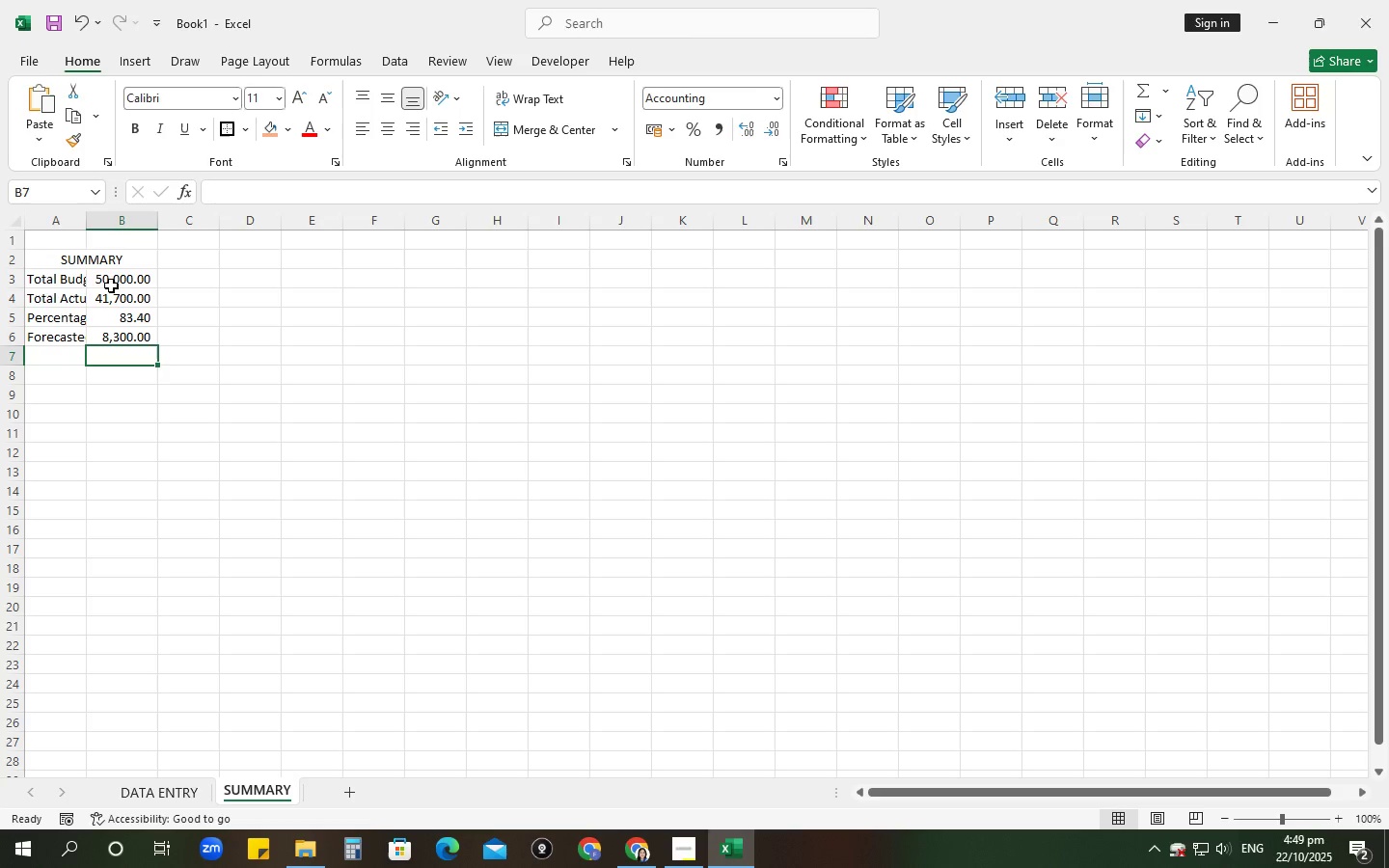 
double_click([92, 219])
 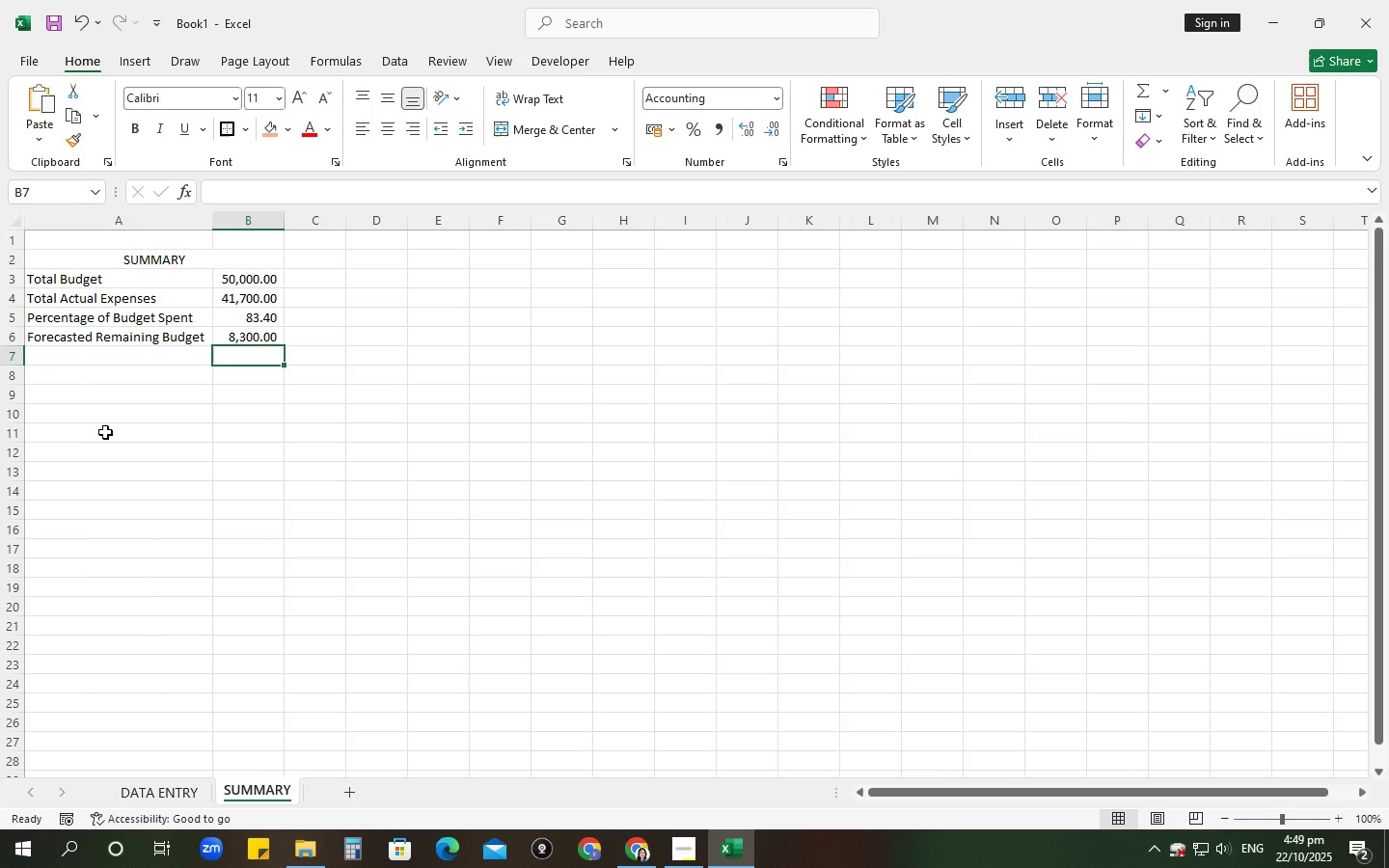 
left_click_drag(start_coordinate=[111, 436], to_coordinate=[227, 431])
 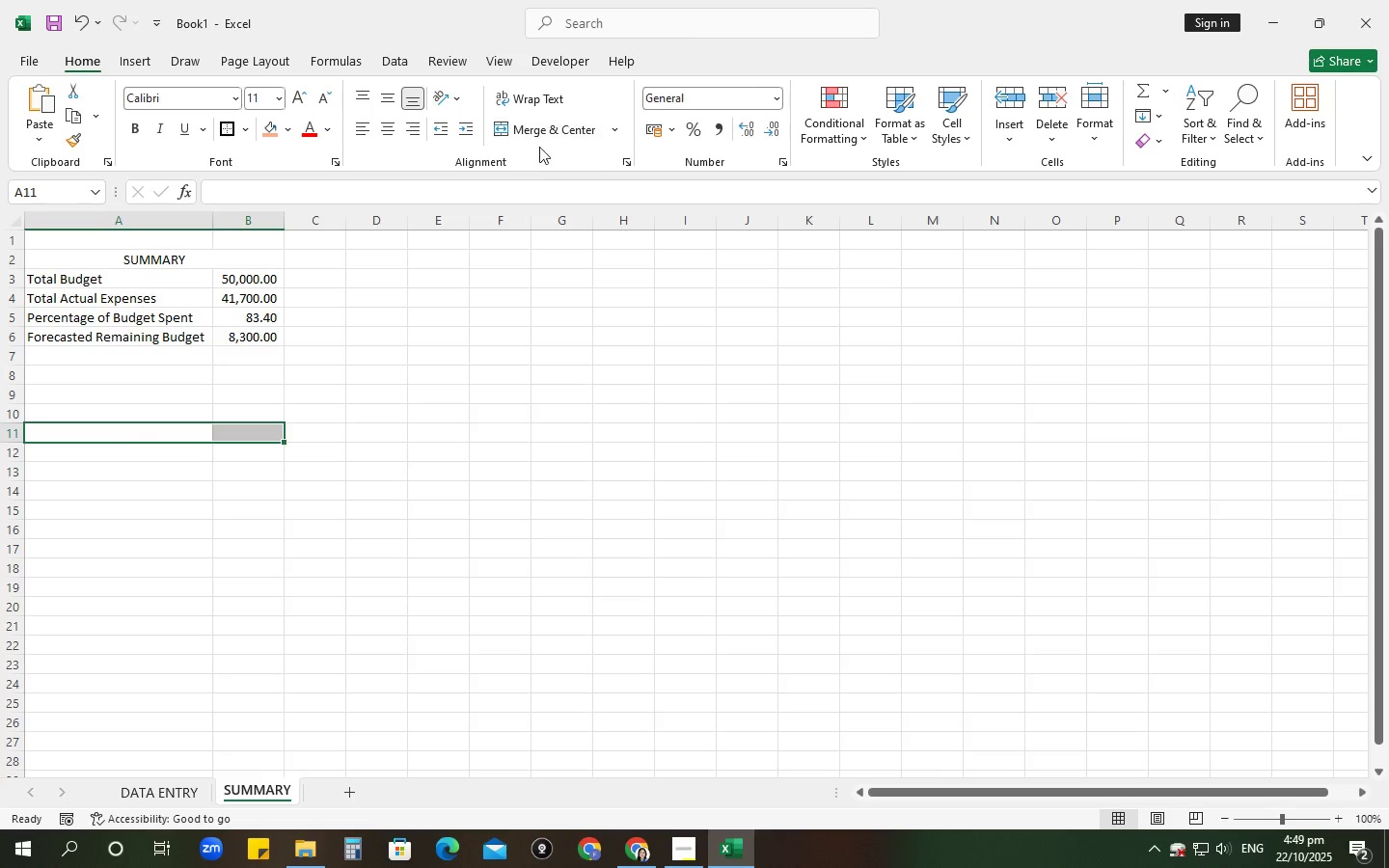 
left_click([549, 126])
 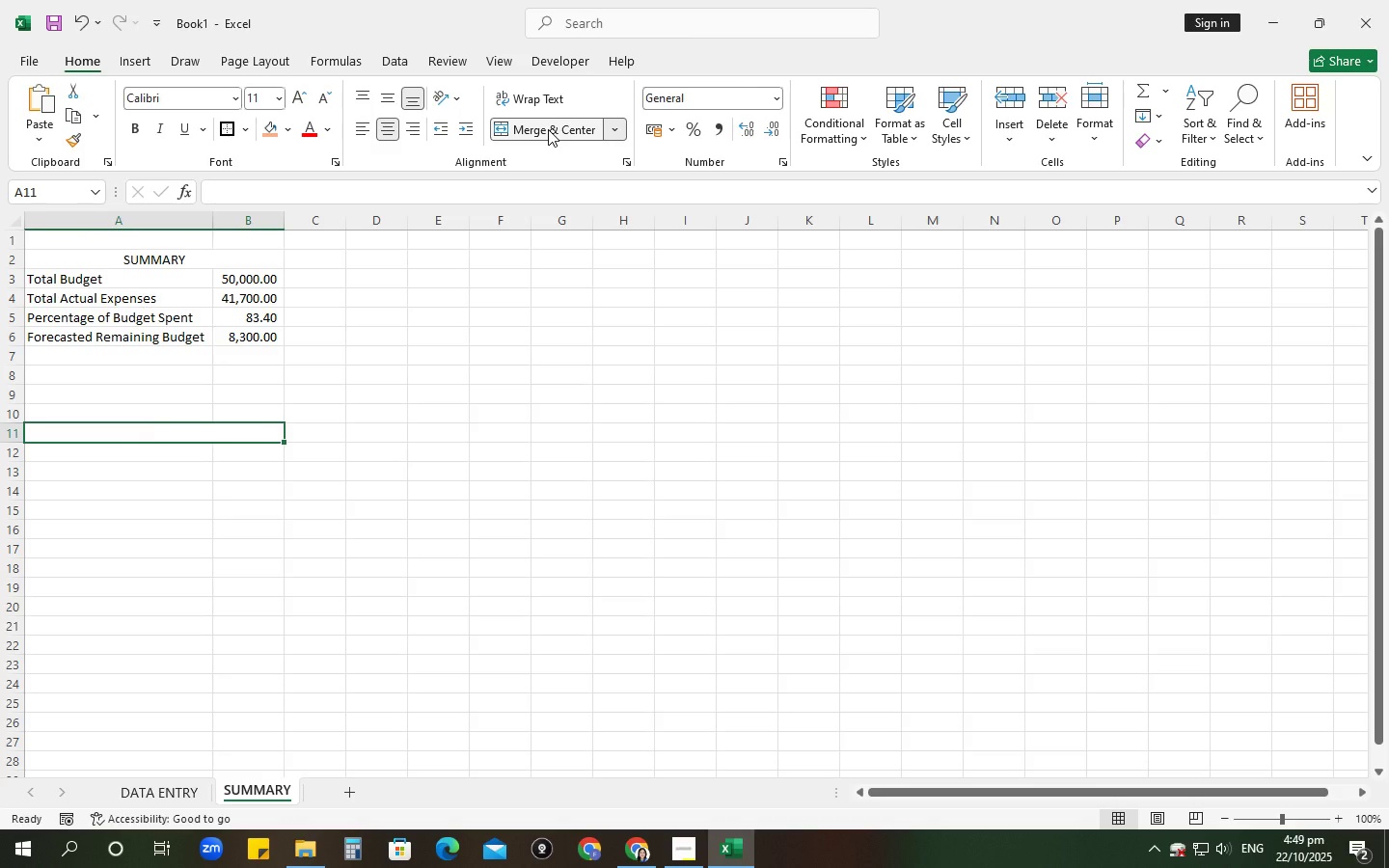 
type(BREAKDOWN OF EXPENSES)
 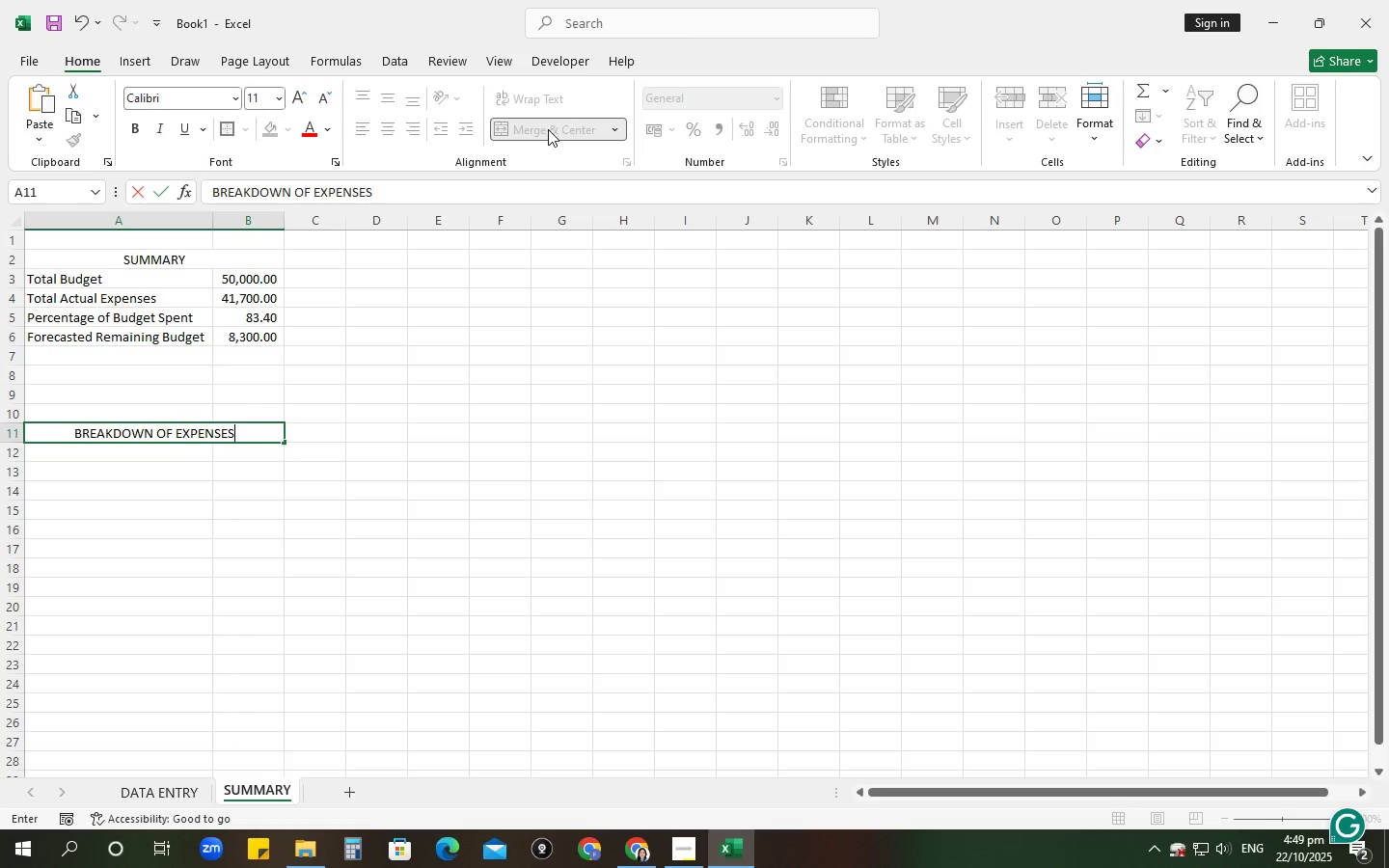 
key(Enter)
 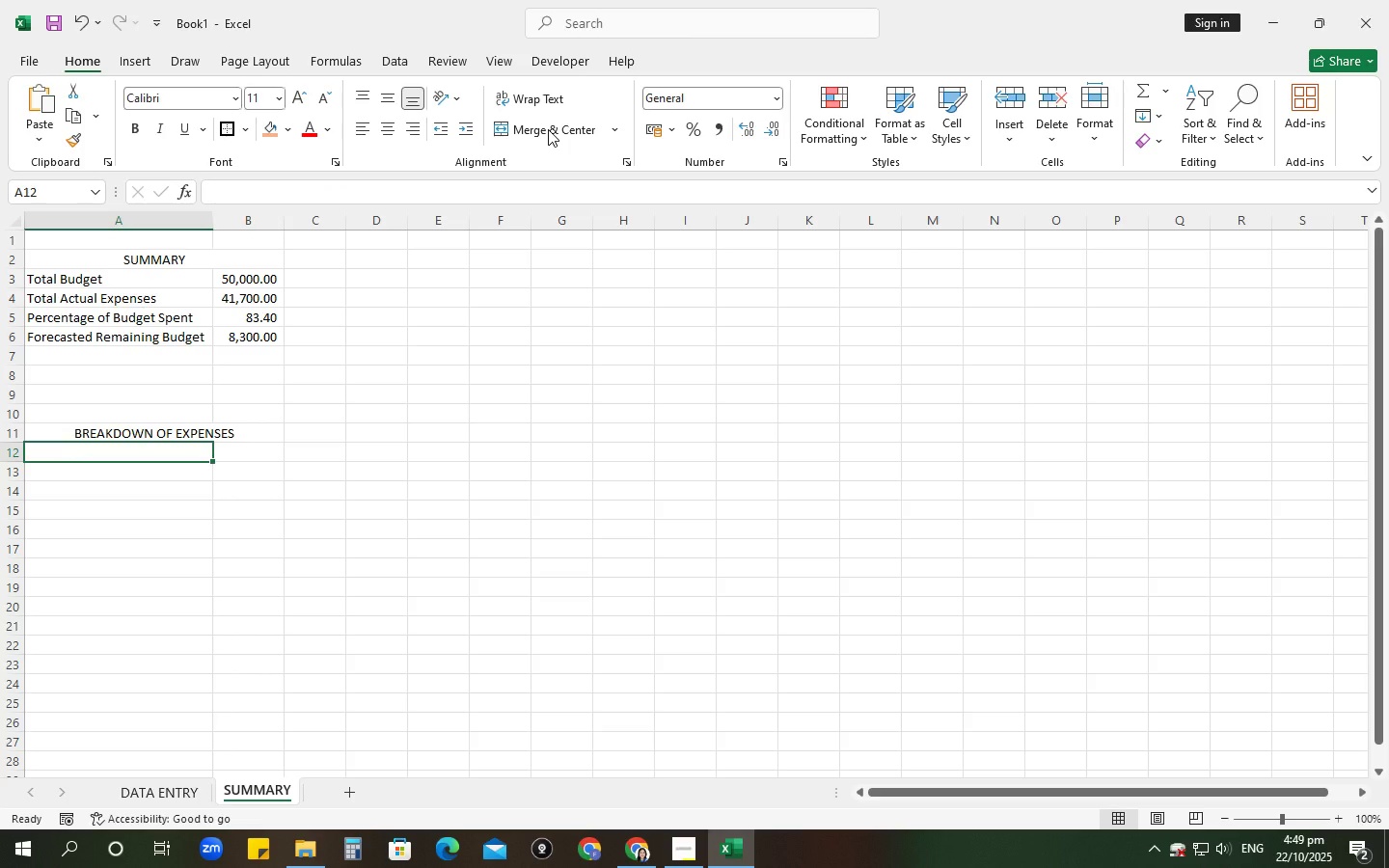 
type(OCTOBER)
 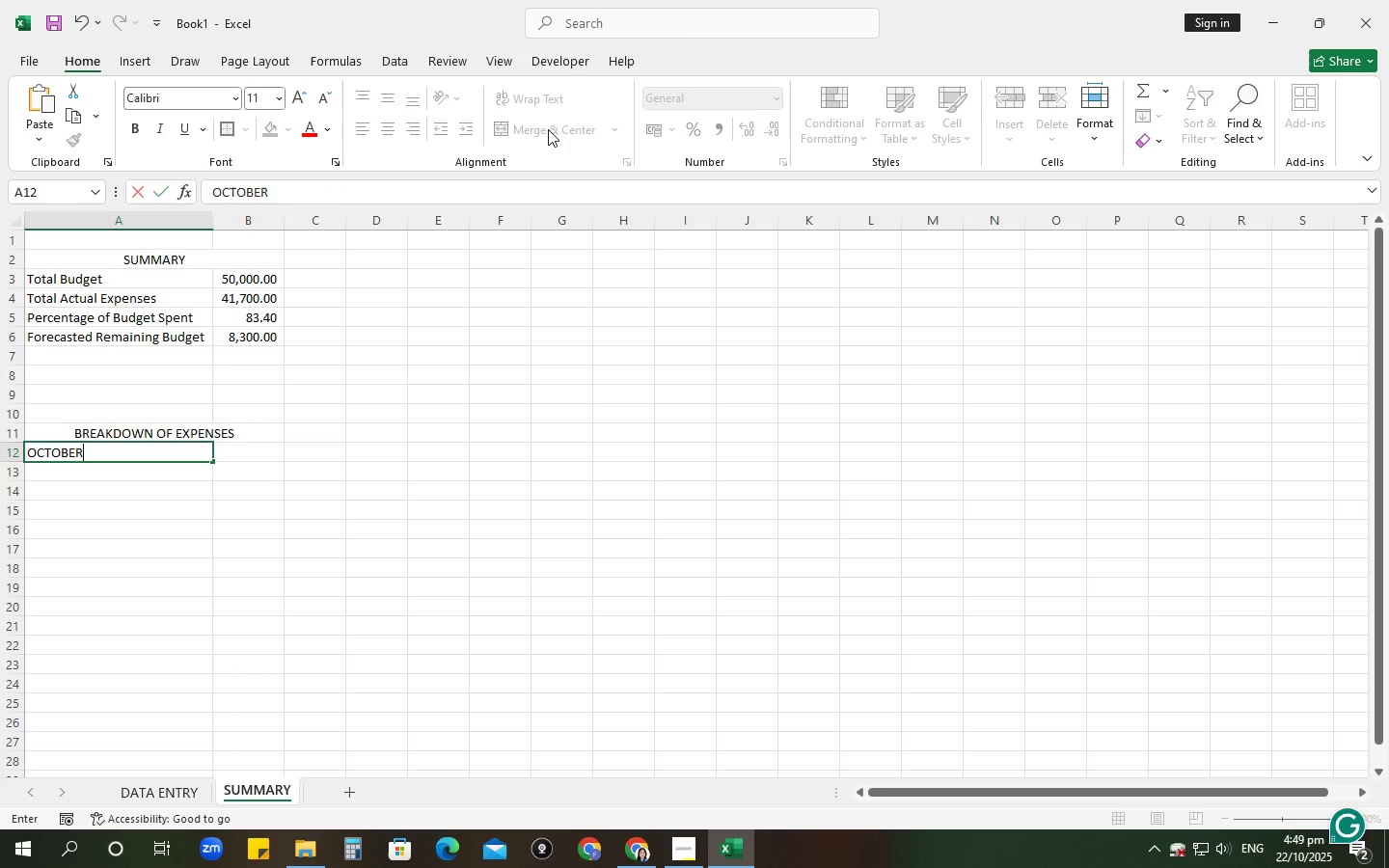 
key(Enter)
 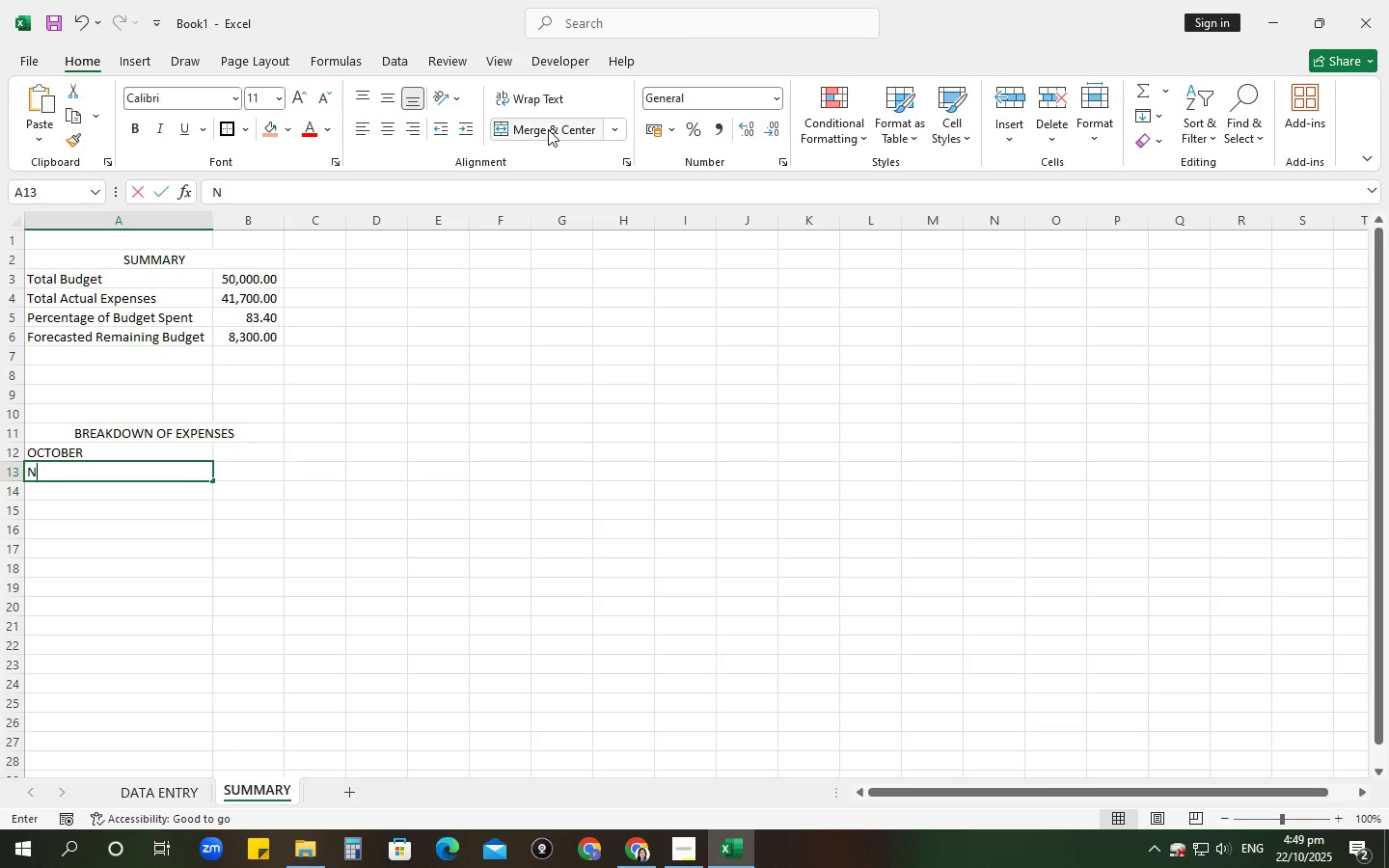 
type(NOVEMBER)
 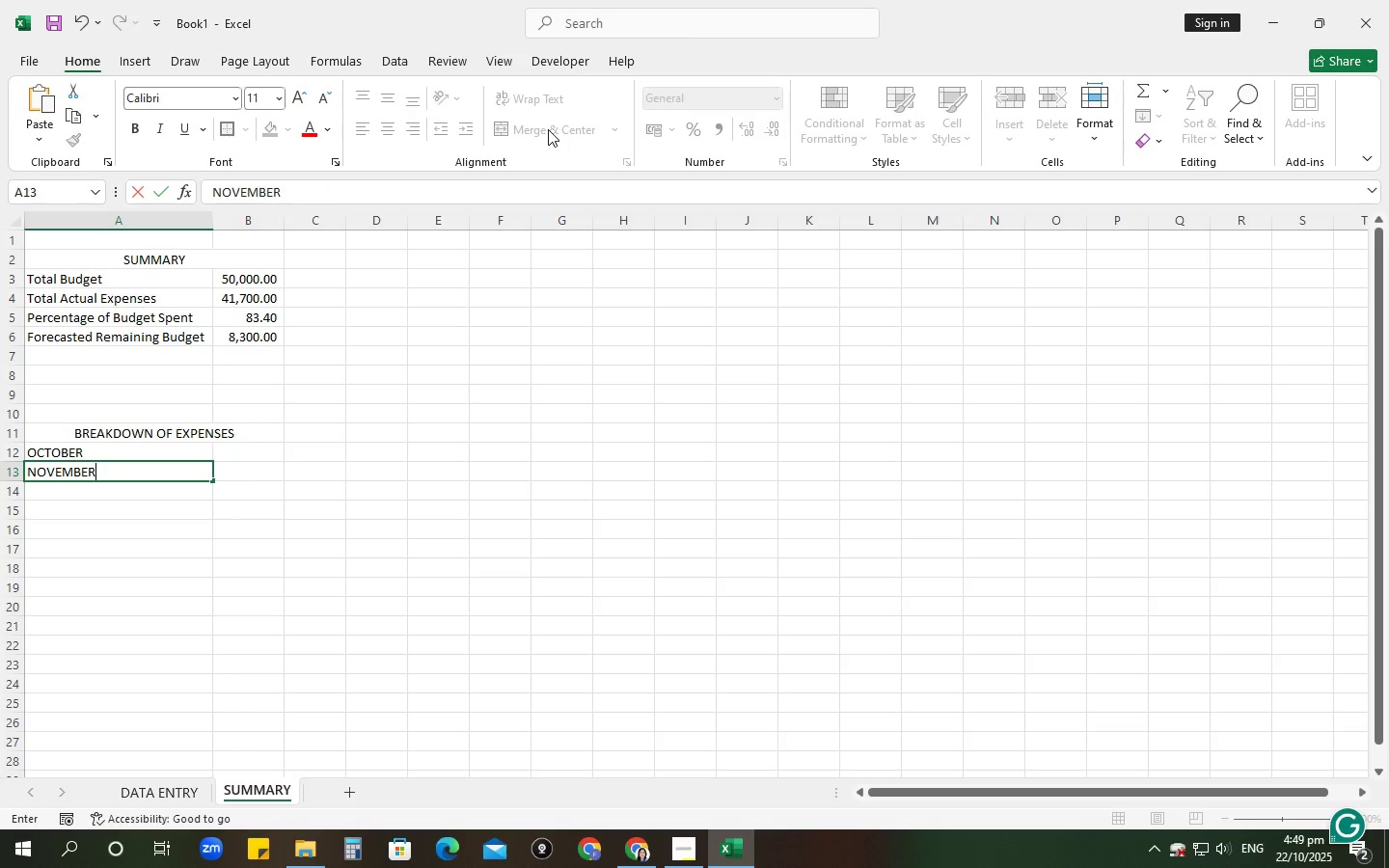 
key(Enter)
 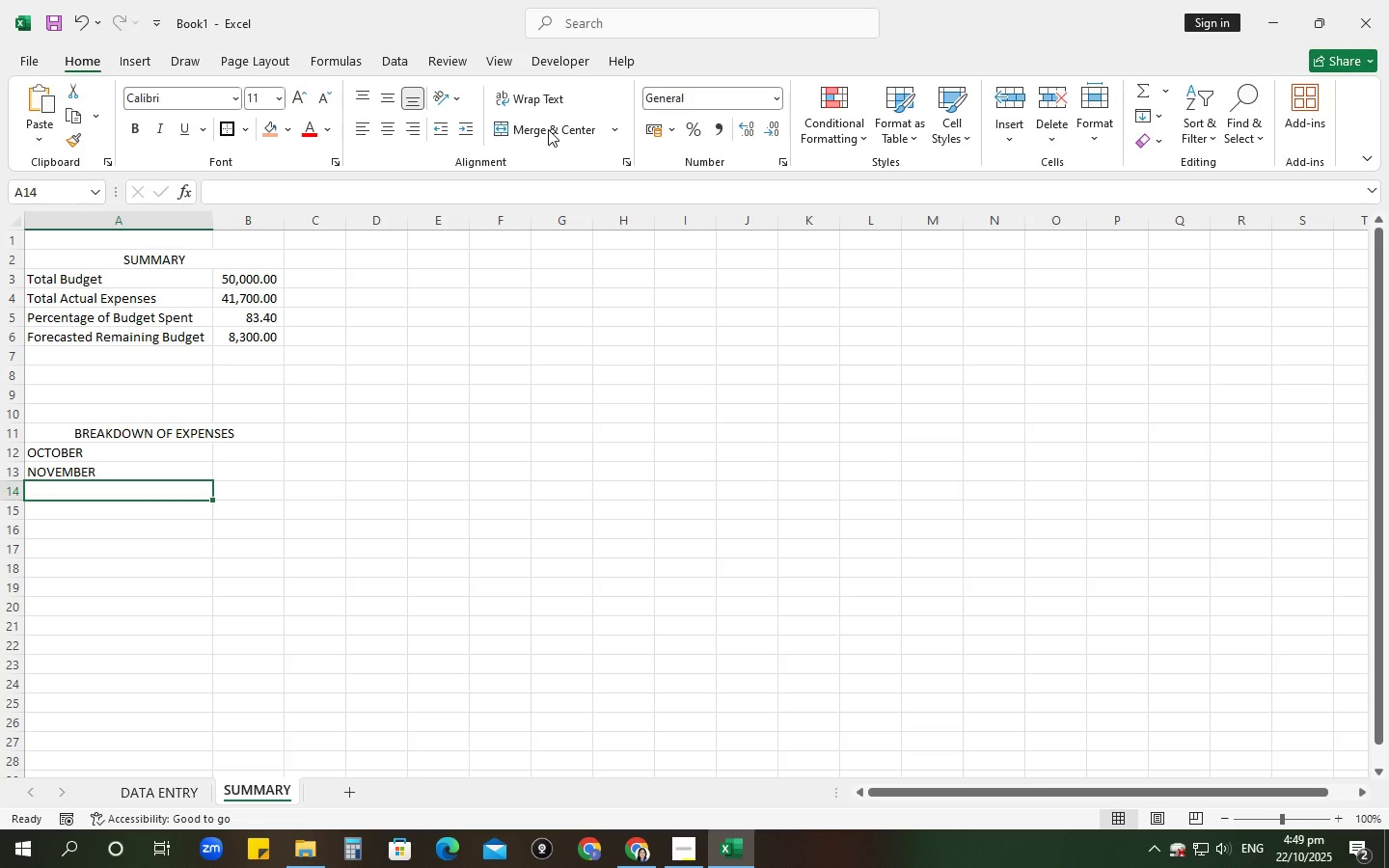 
type(DECEMBER)
 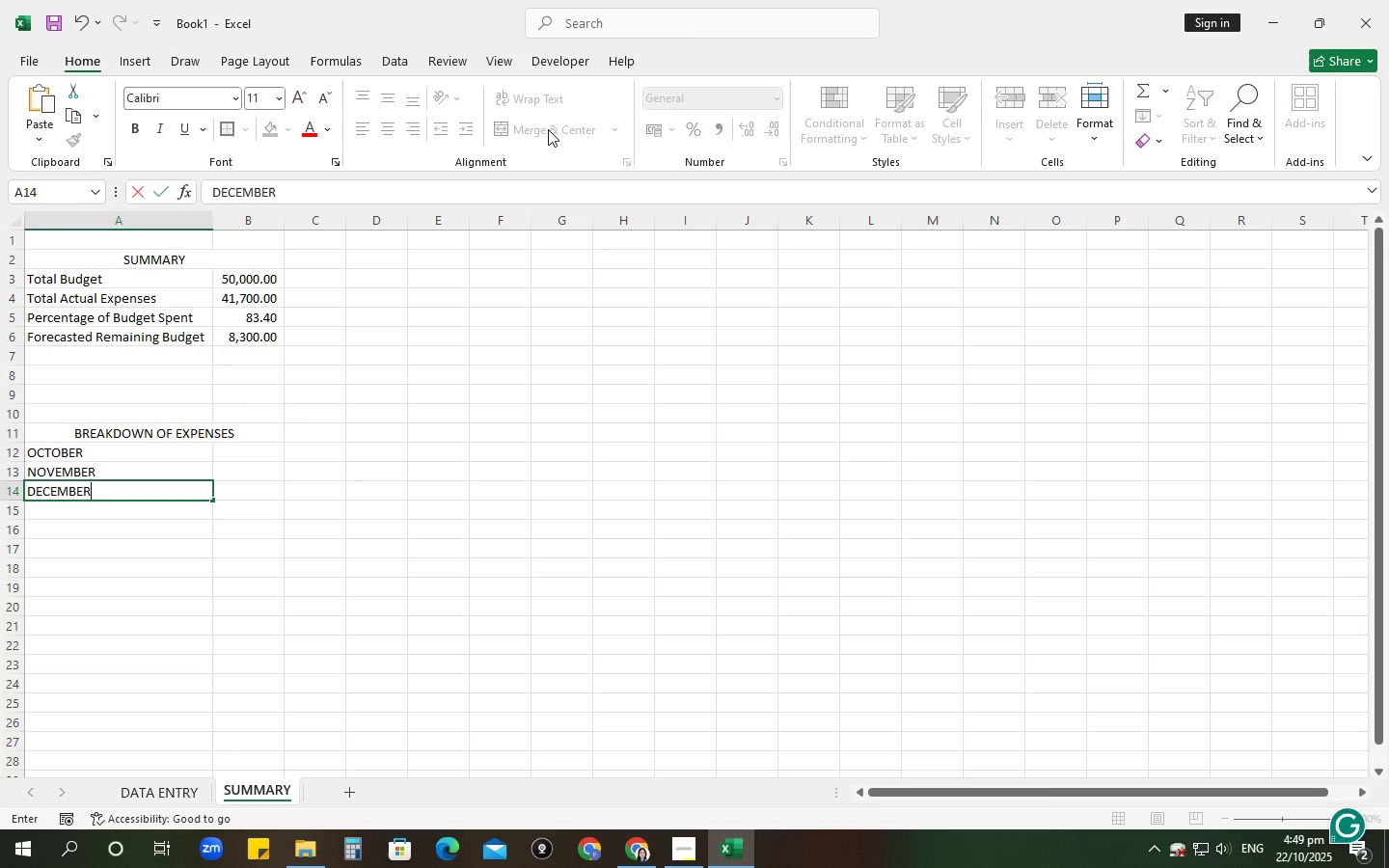 
key(Enter)
 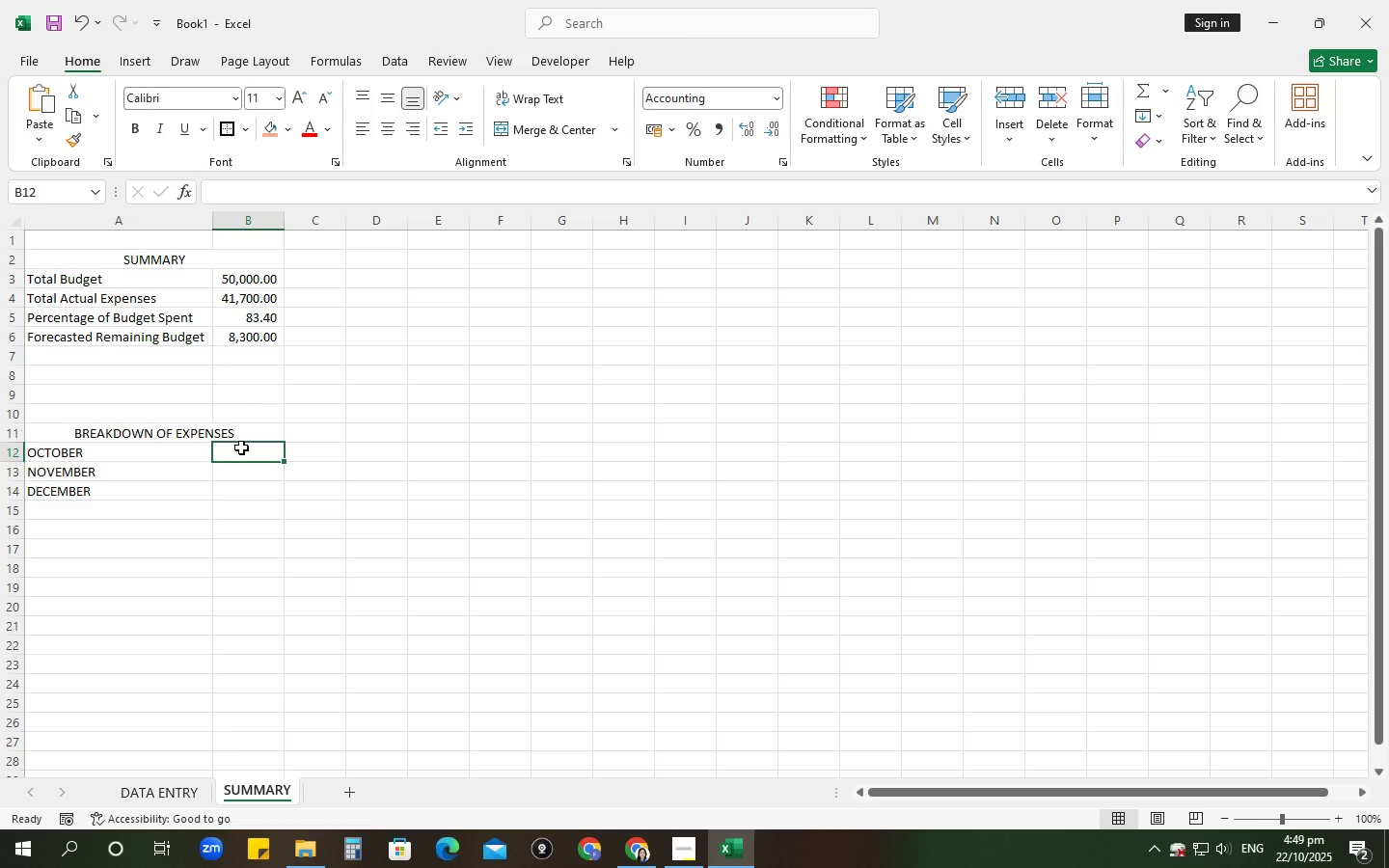 
type(=SUMIFS()
 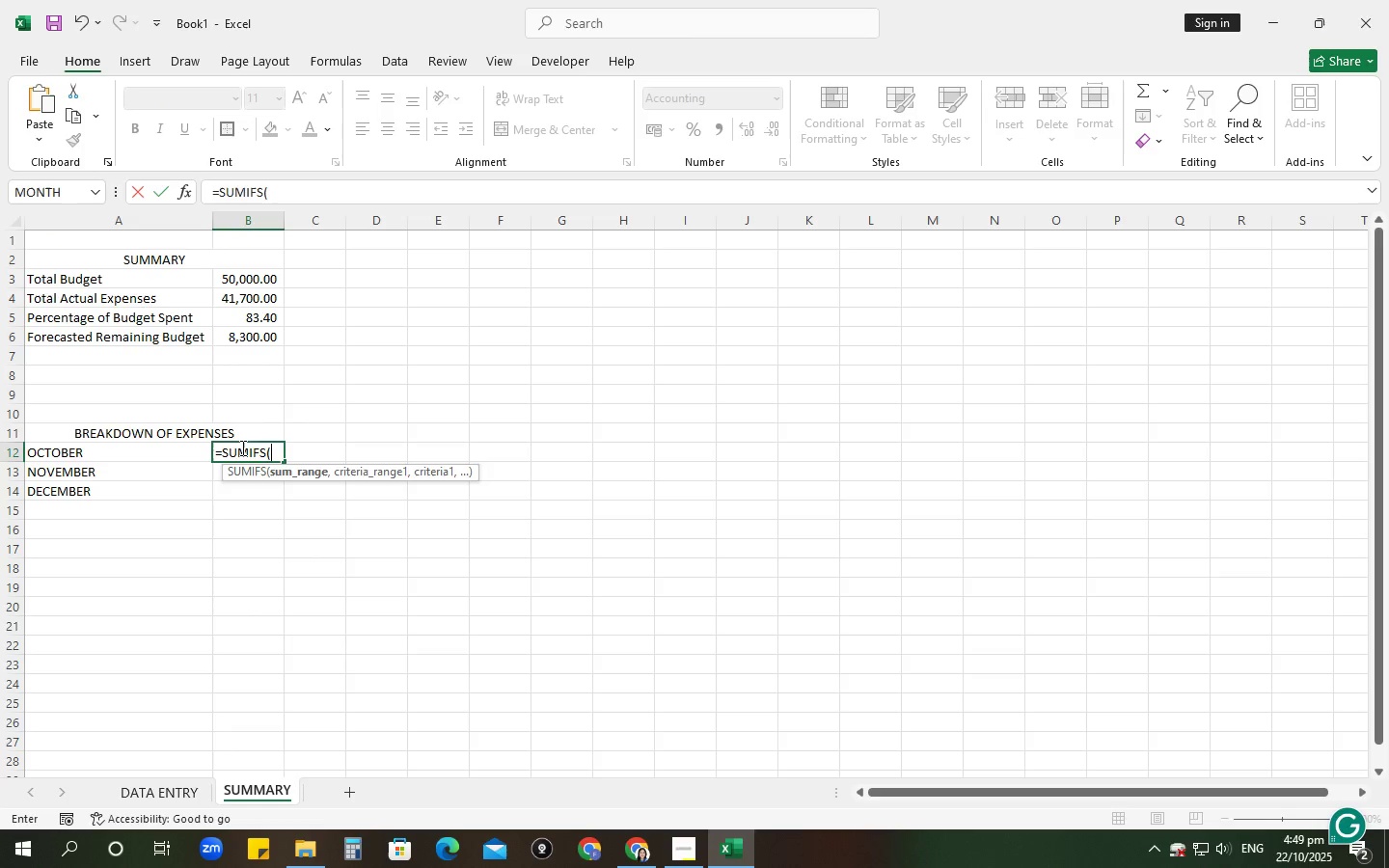 
left_click([170, 787])
 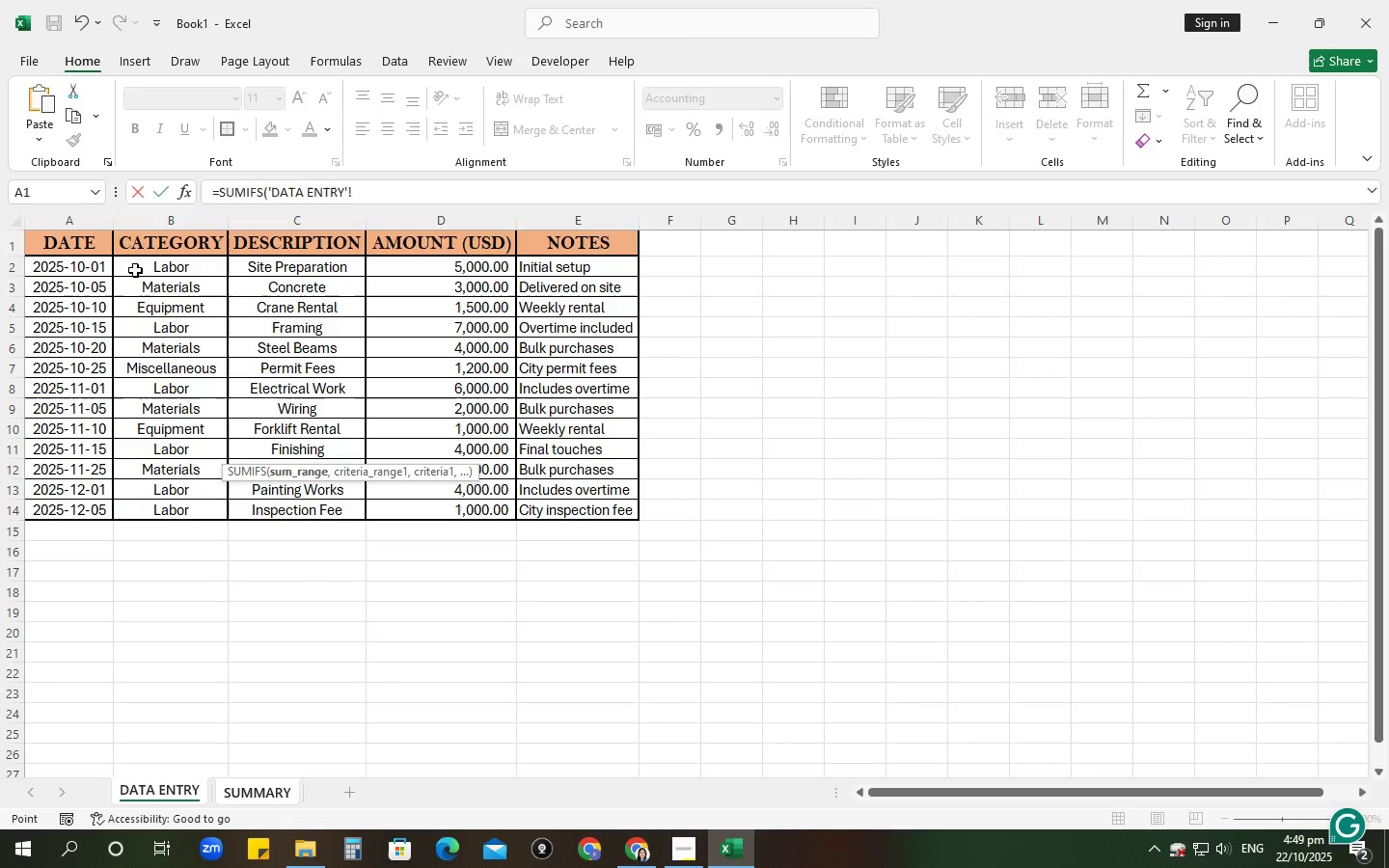 
left_click([388, 183])
 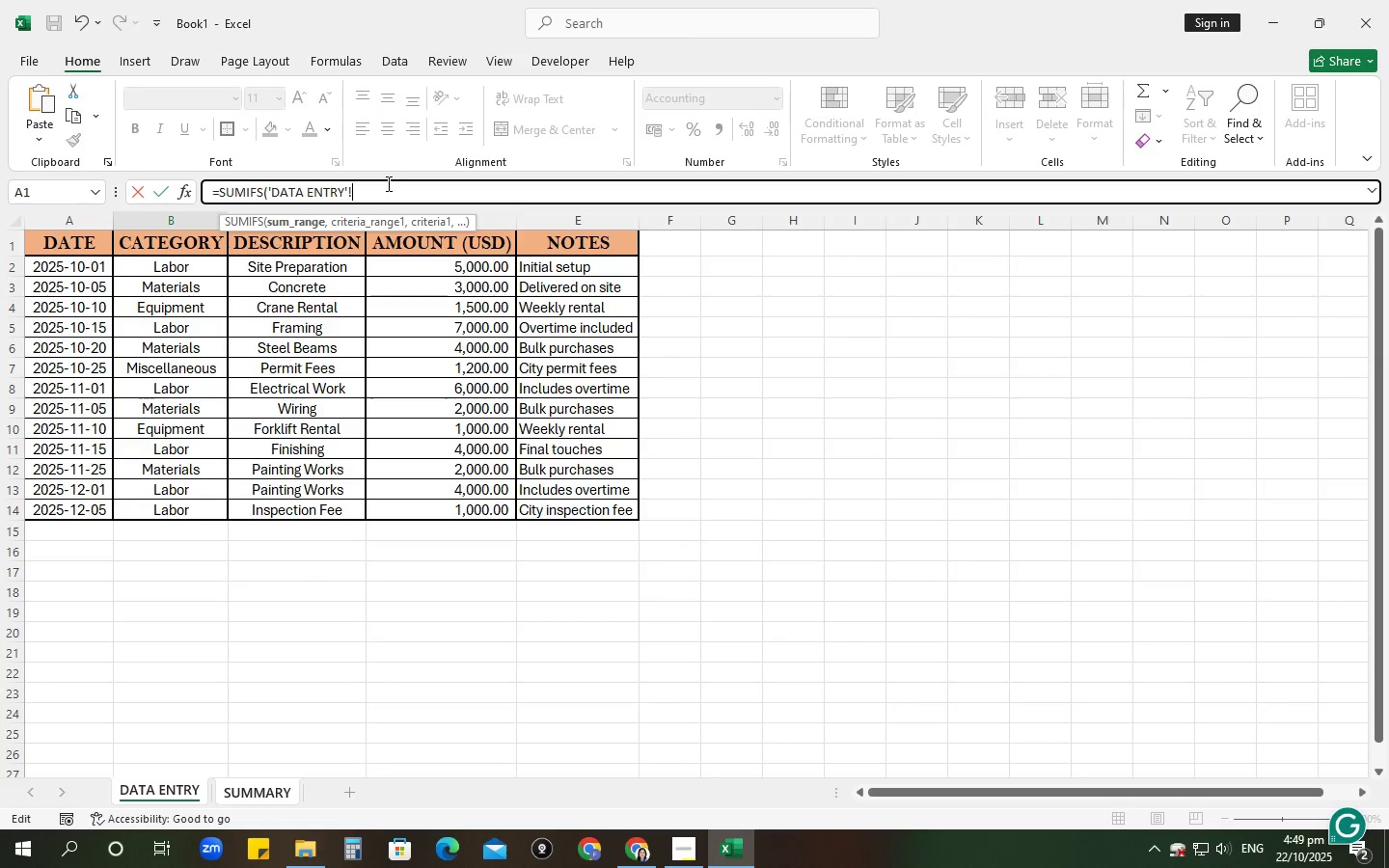 
key(D)
 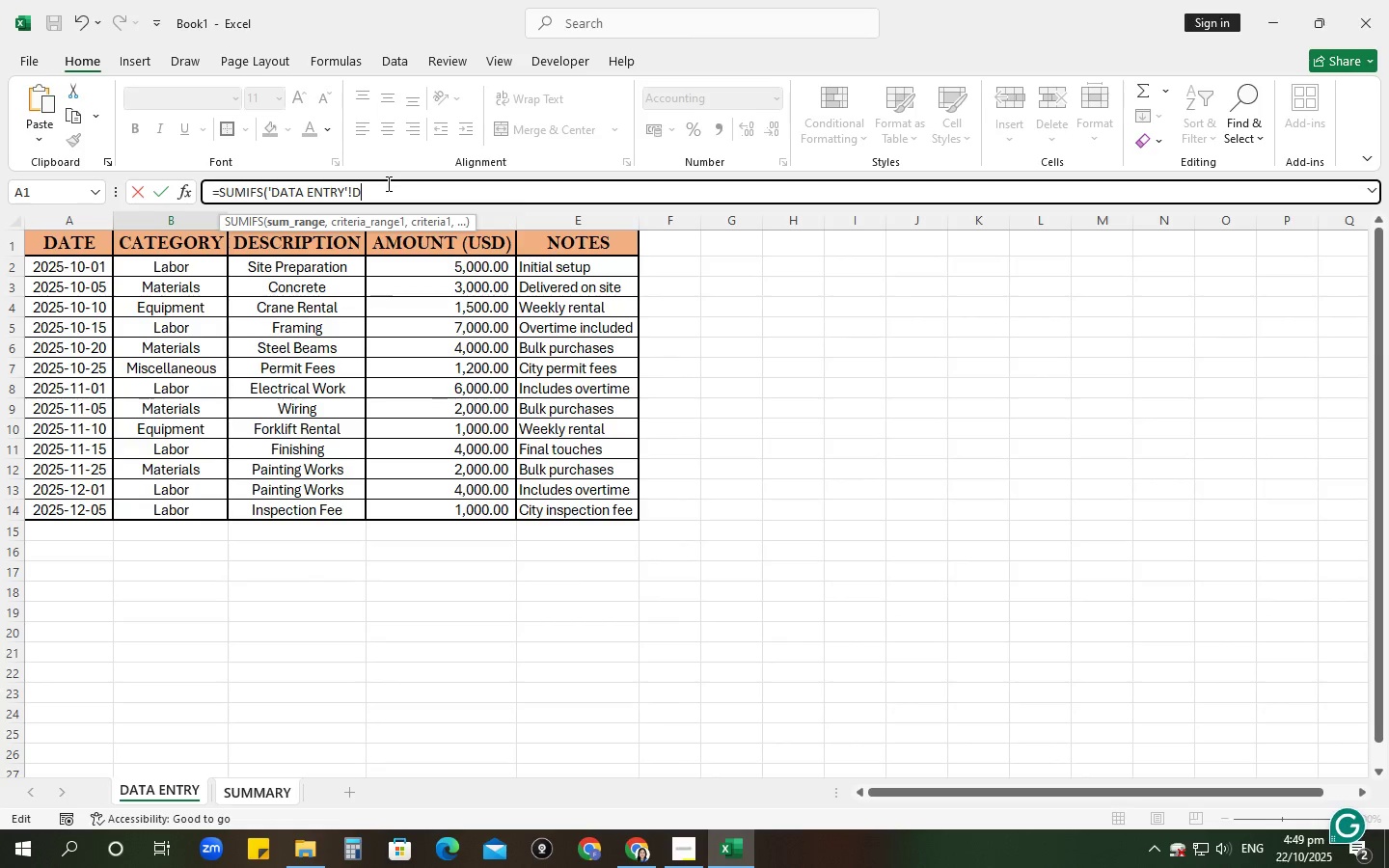 
key(Shift+Semicolon)
 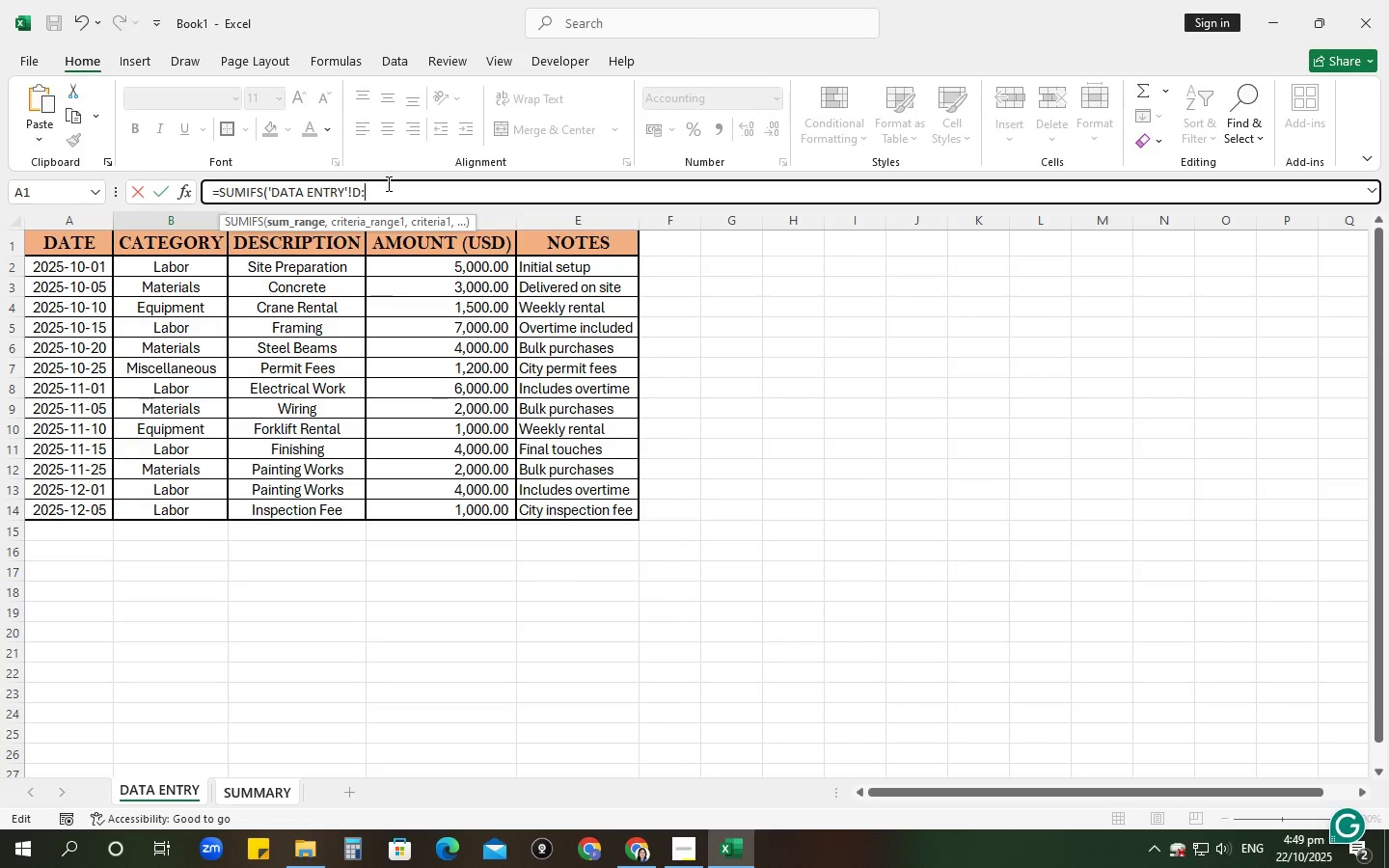 
key(D)
 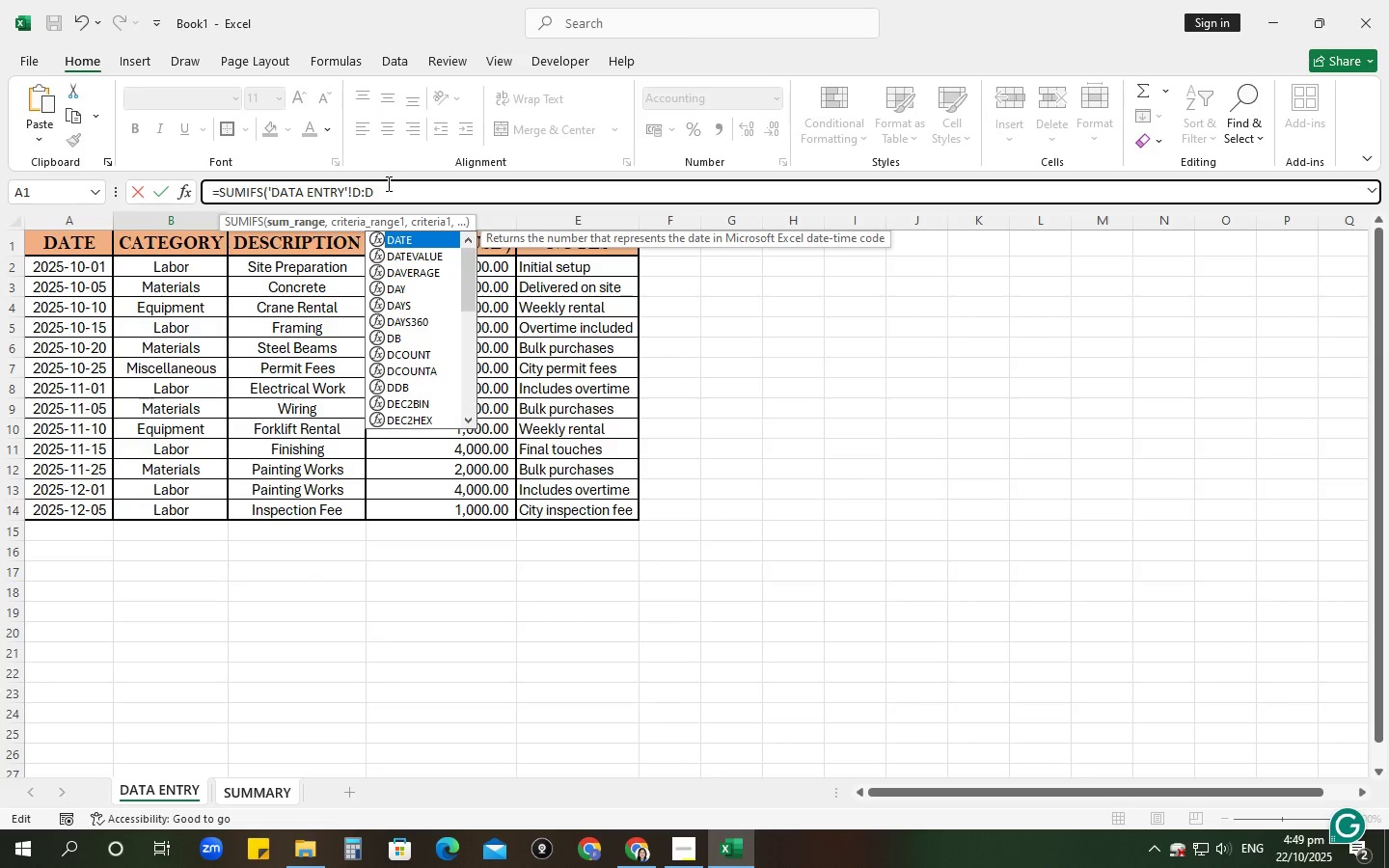 
key(Comma)
 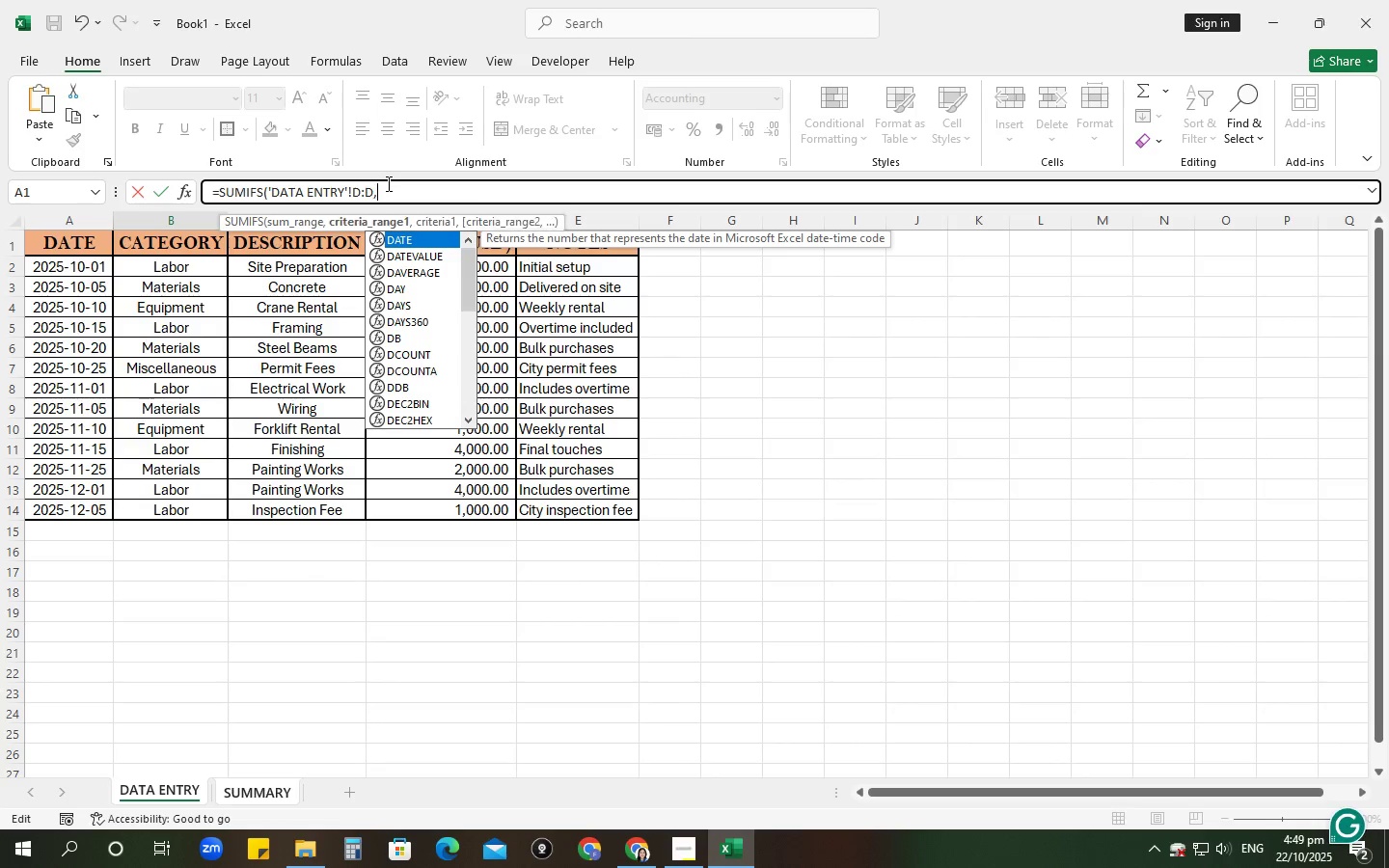 
key(Space)
 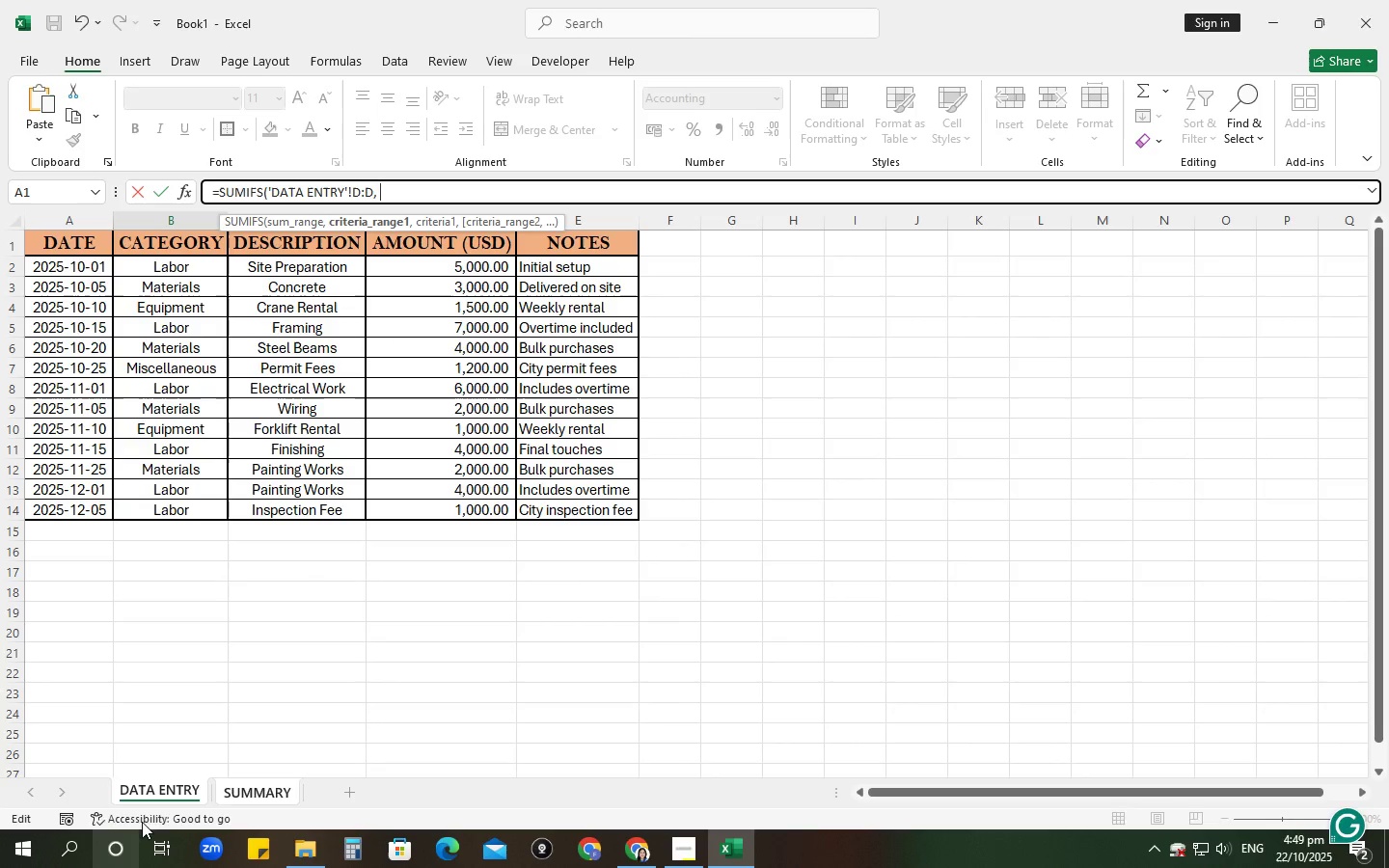 
left_click([158, 794])
 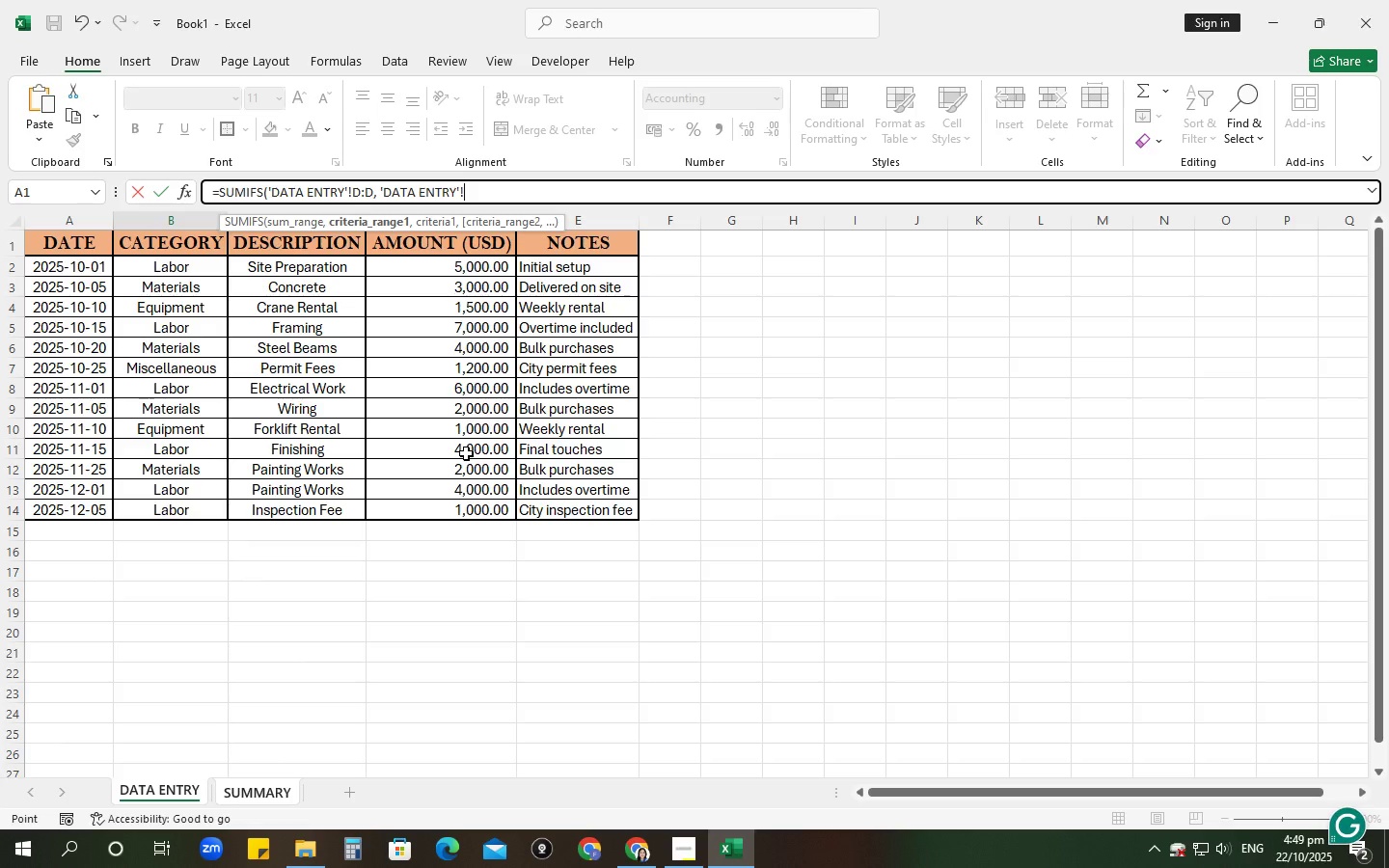 
type(A:A, ")
key(Backspace)
type(>"2-2)
key(Backspace)
key(Backspace)
type(025-10-01", )
 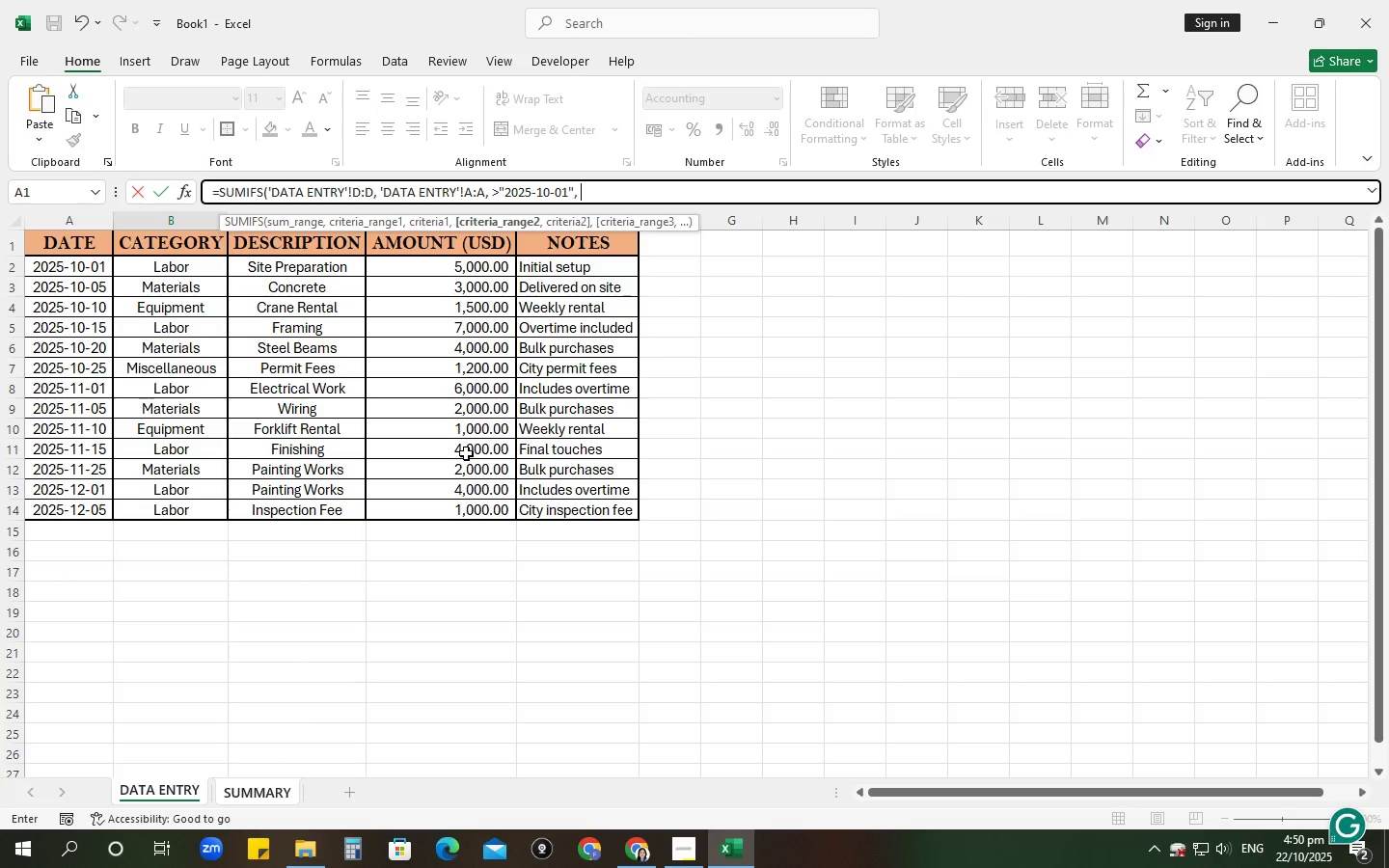 
left_click([165, 797])
 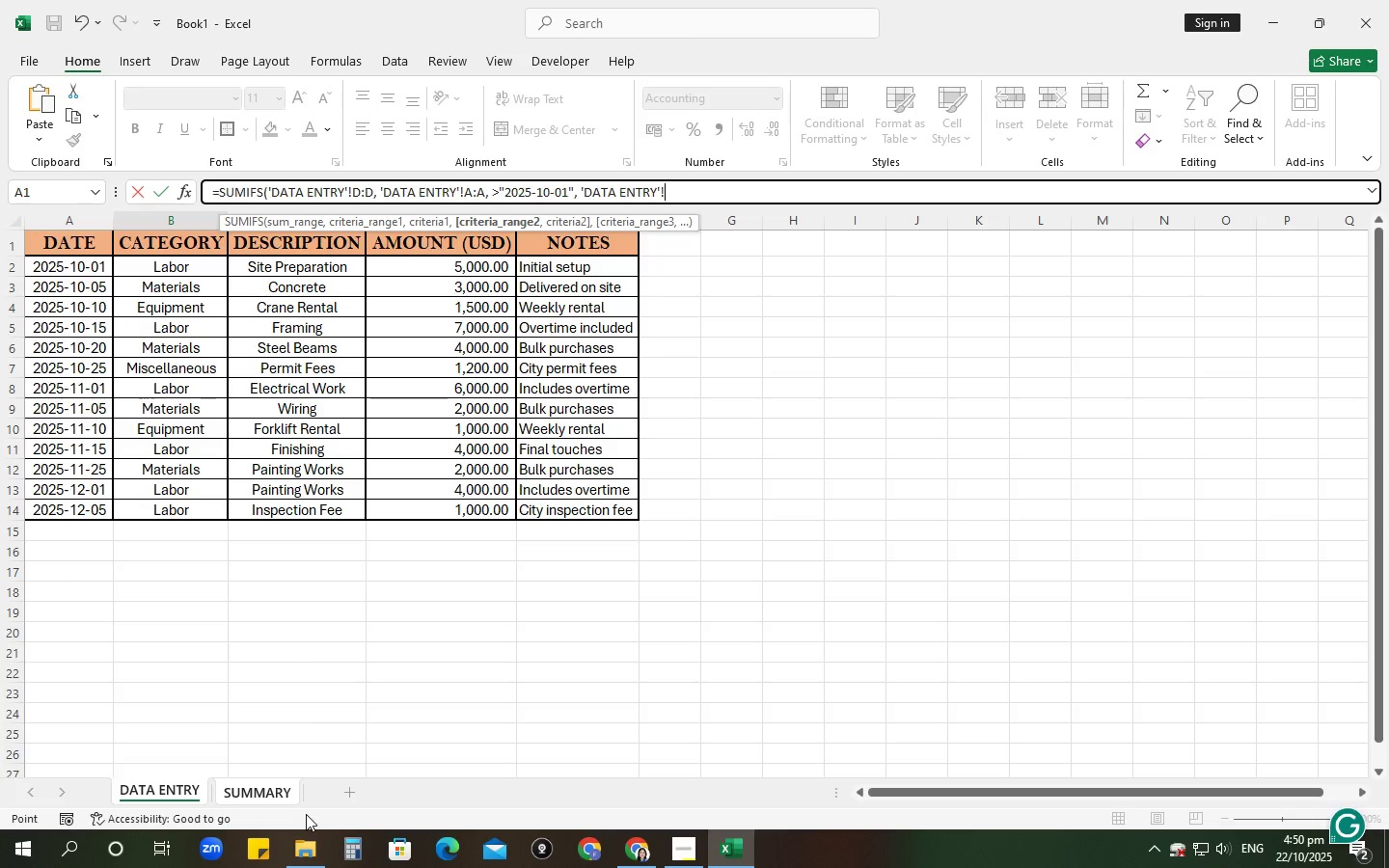 
key(Shift+A)
 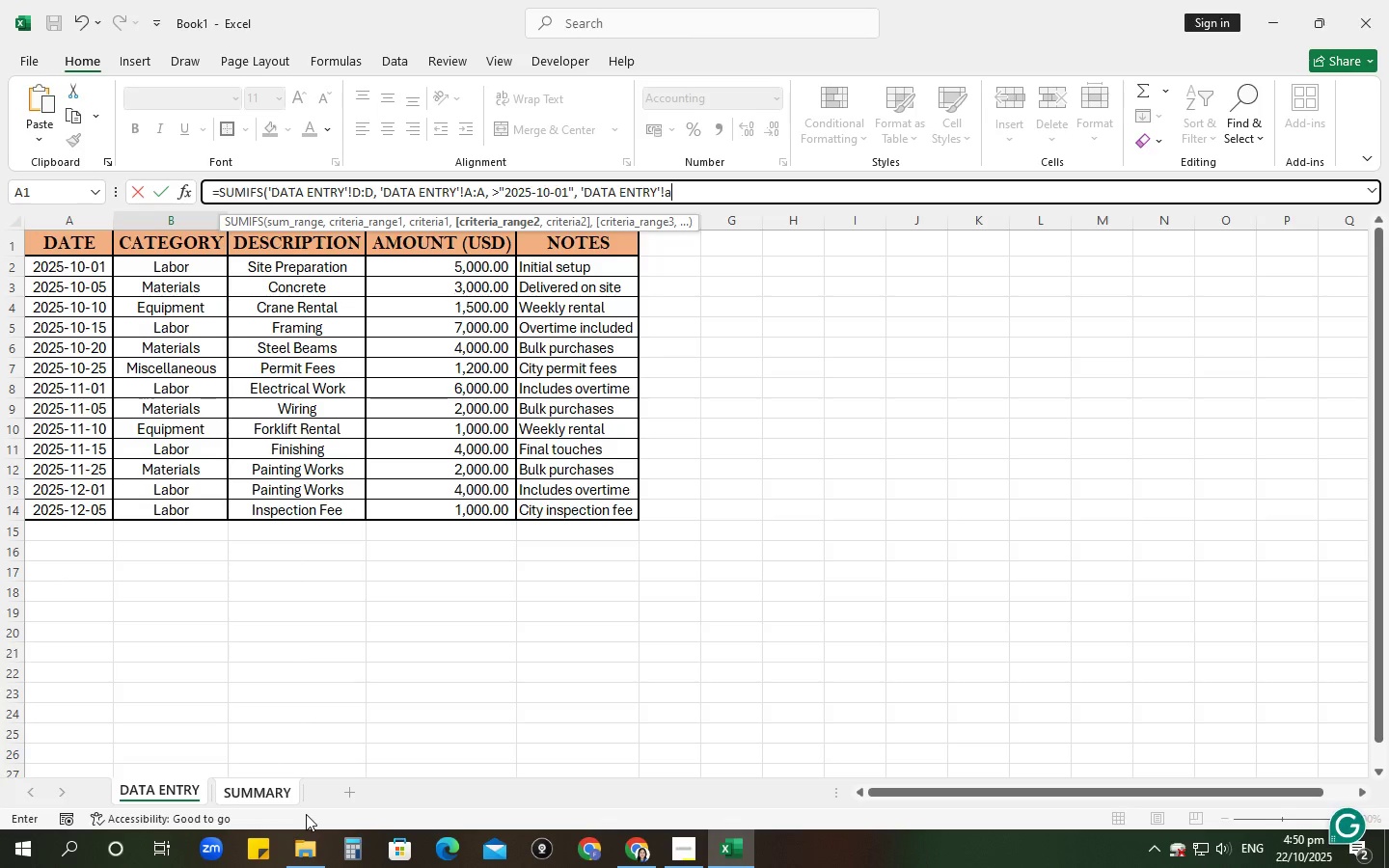 
key(Backspace)
 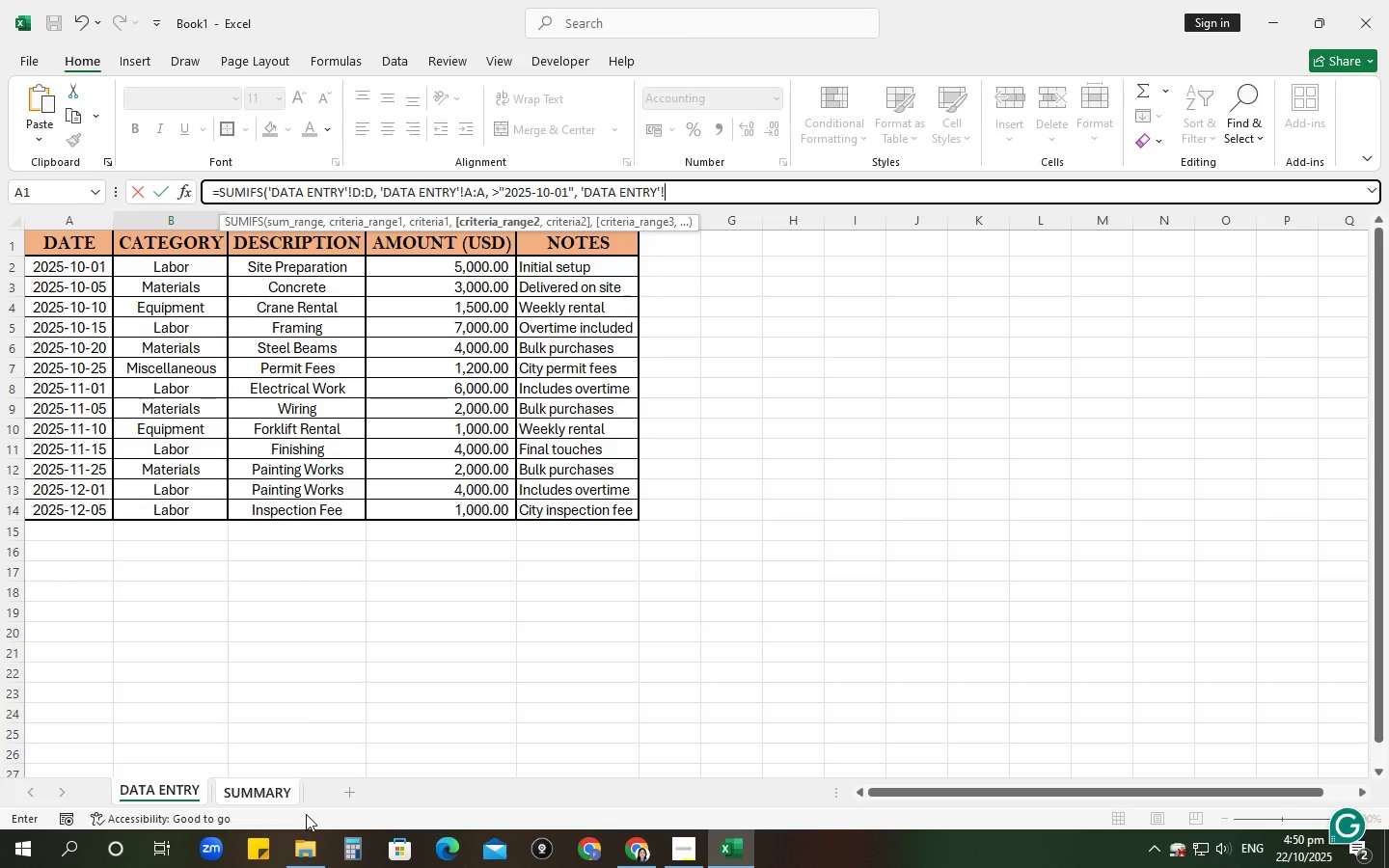 
key(A)
 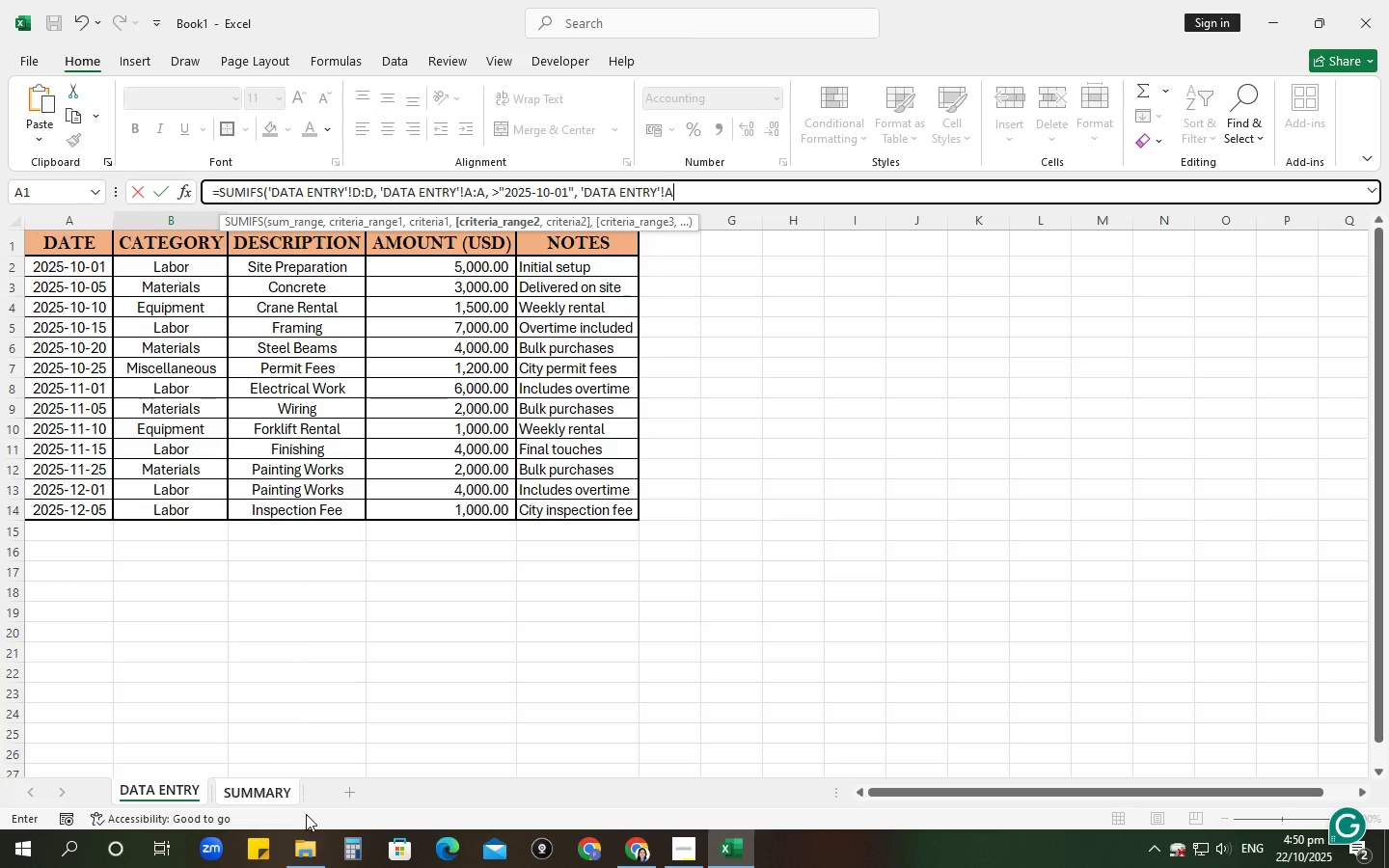 
key(Shift+ShiftRight)
 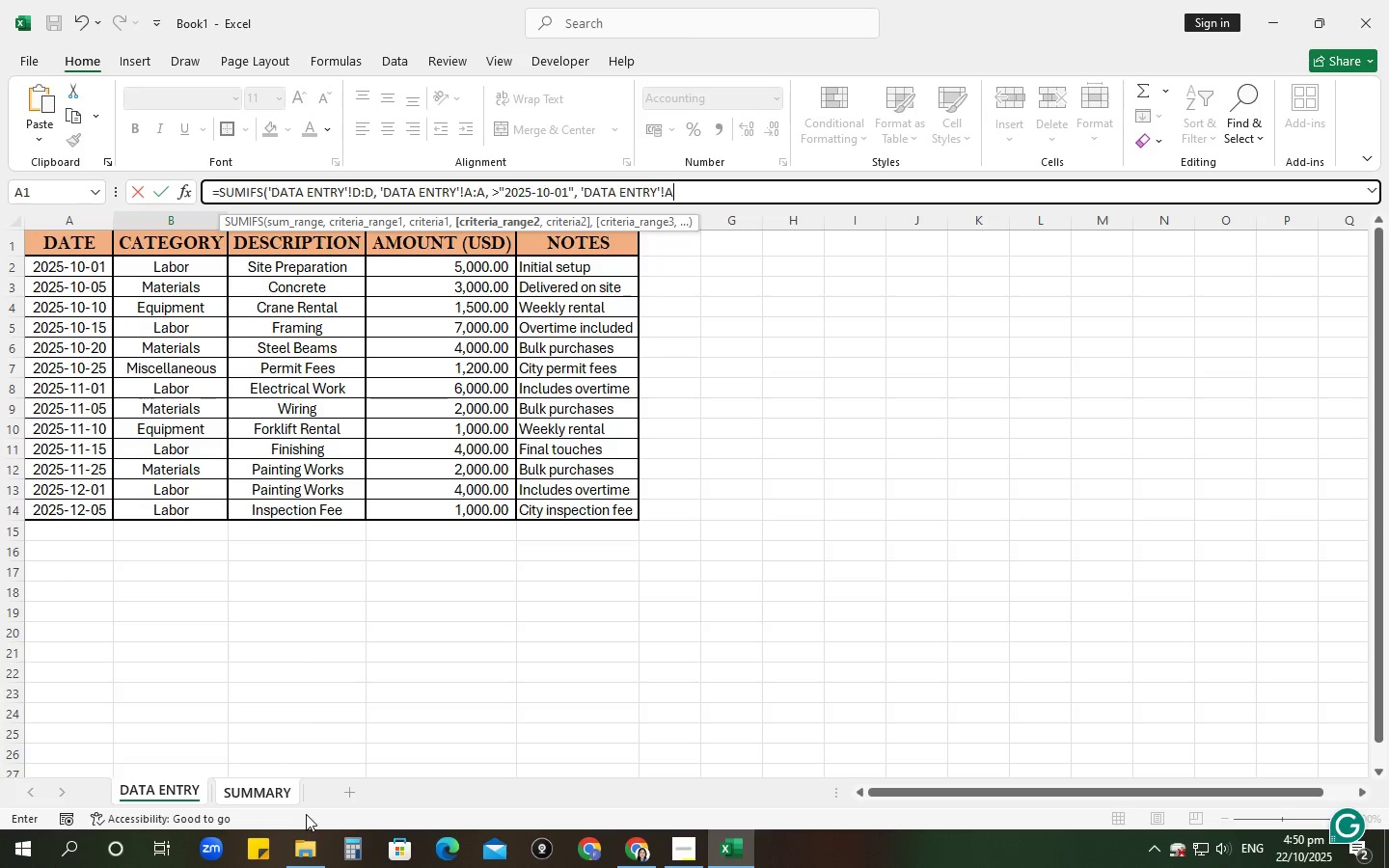 
key(Shift+Semicolon)
 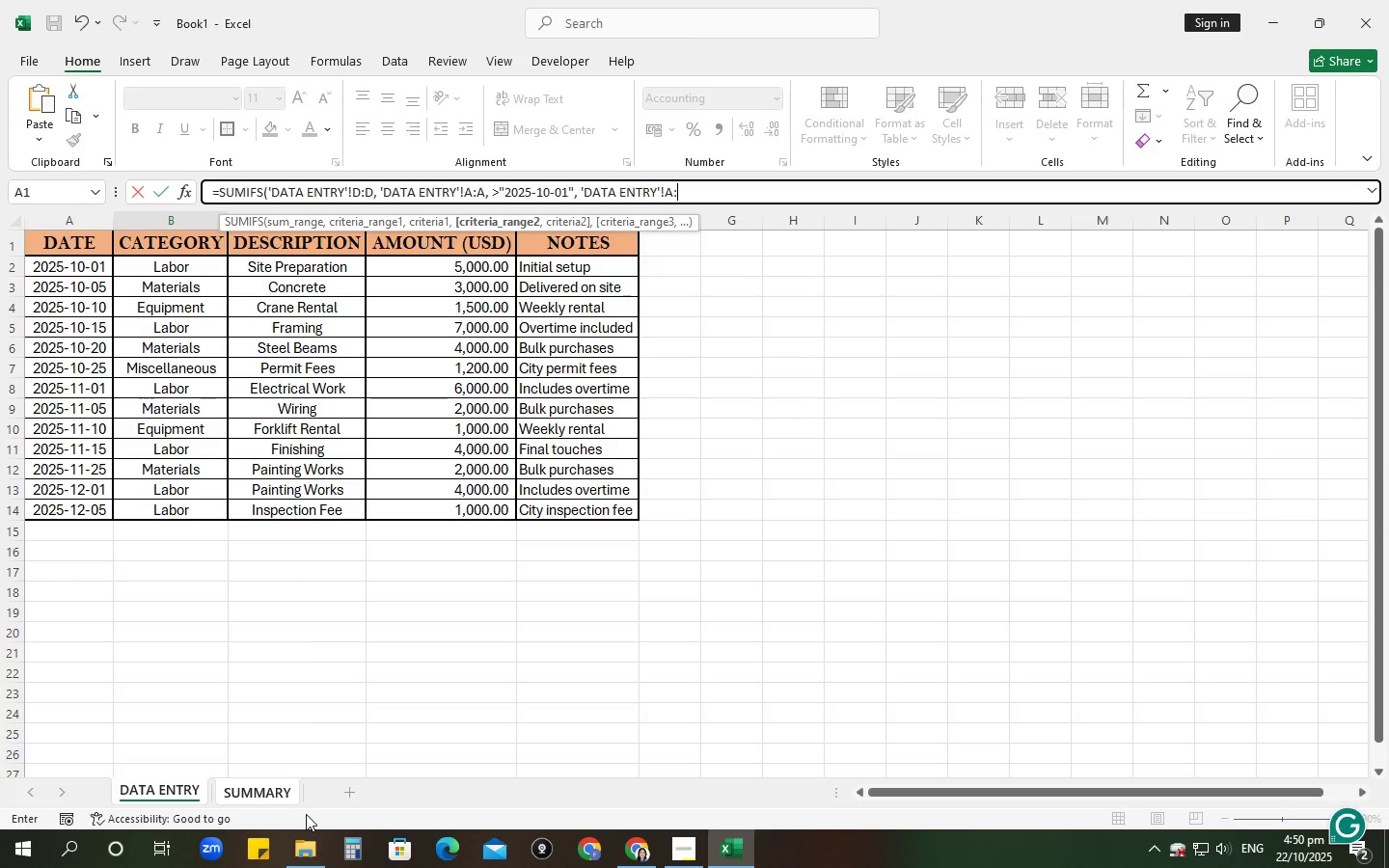 
key(A)
 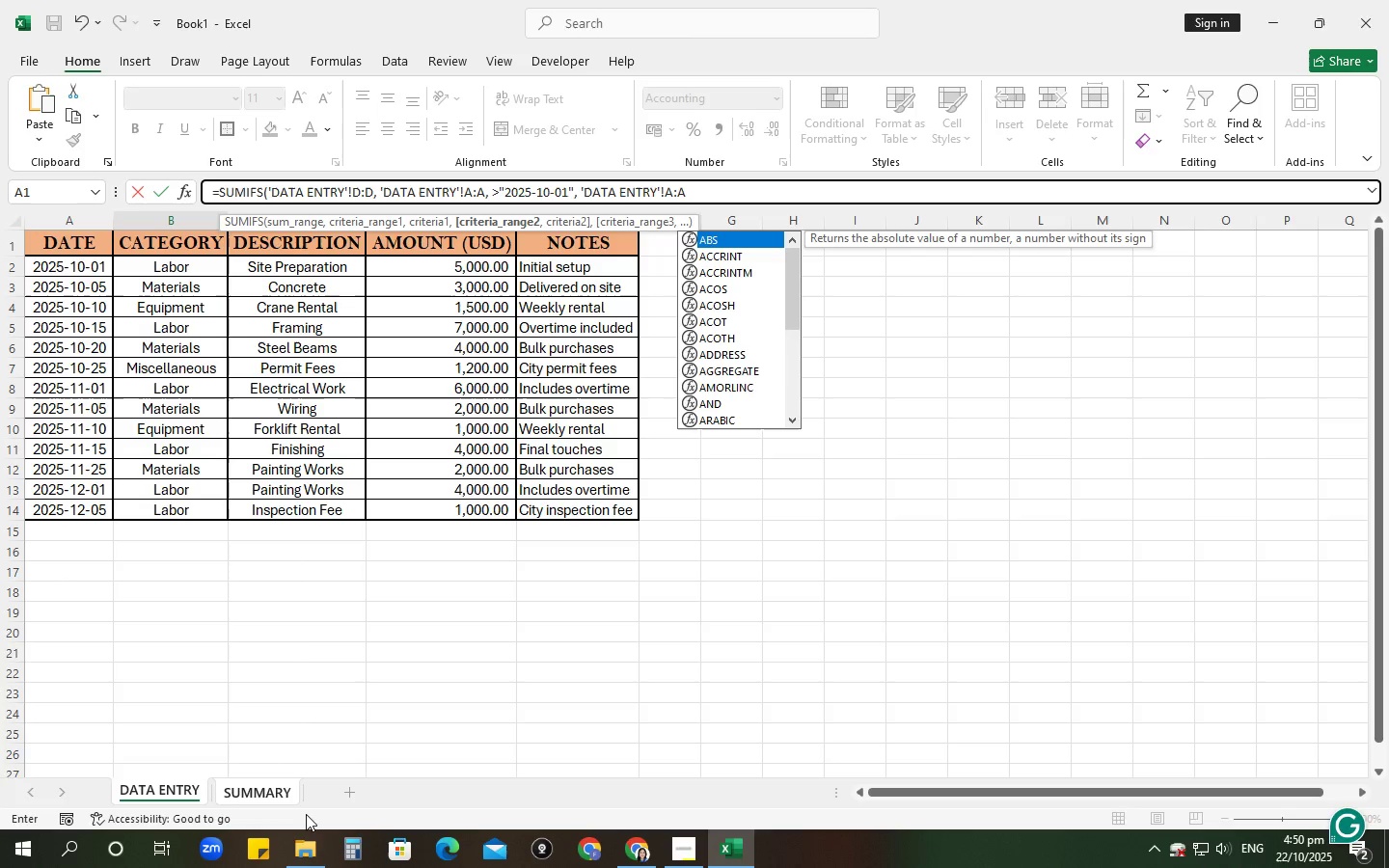 
key(Comma)
 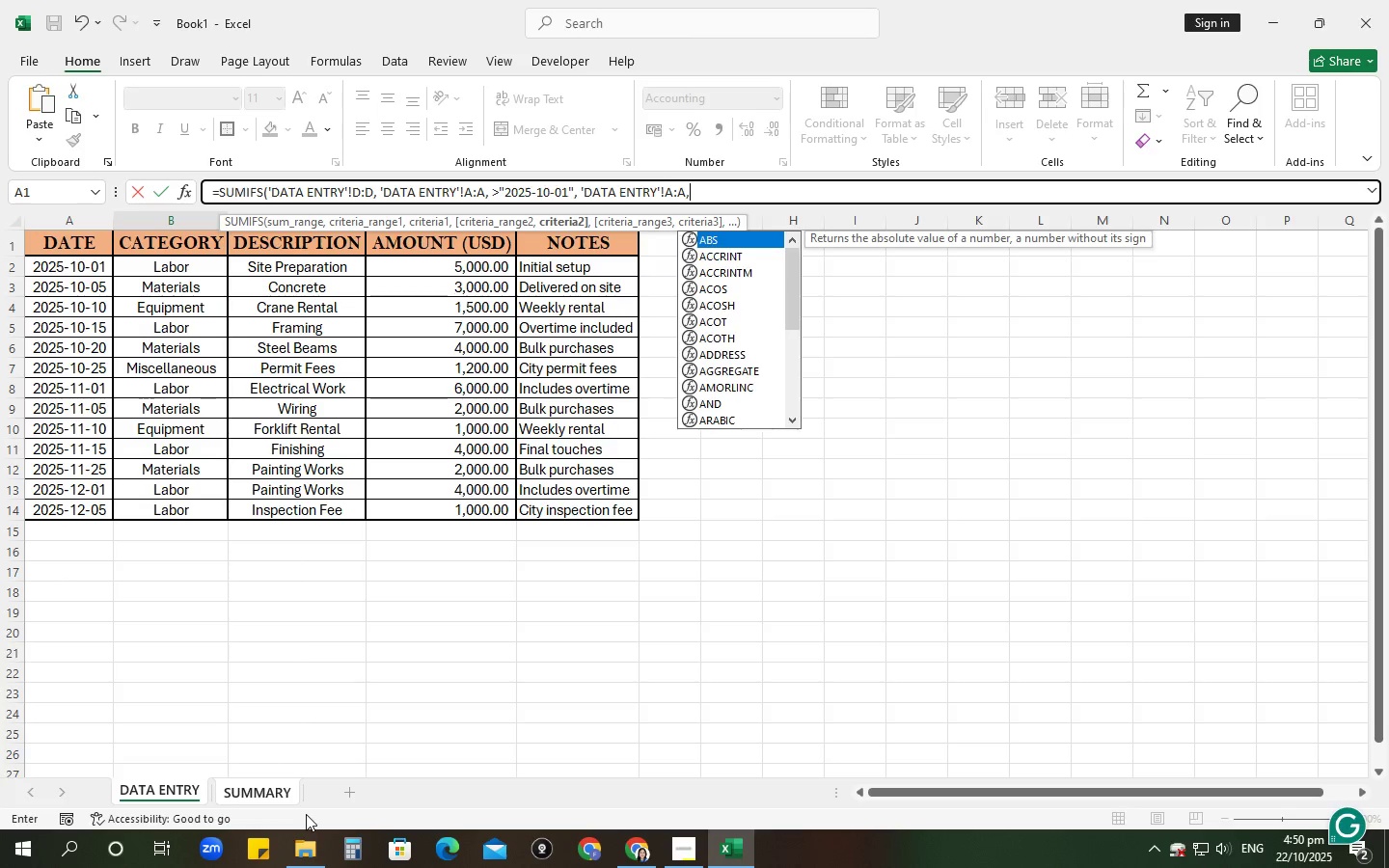 
key(Space)
 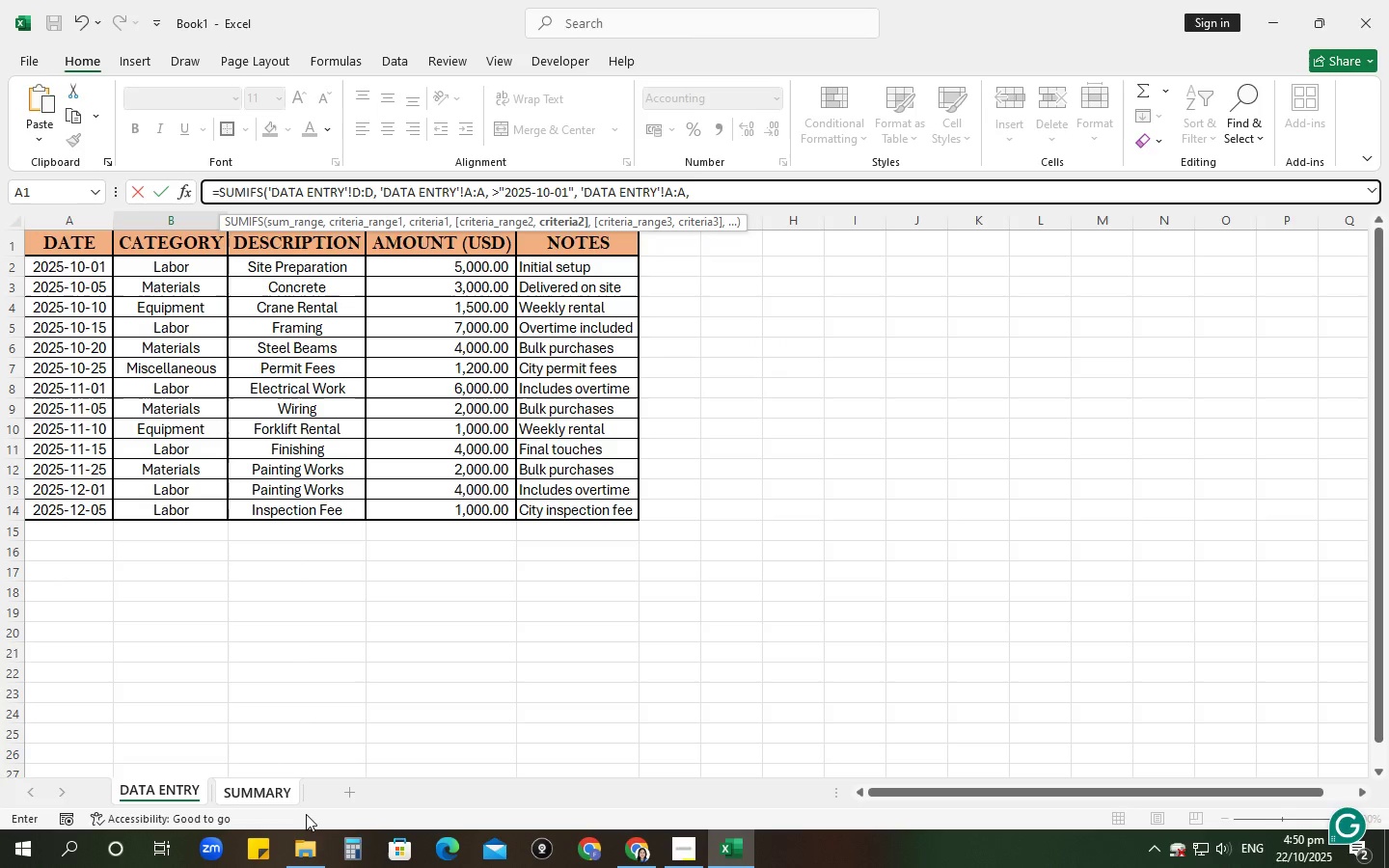 
key(Shift+Comma)
 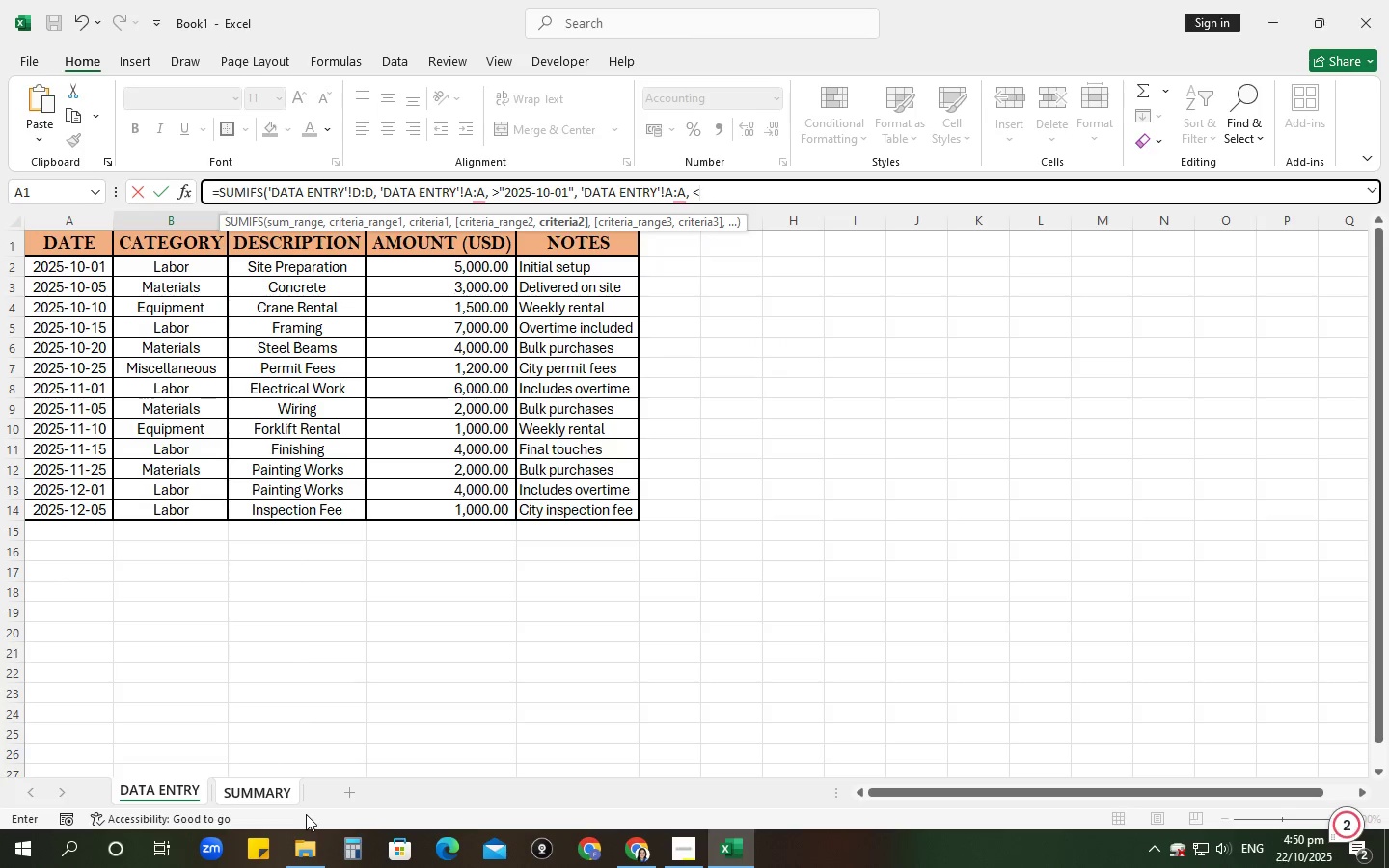 
key(Shift+Quote)
 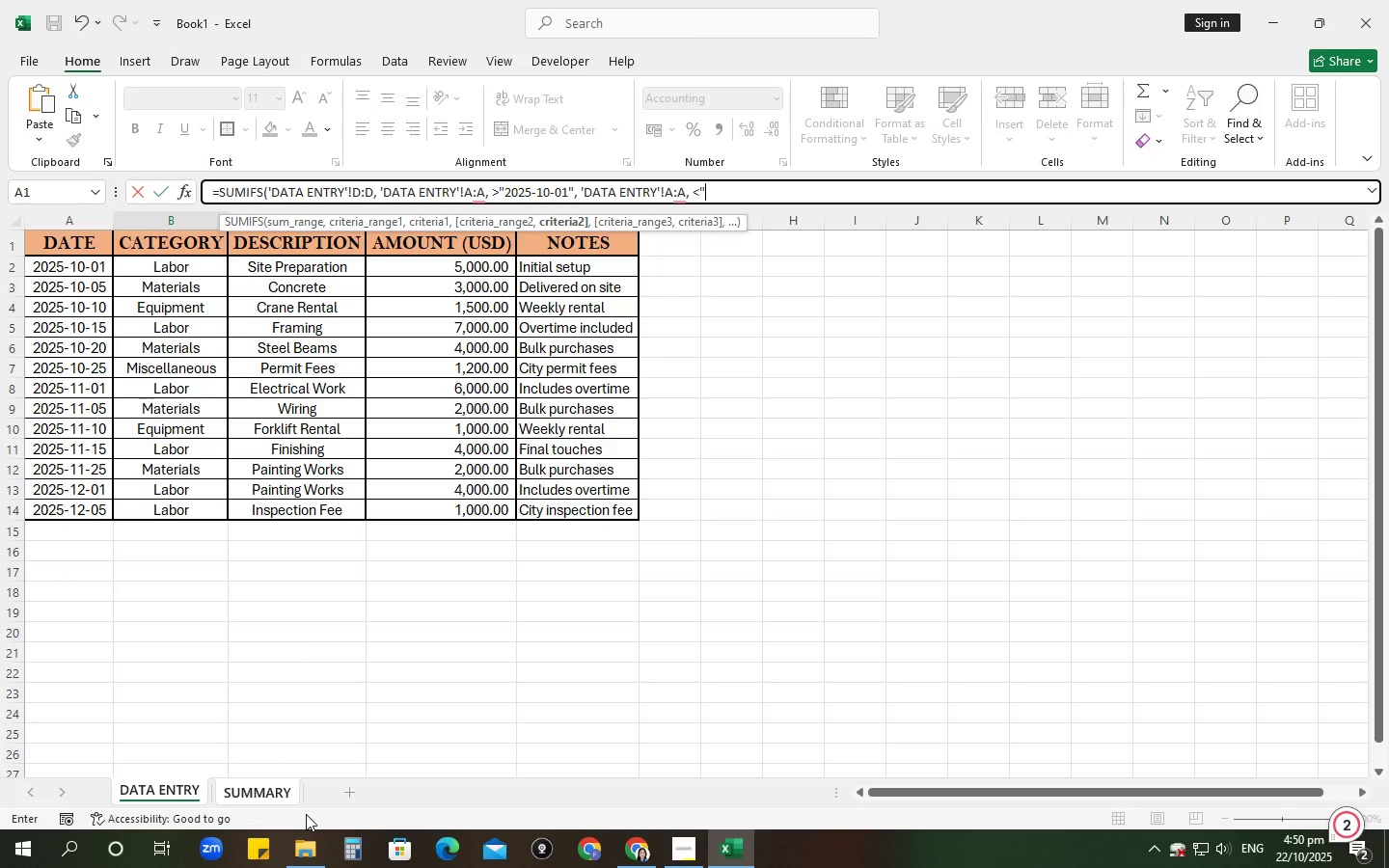 
type(2025-31-01"))
 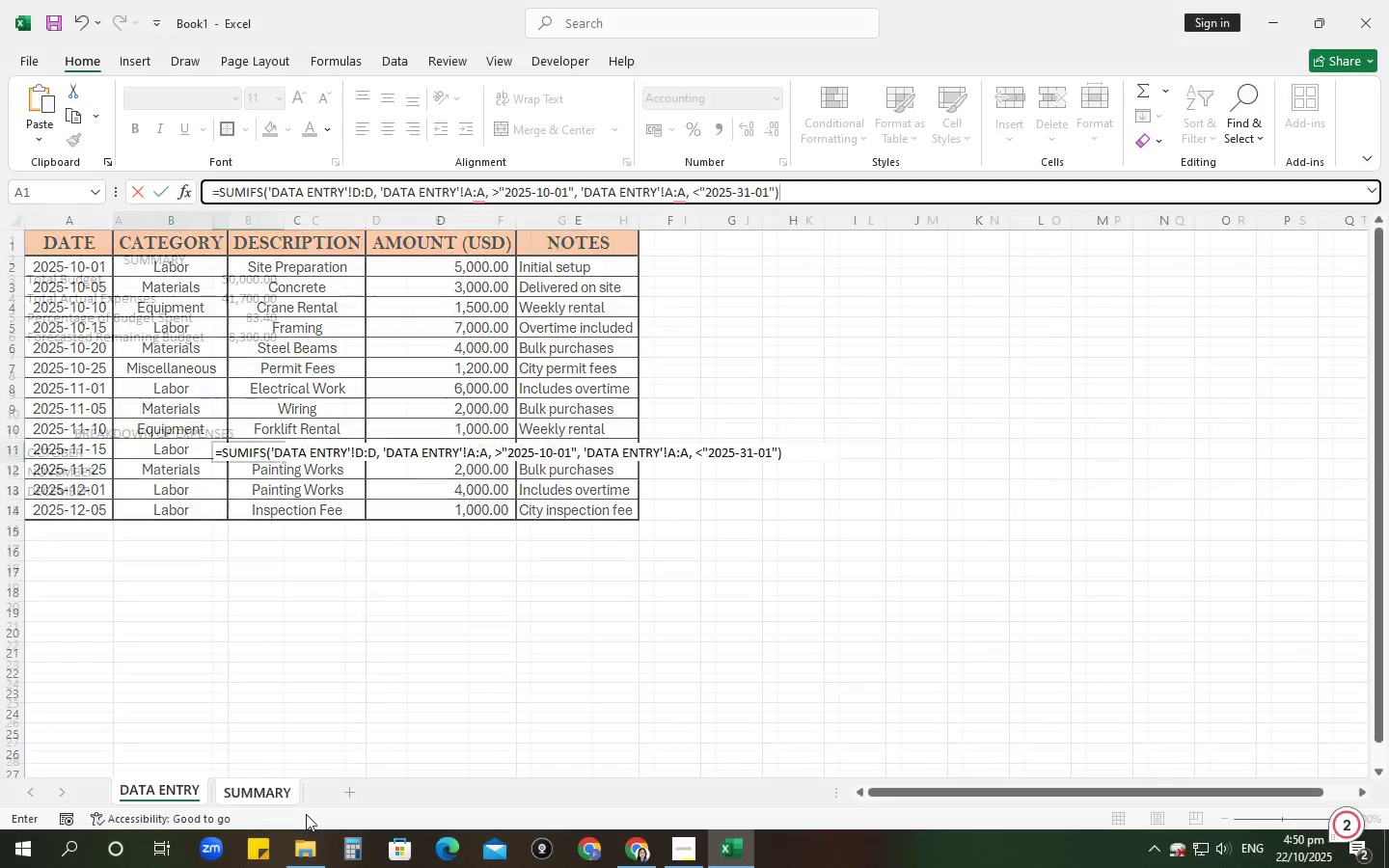 
 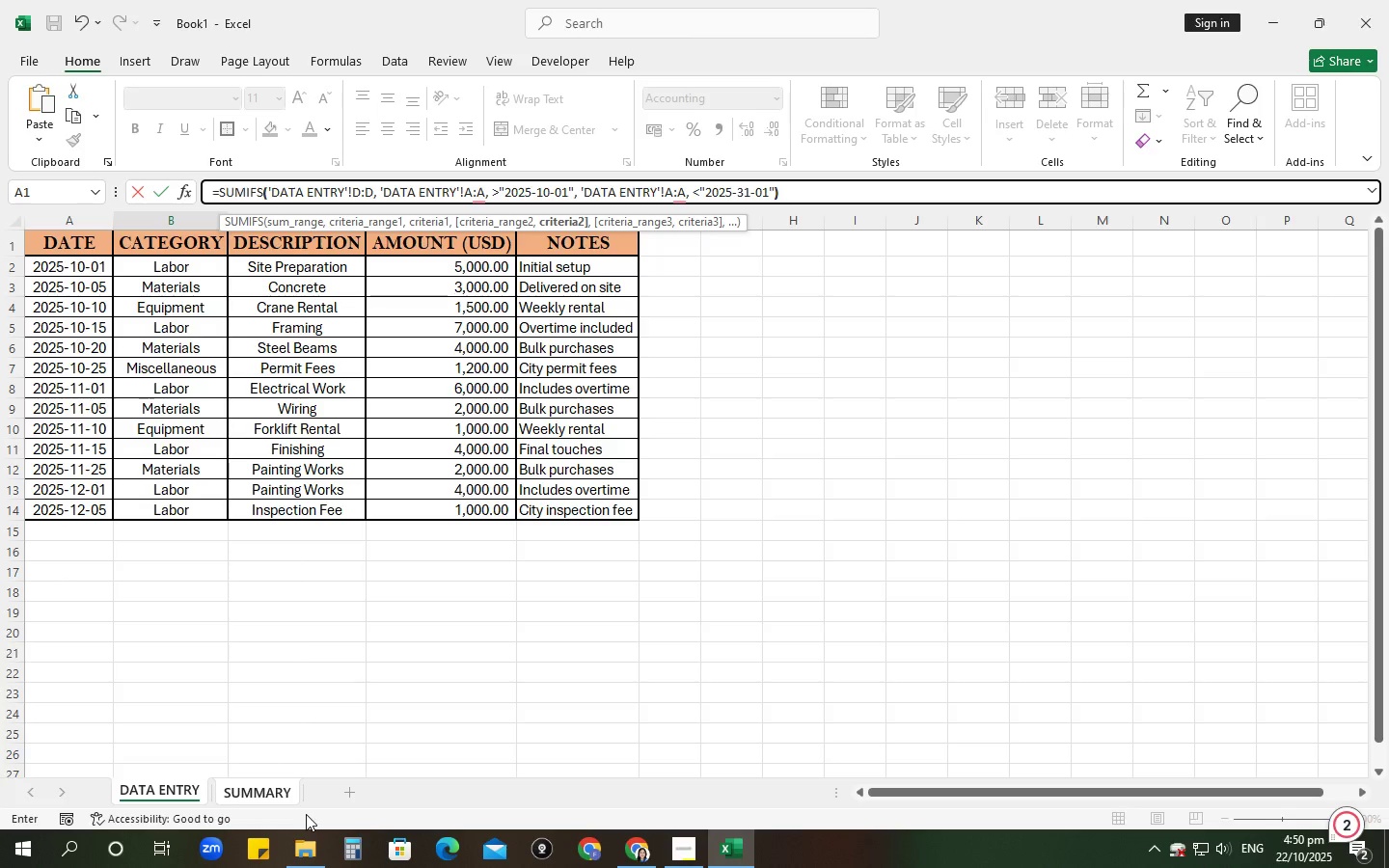 
key(Enter)
 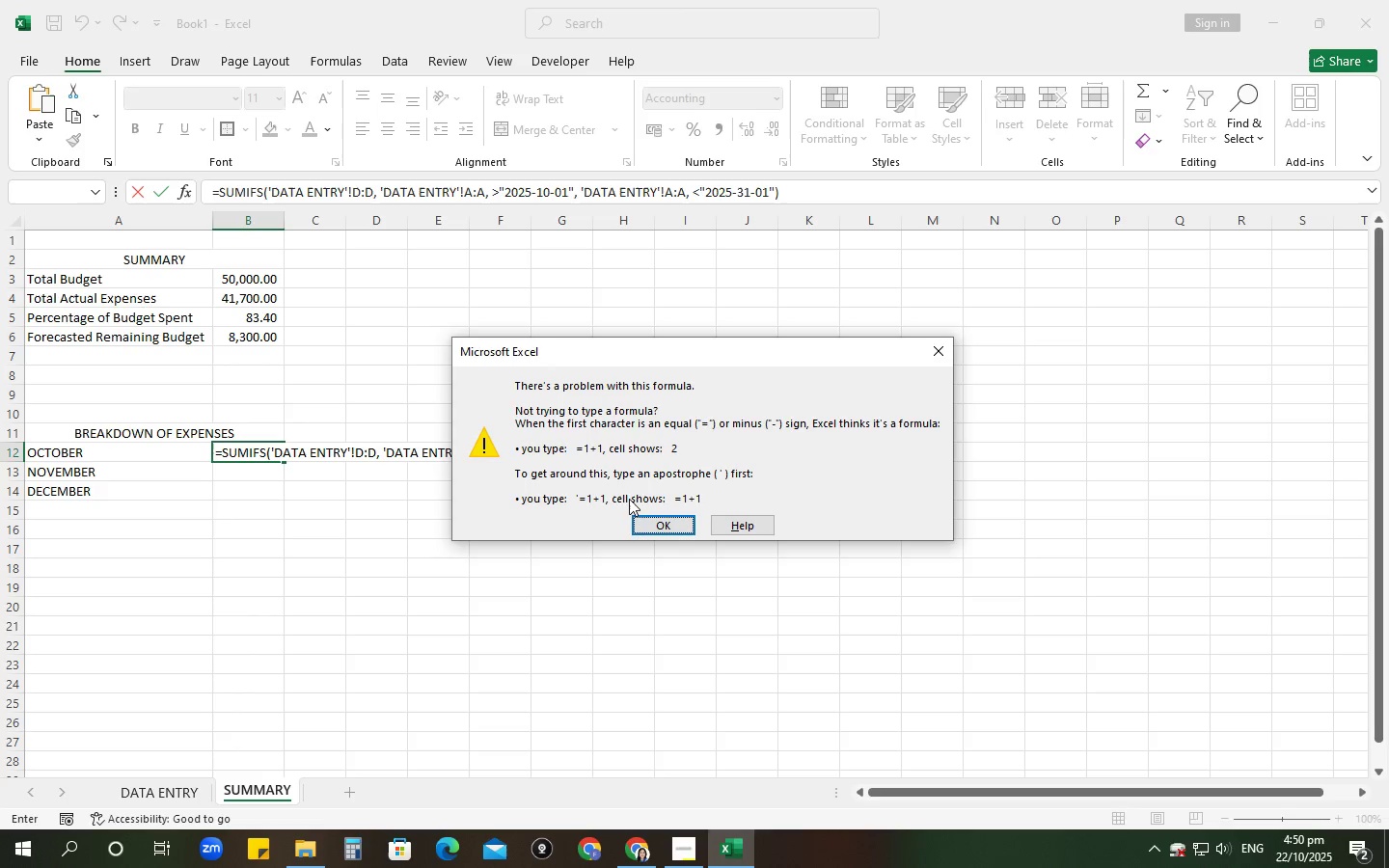 
left_click([645, 525])
 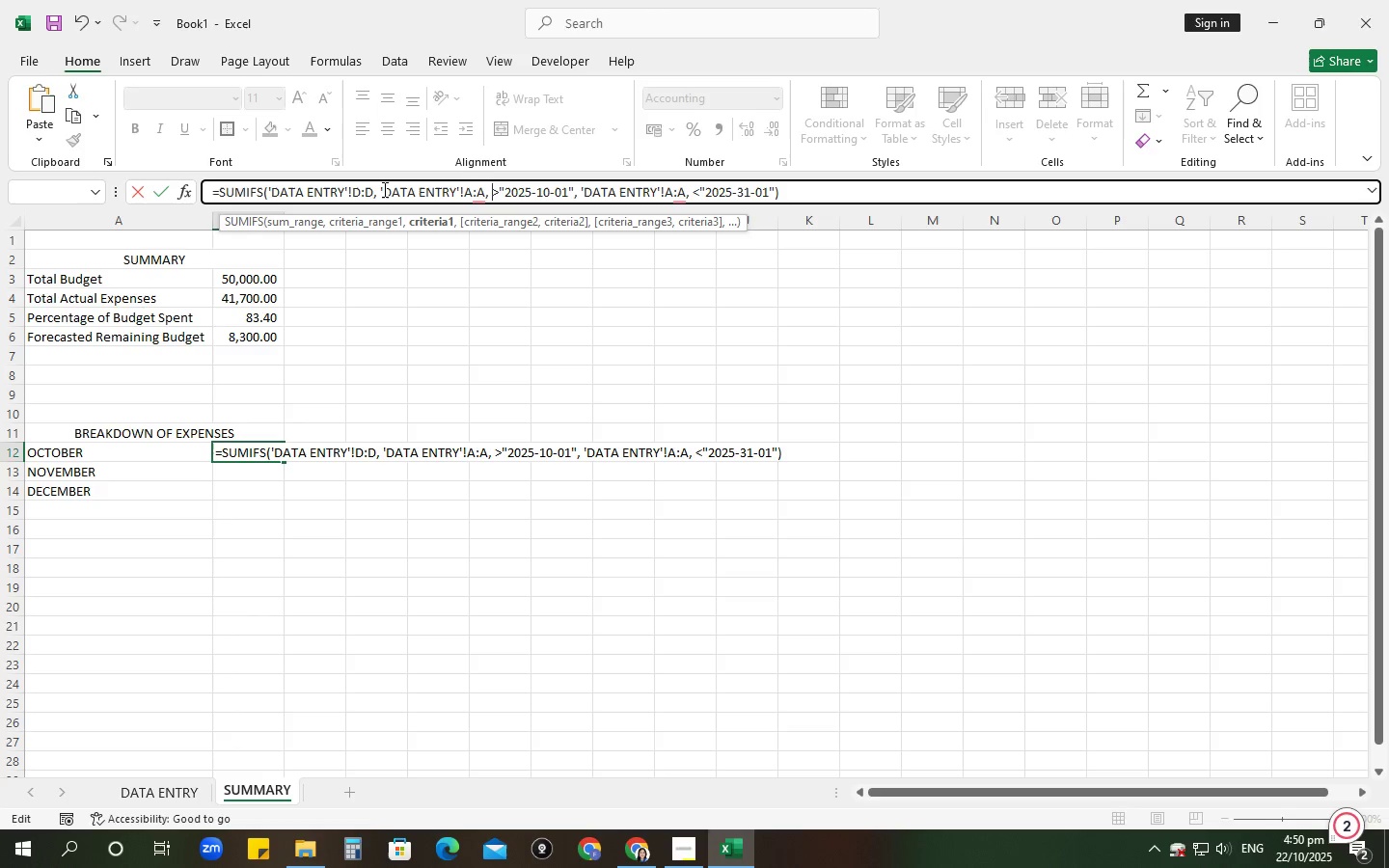 
wait(15.36)
 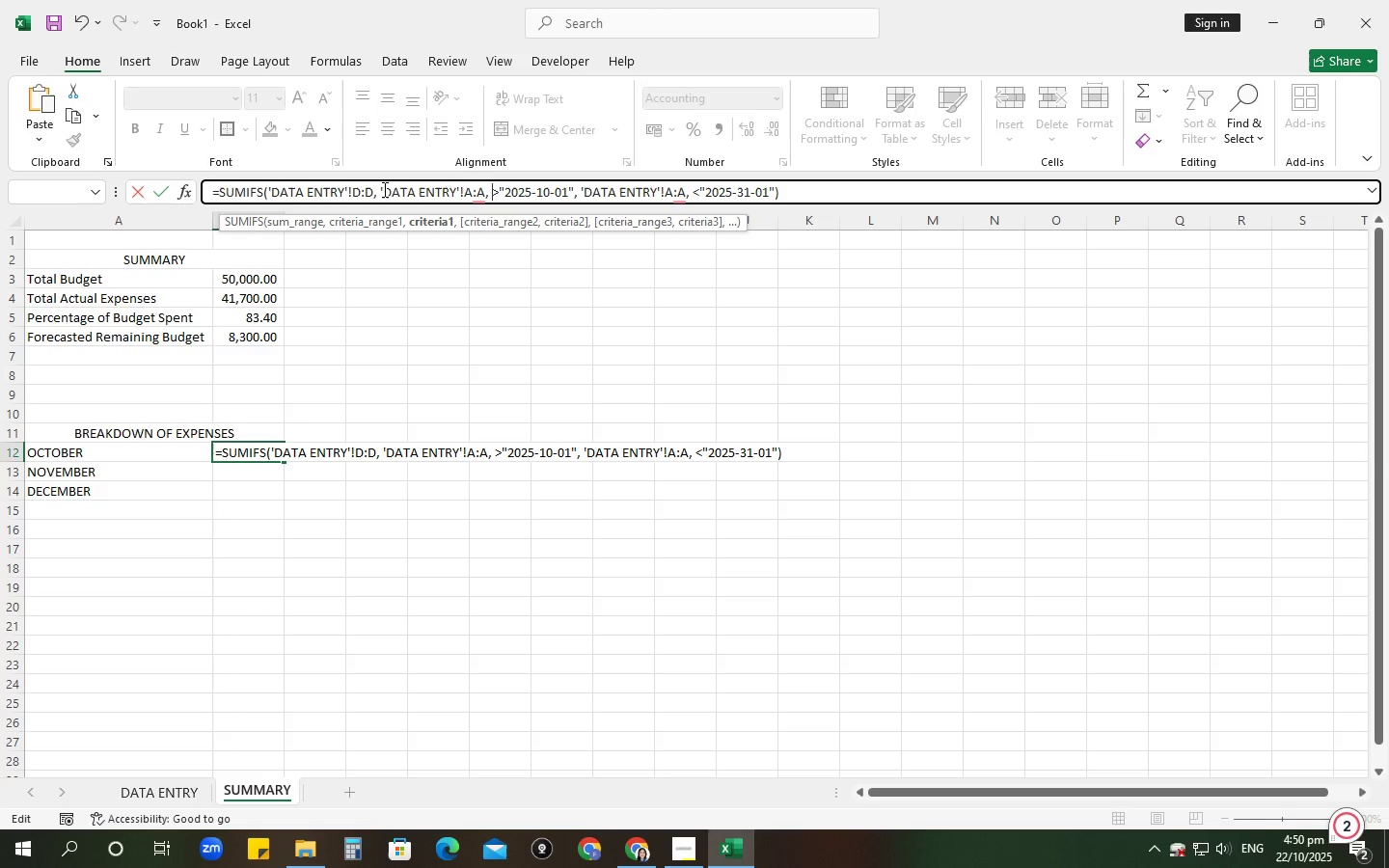 
key(Enter)
 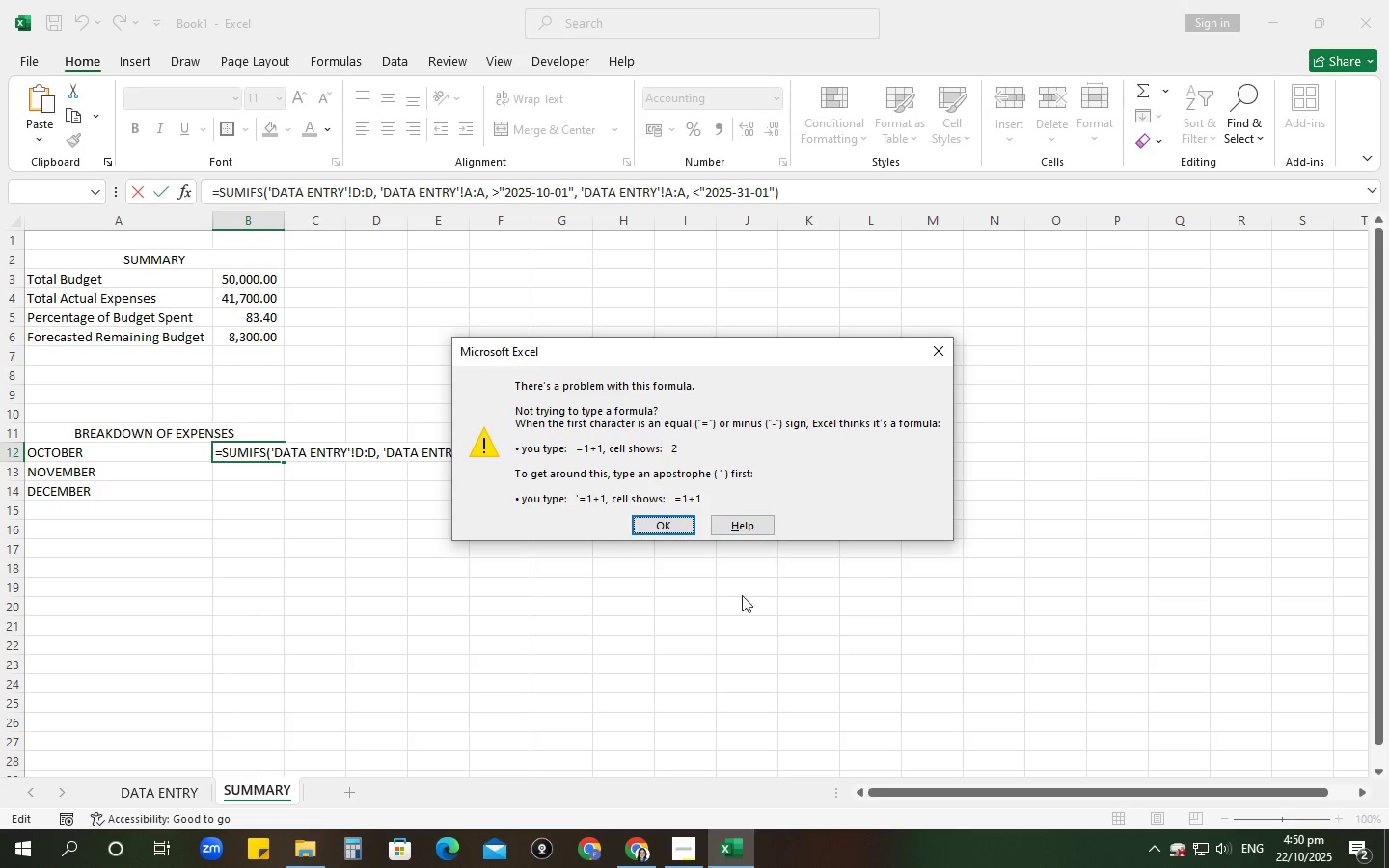 
left_click([642, 522])
 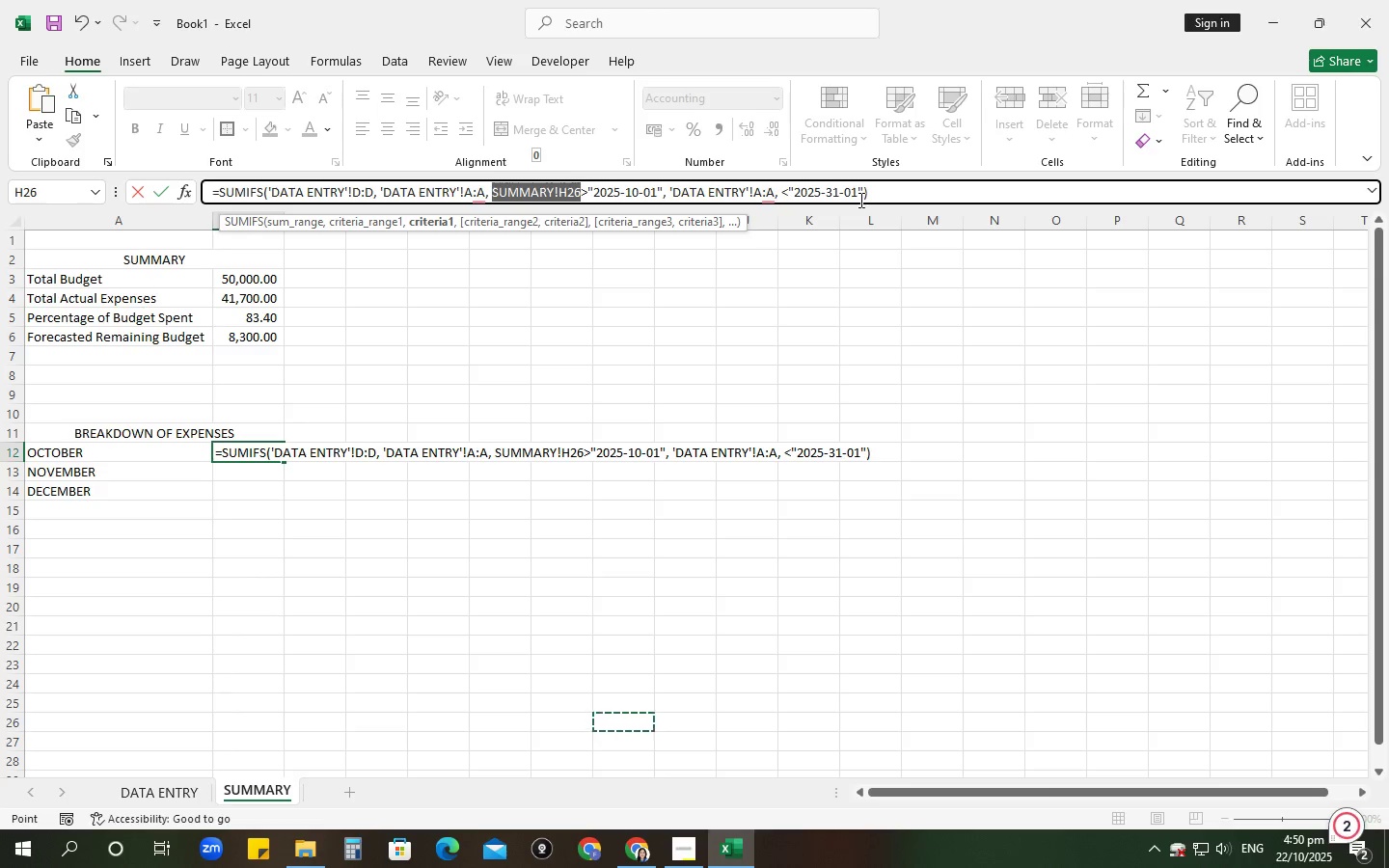 
key(Backspace)
 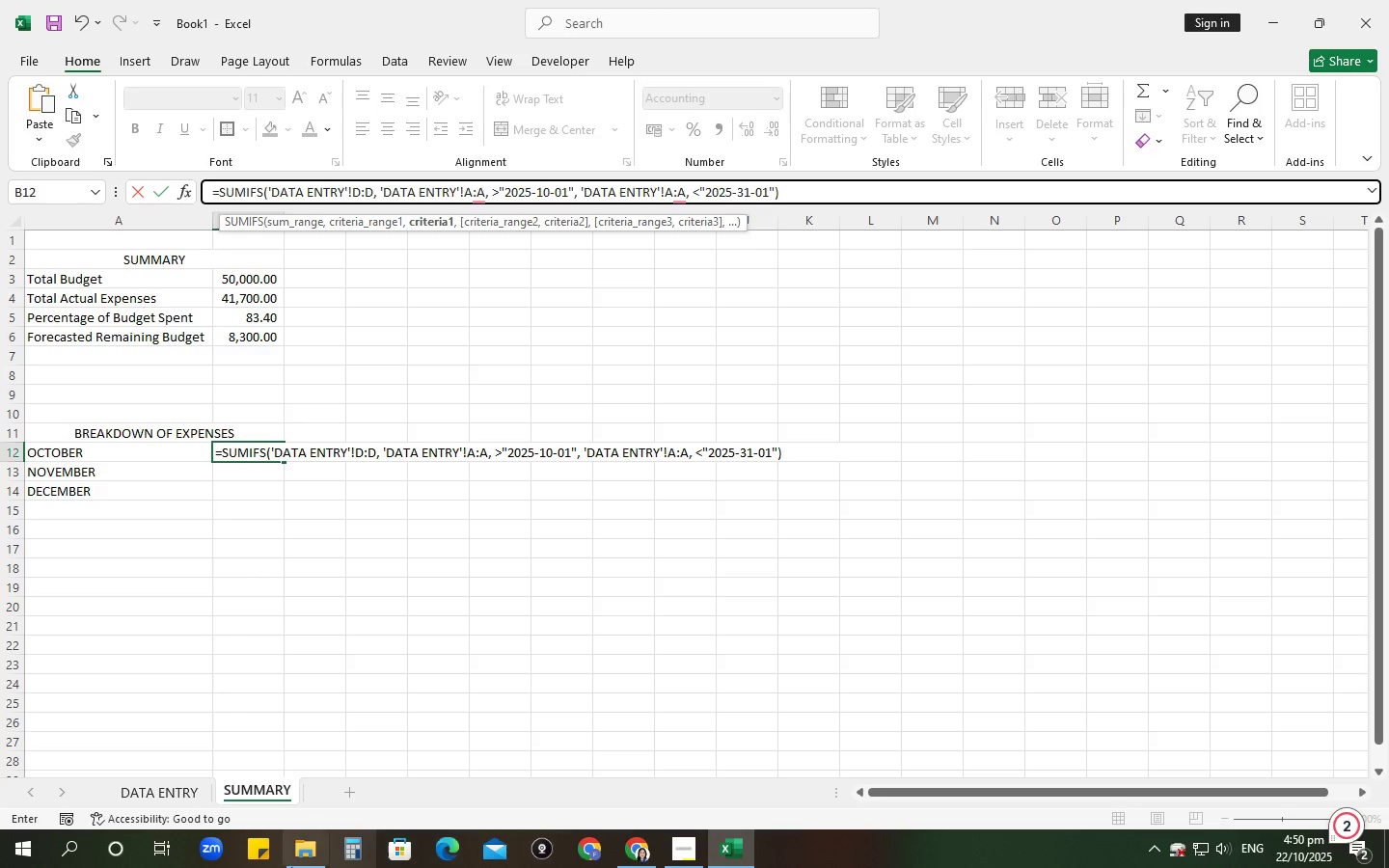 
left_click([309, 857])
 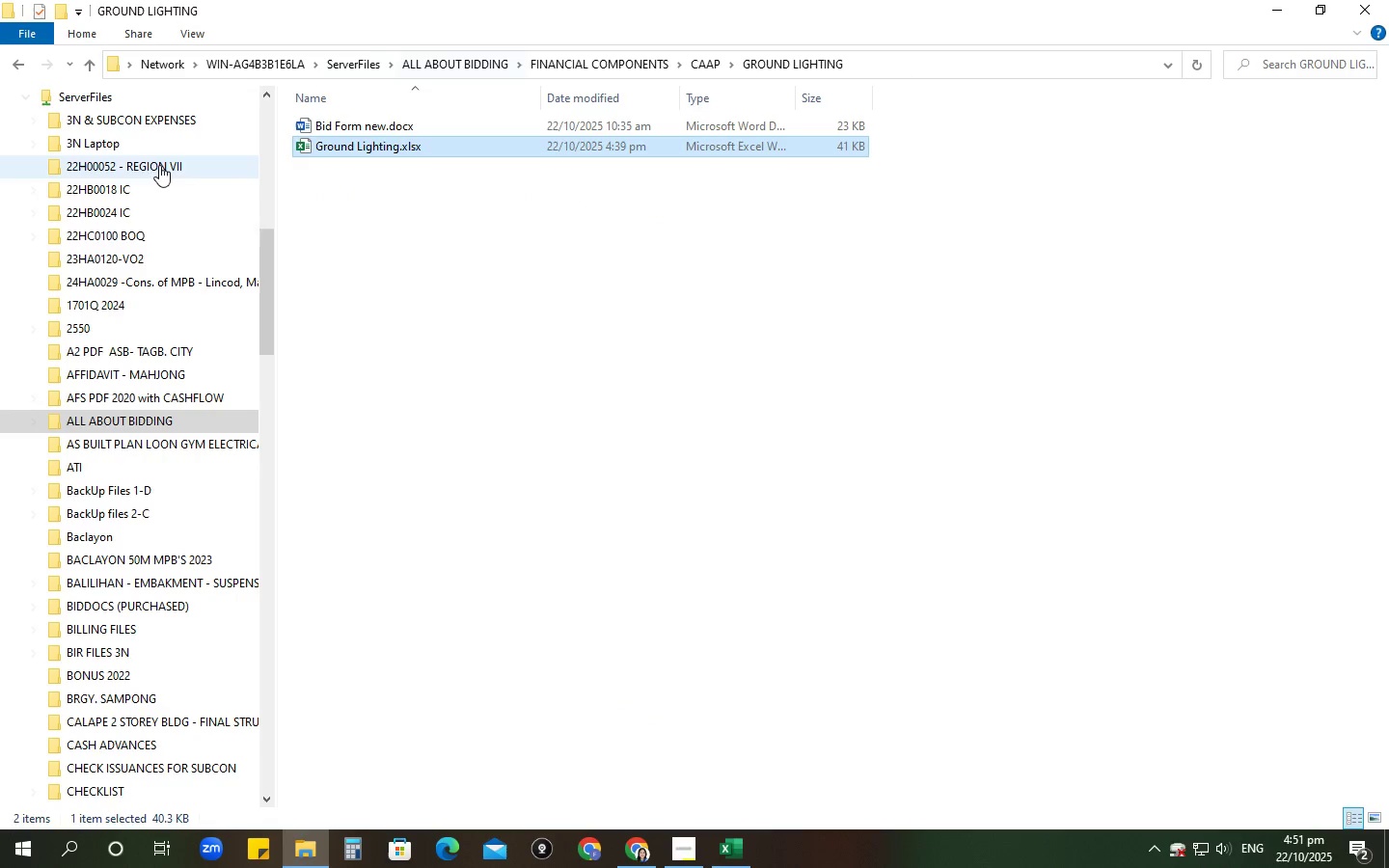 
scroll: coordinate [191, 333], scroll_direction: up, amount: 16.0
 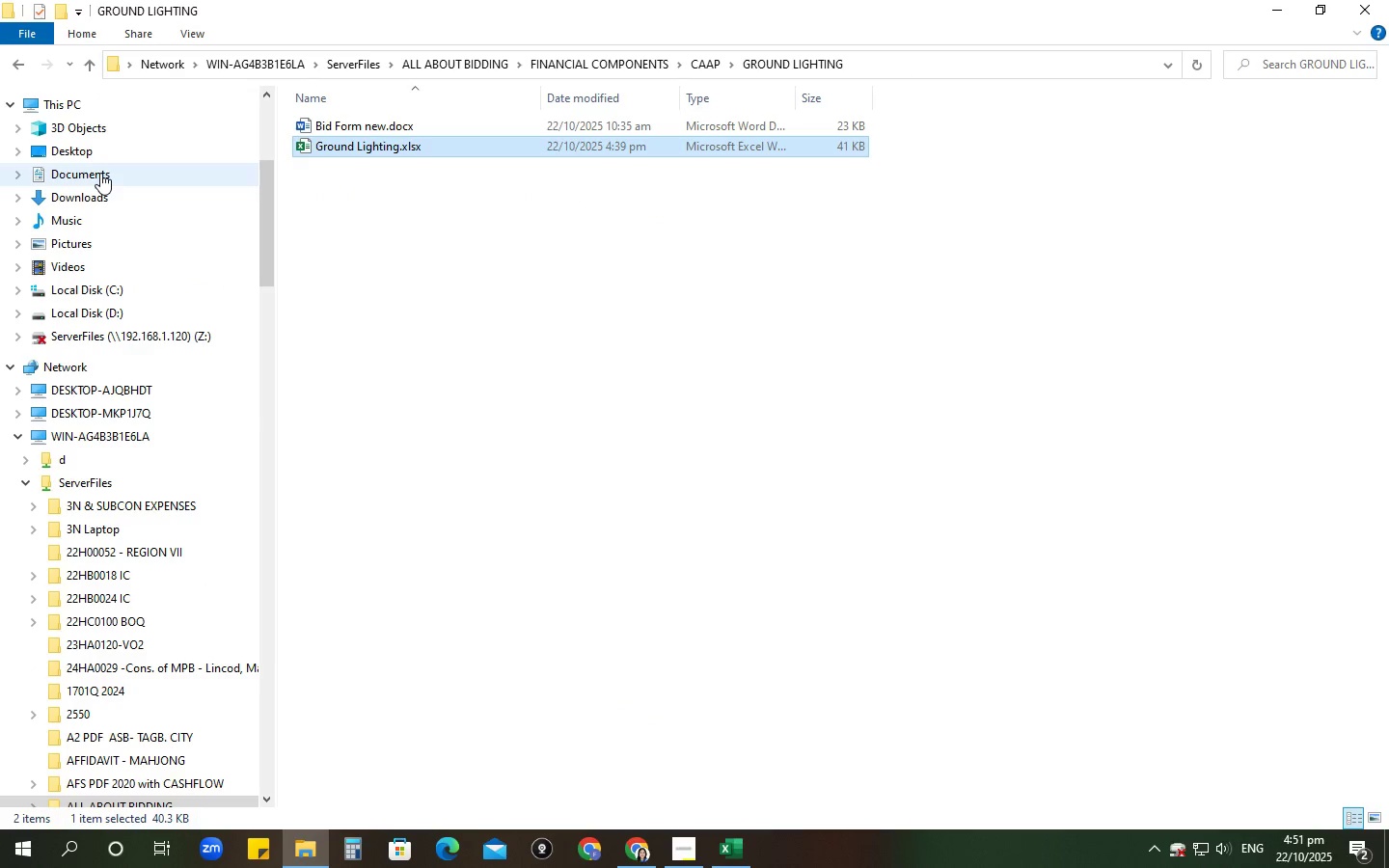 
left_click([100, 173])
 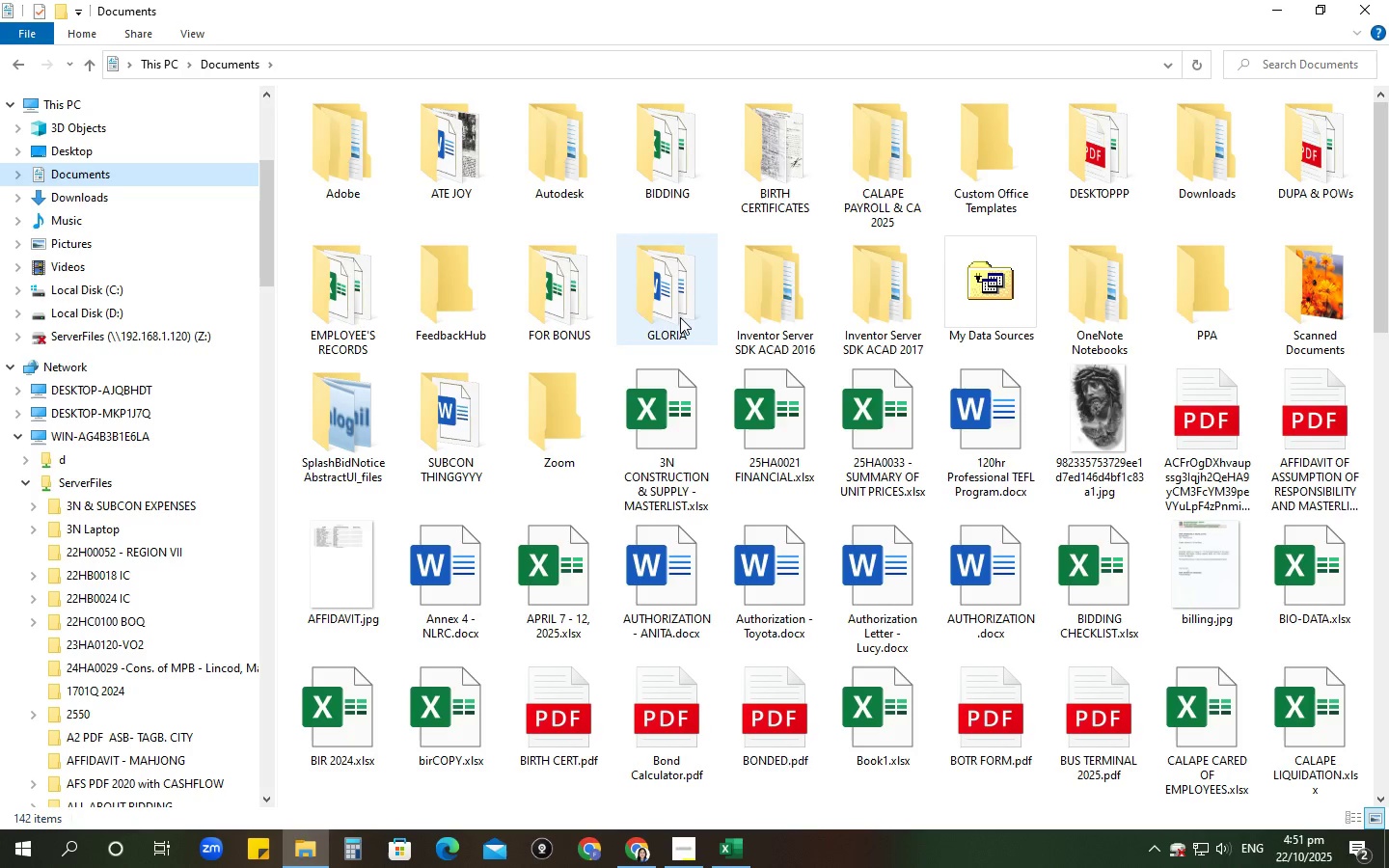 
double_click([680, 317])
 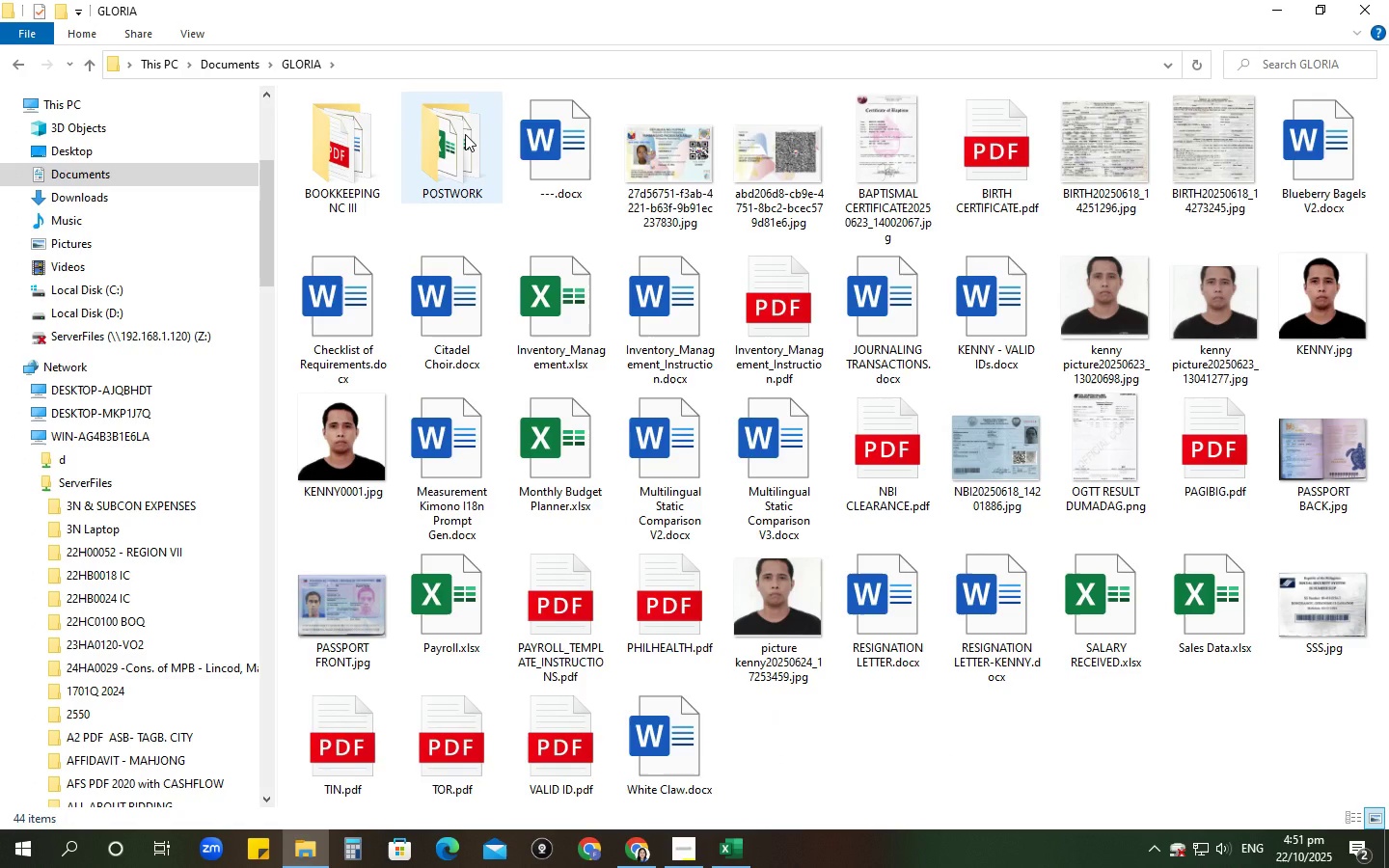 
wait(5.52)
 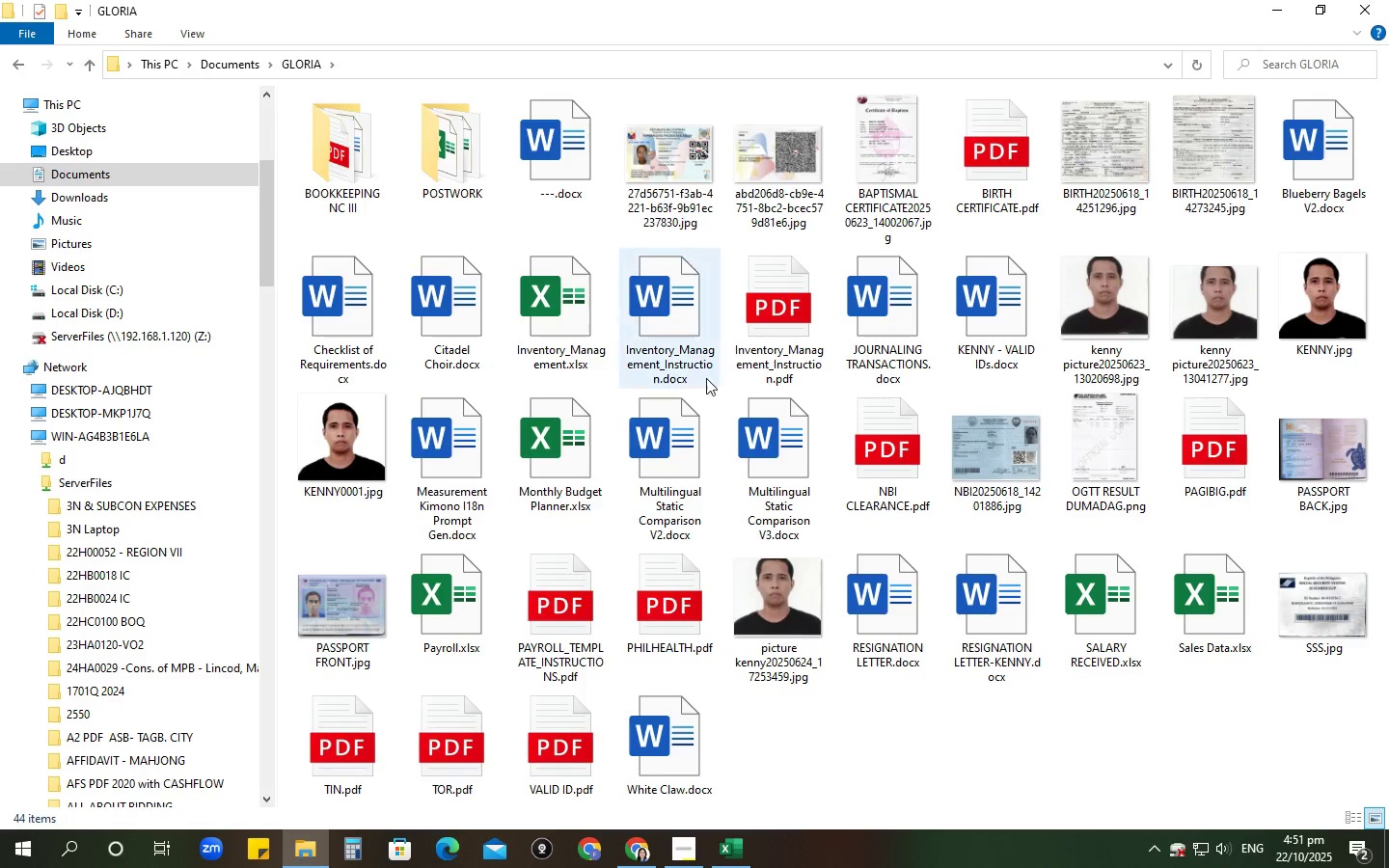 
double_click([1254, 616])
 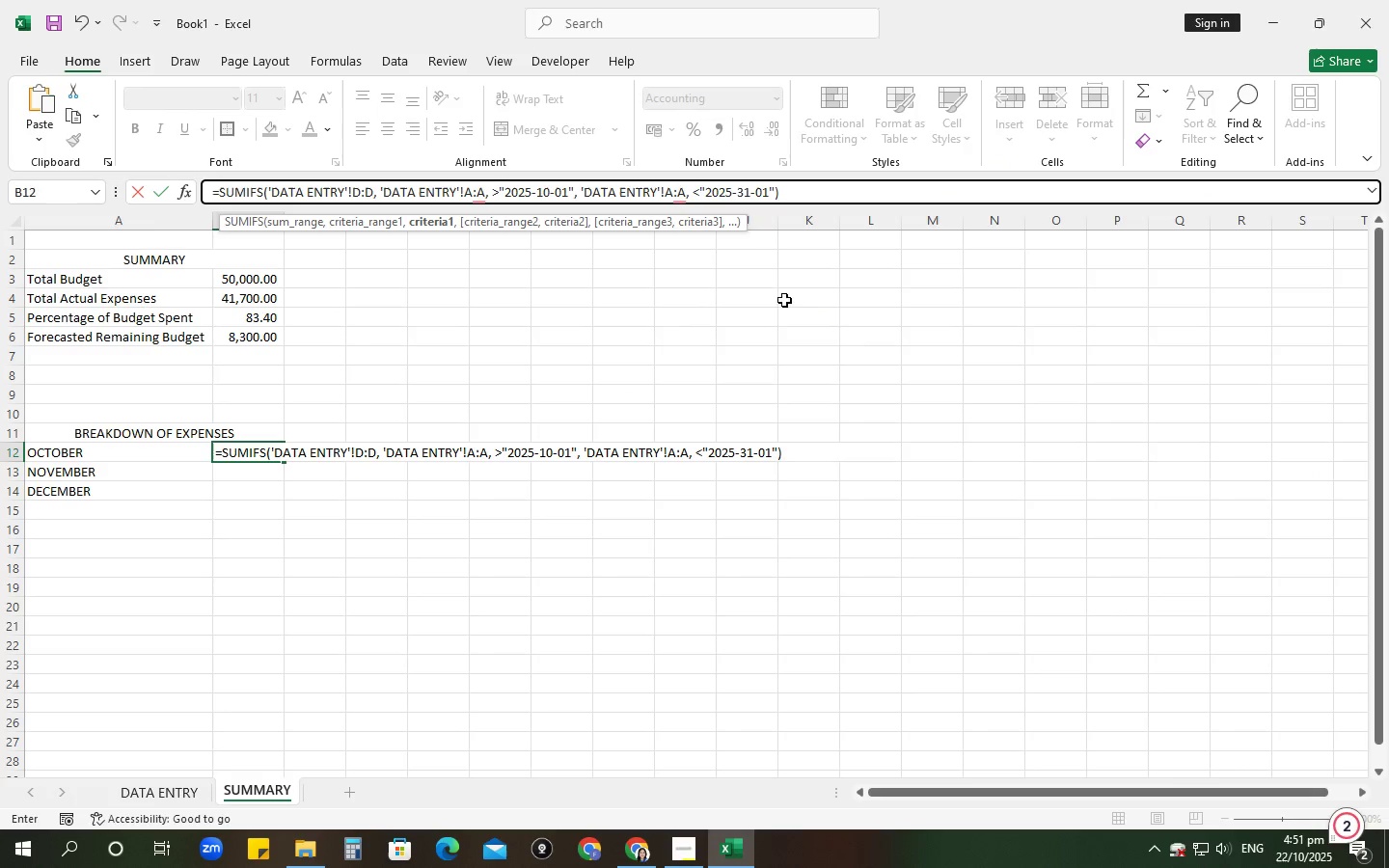 
key(Enter)
 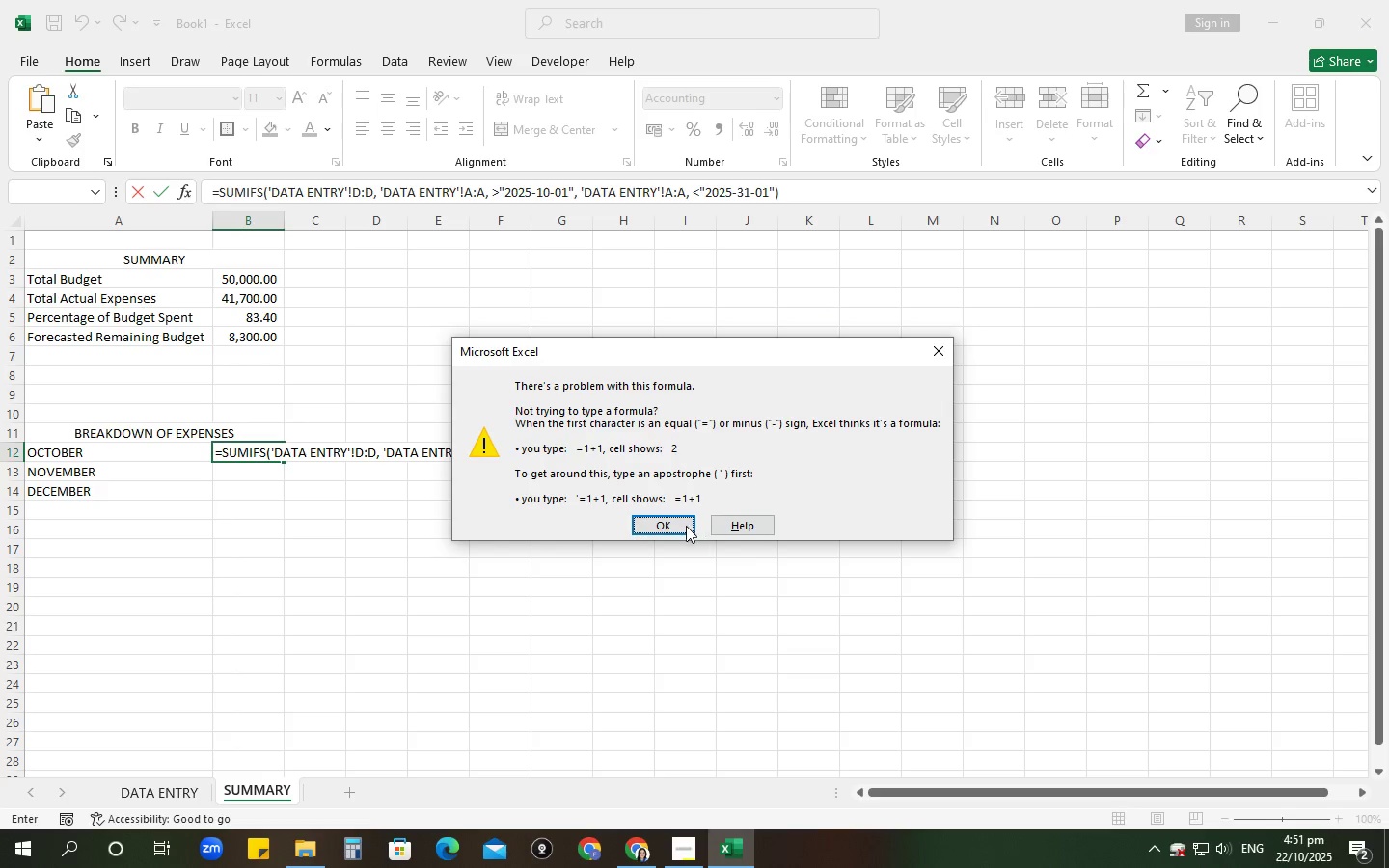 
left_click([681, 526])
 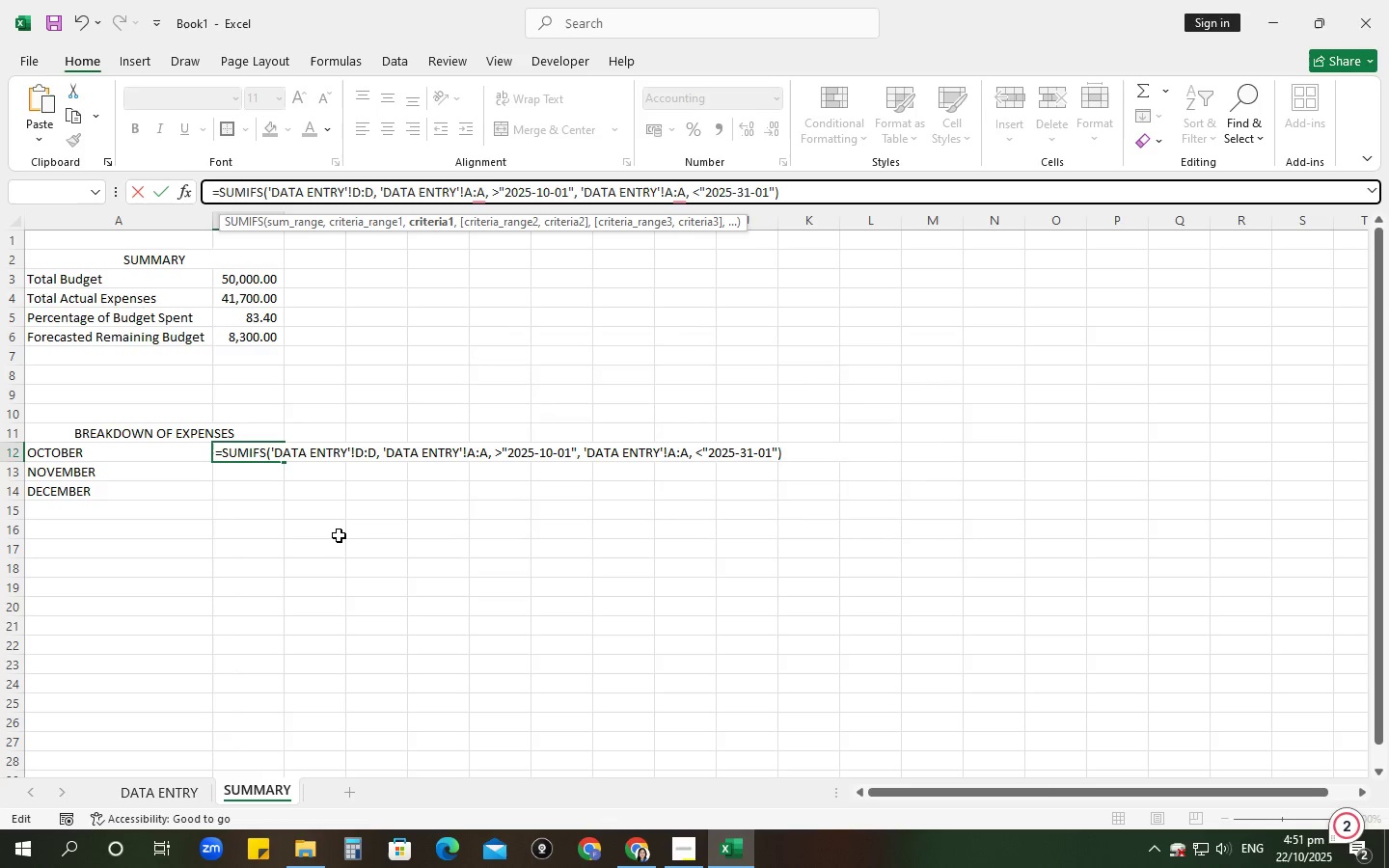 
left_click([337, 535])
 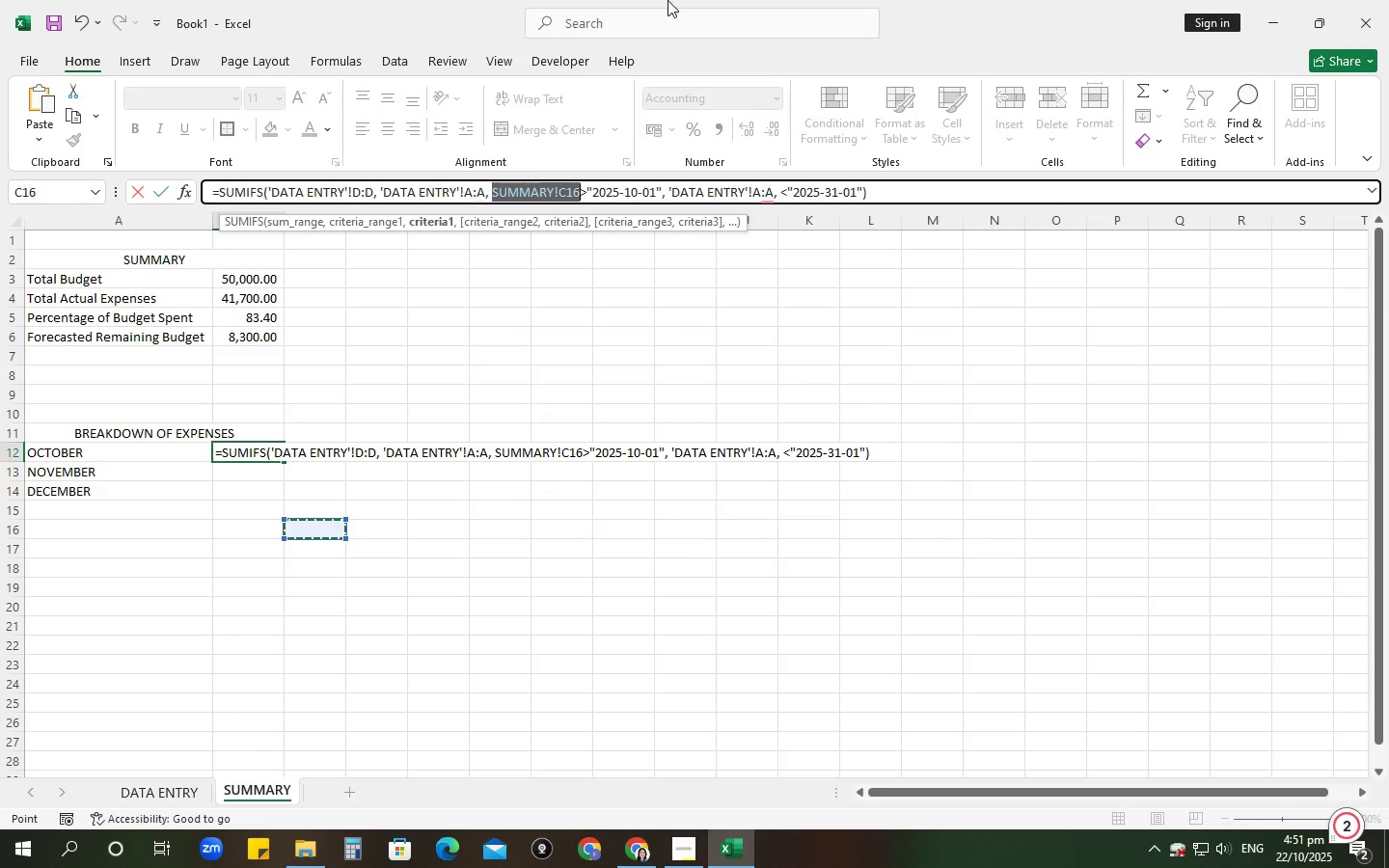 
key(Backspace)
 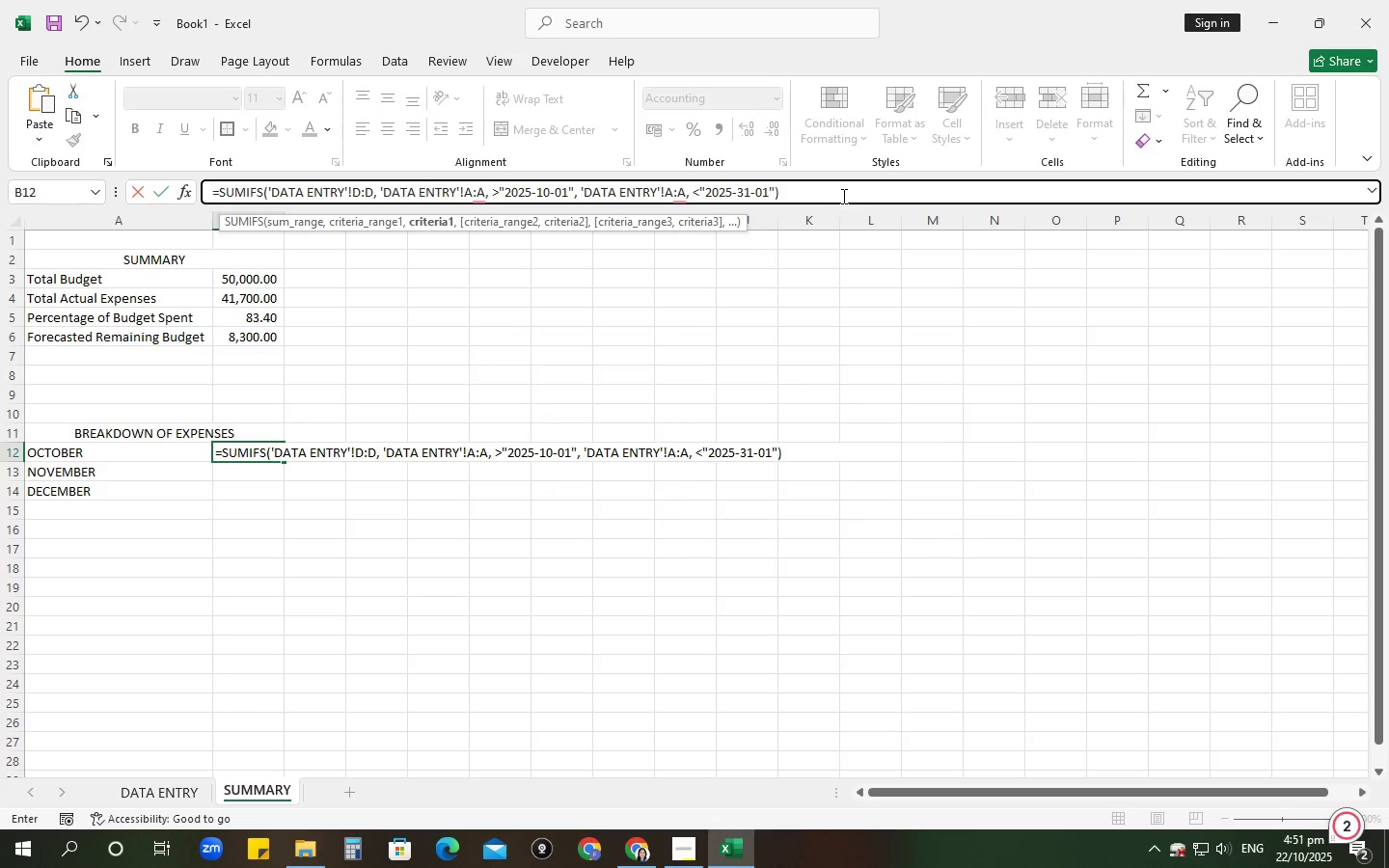 
left_click([844, 195])
 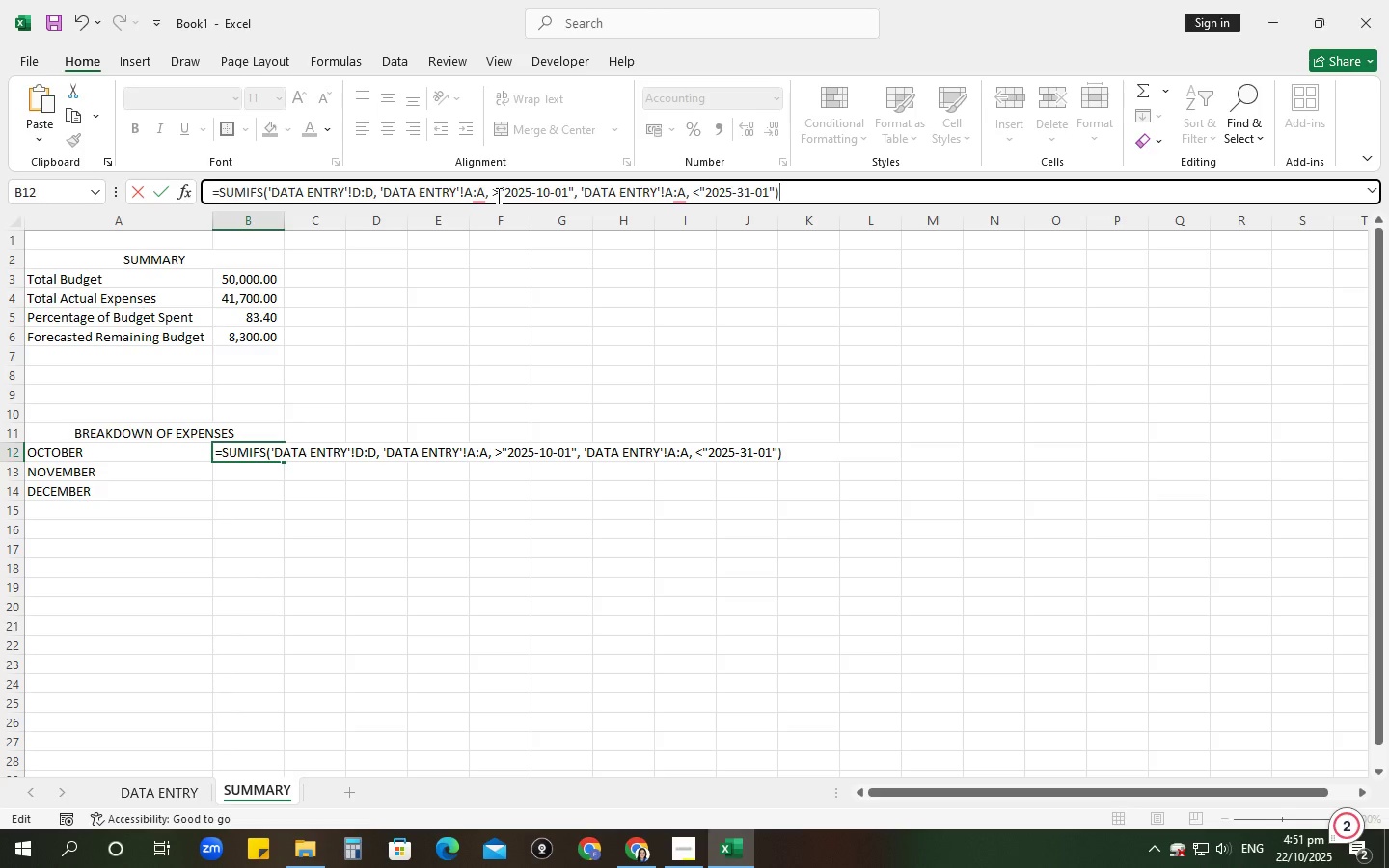 
left_click([506, 193])
 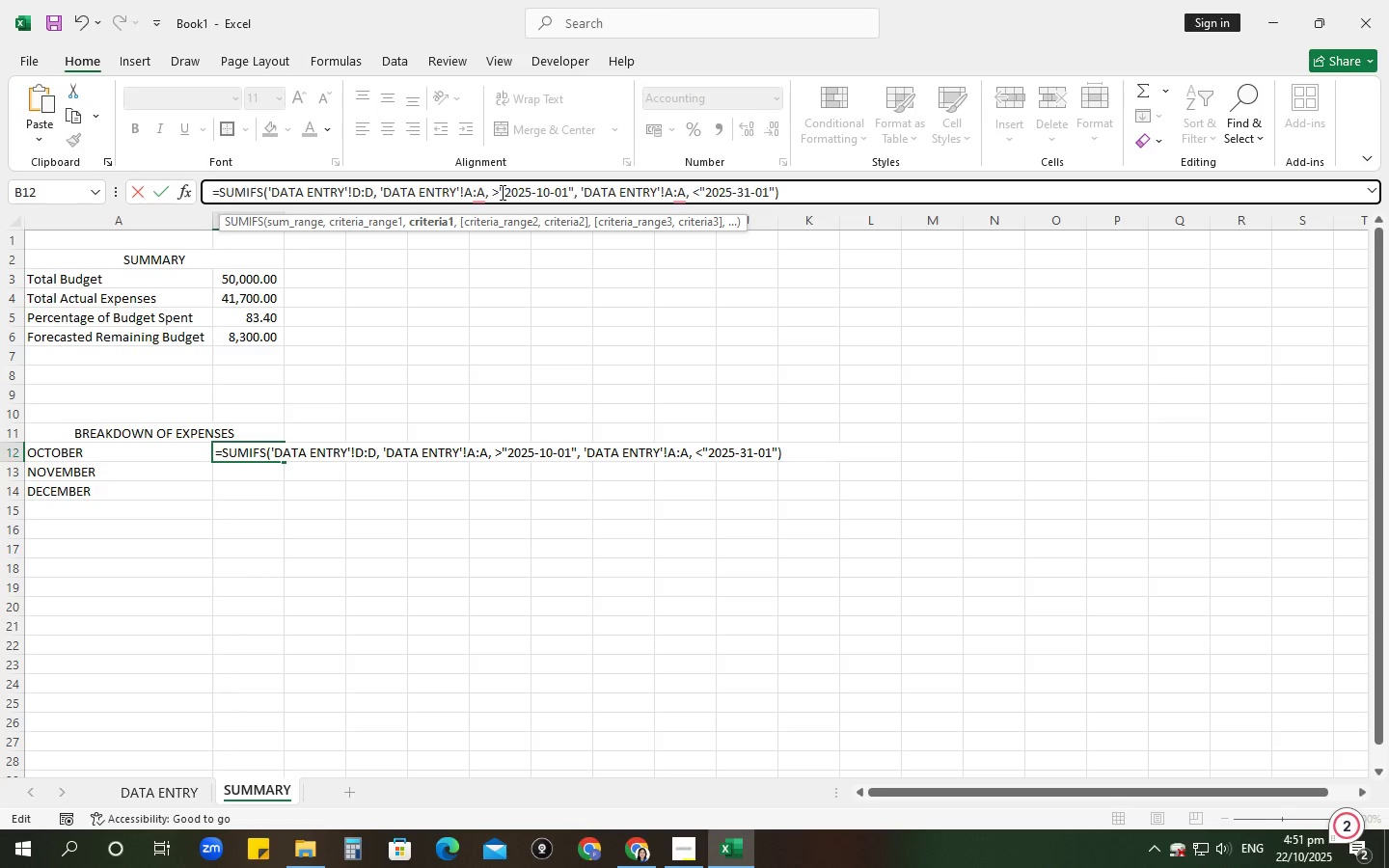 
left_click([499, 192])
 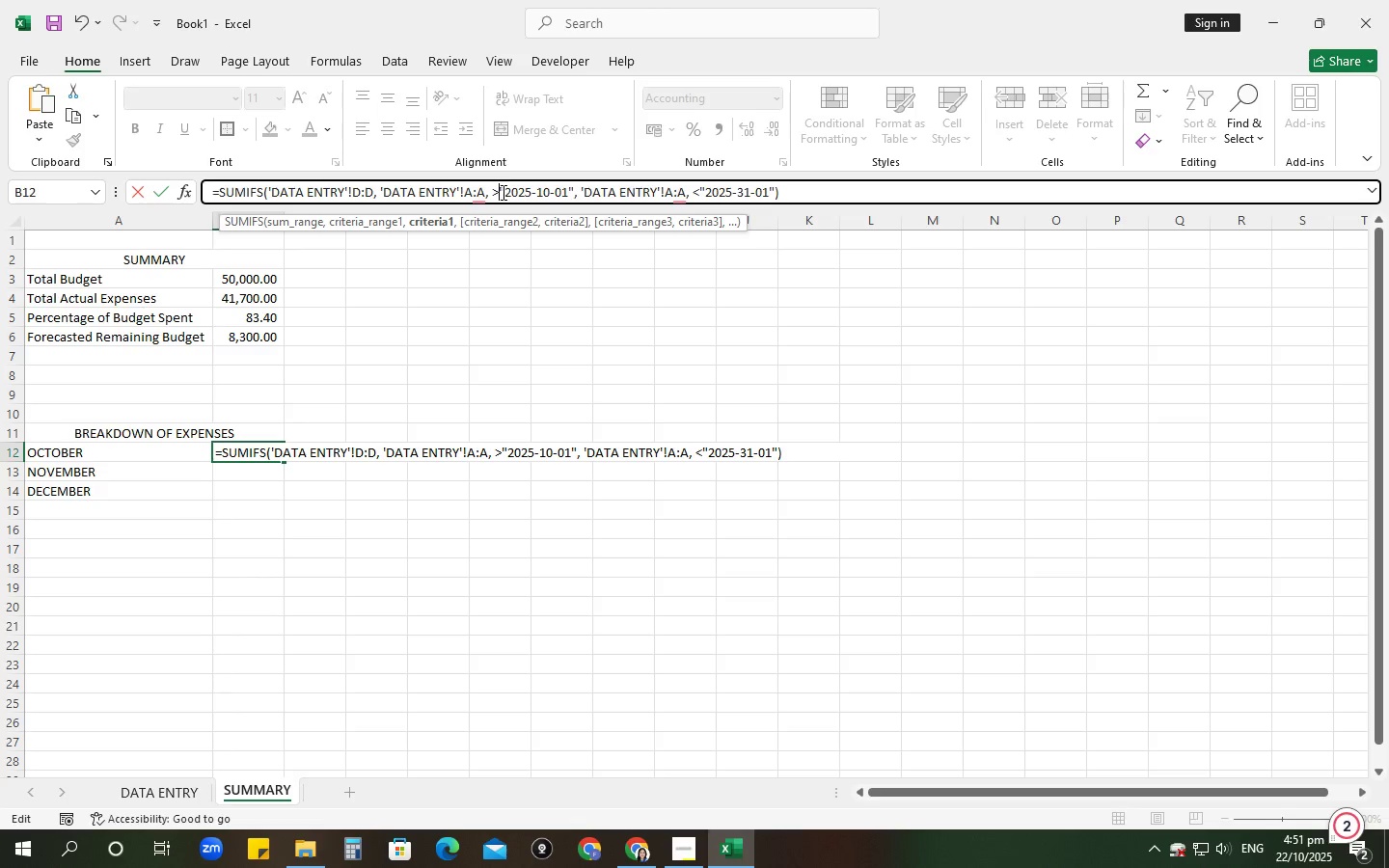 
key(Backspace)
 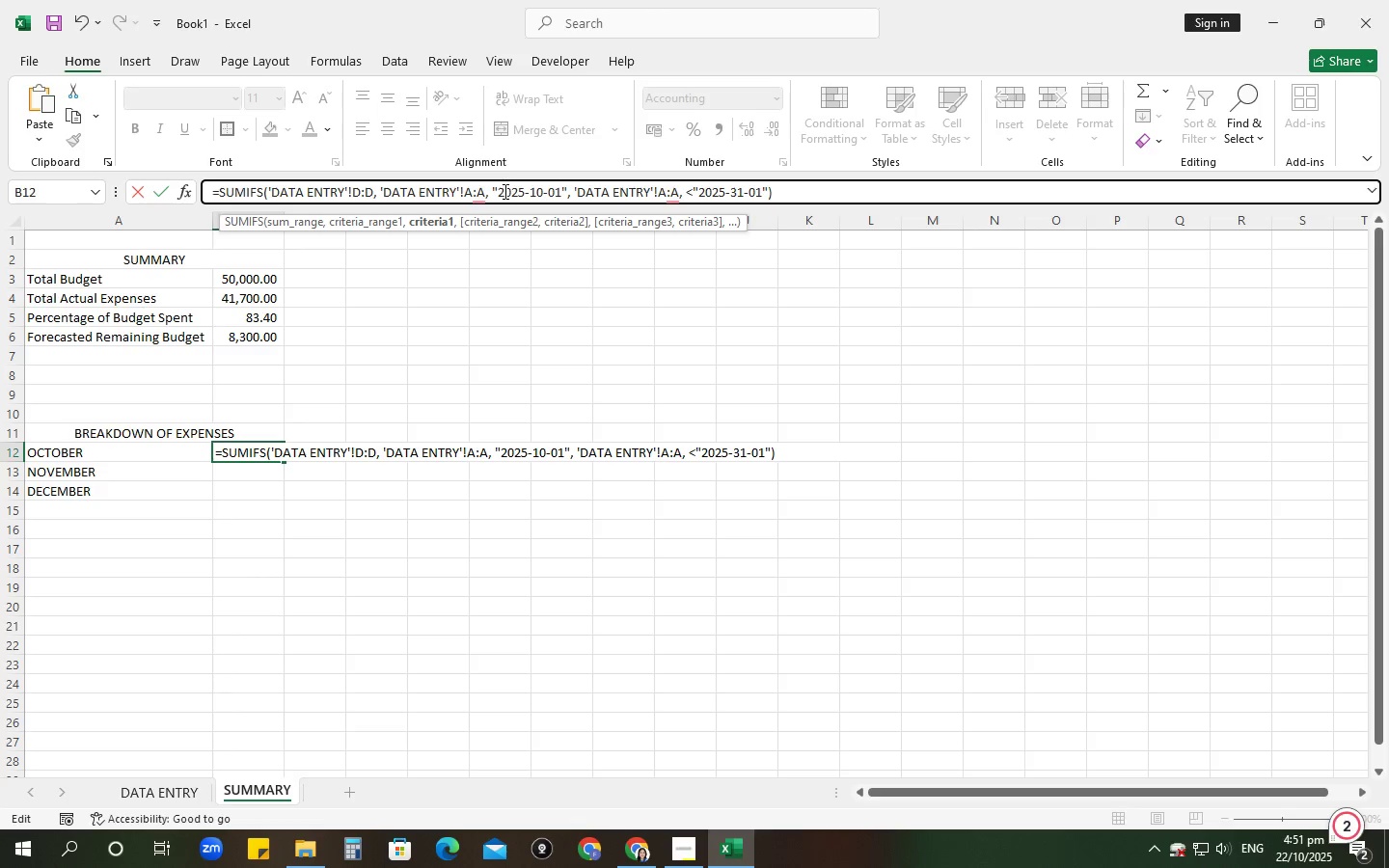 
key(Shift+Comma)
 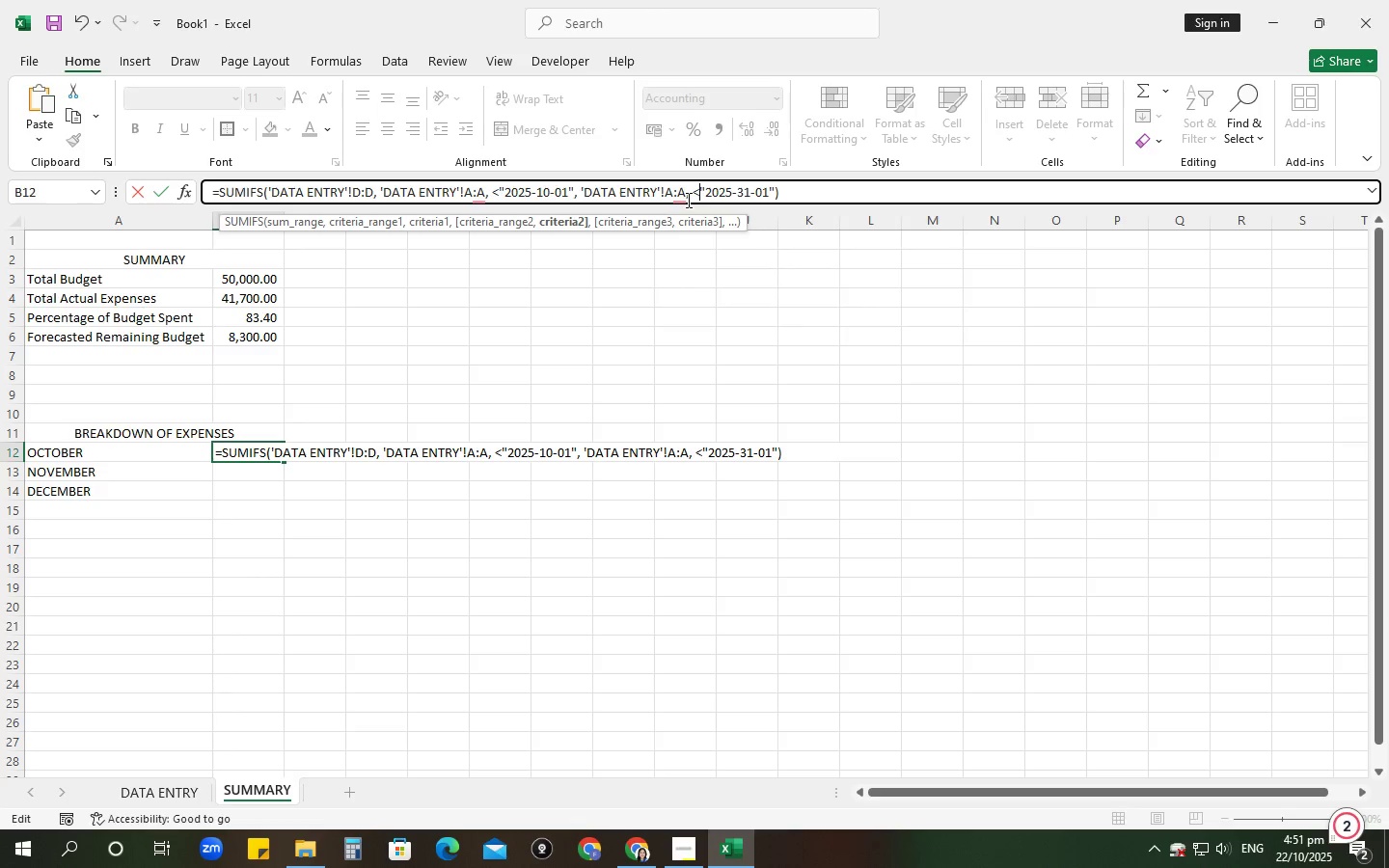 
key(Backspace)
 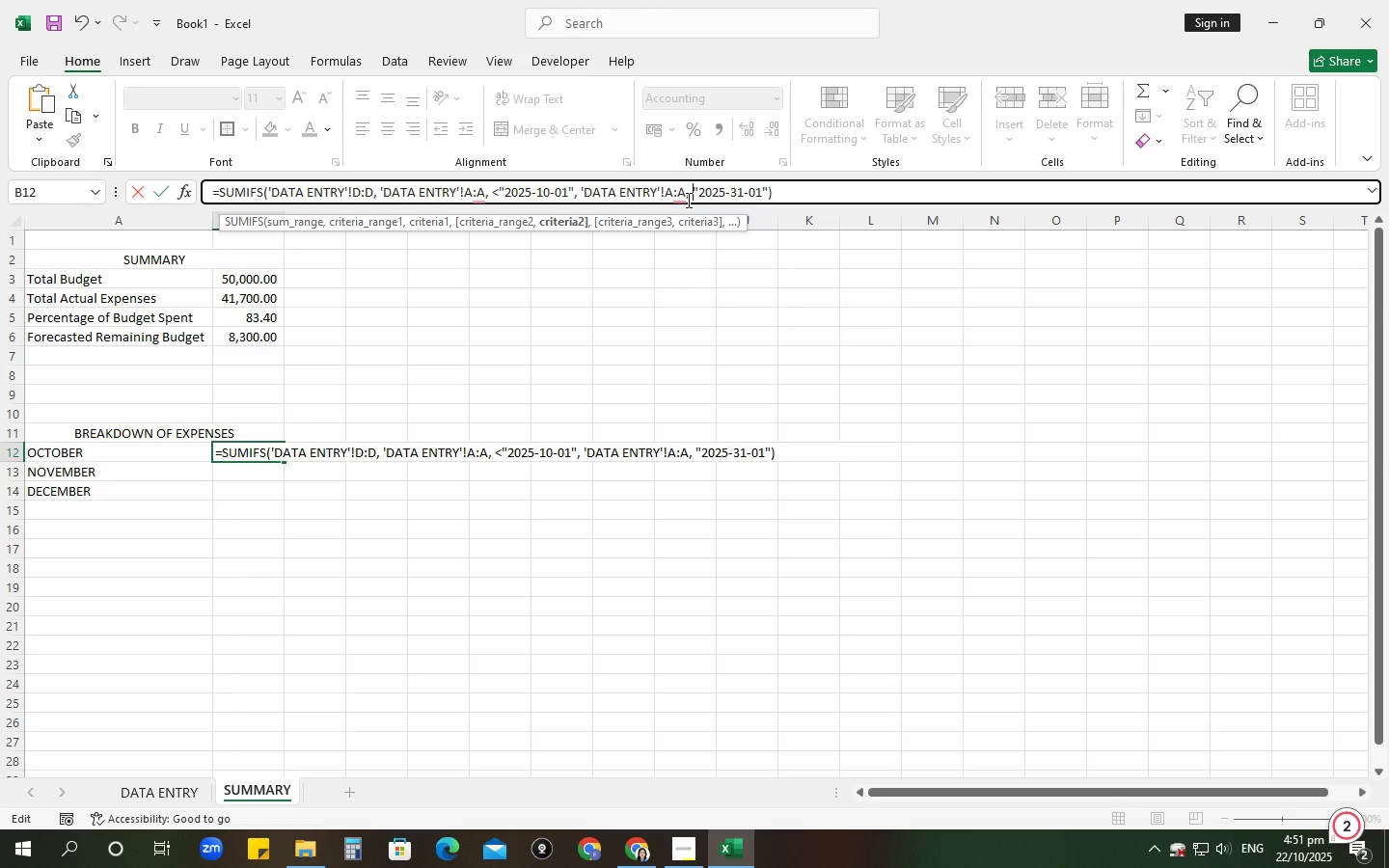 
key(Shift+Slash)
 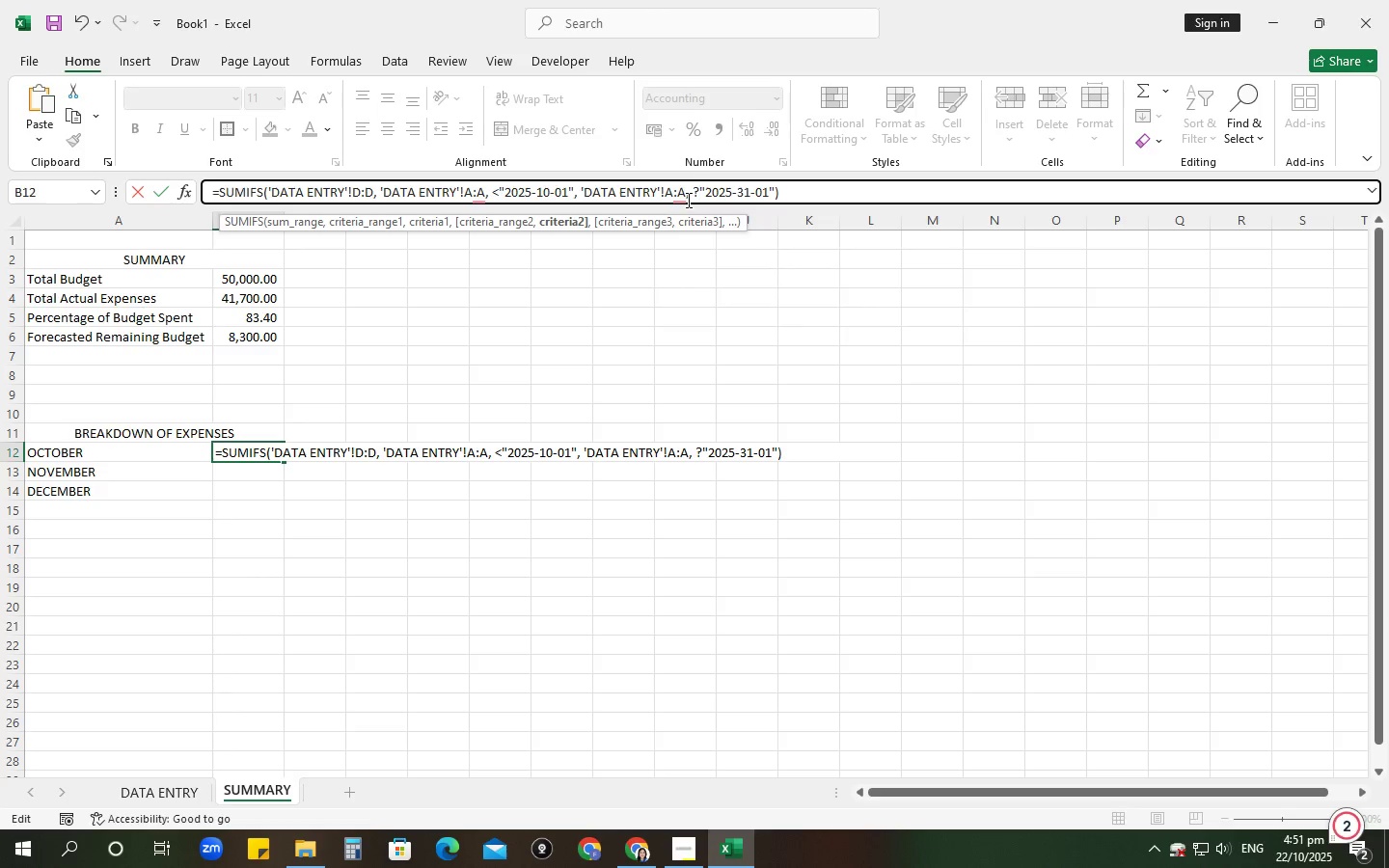 
key(Backspace)
 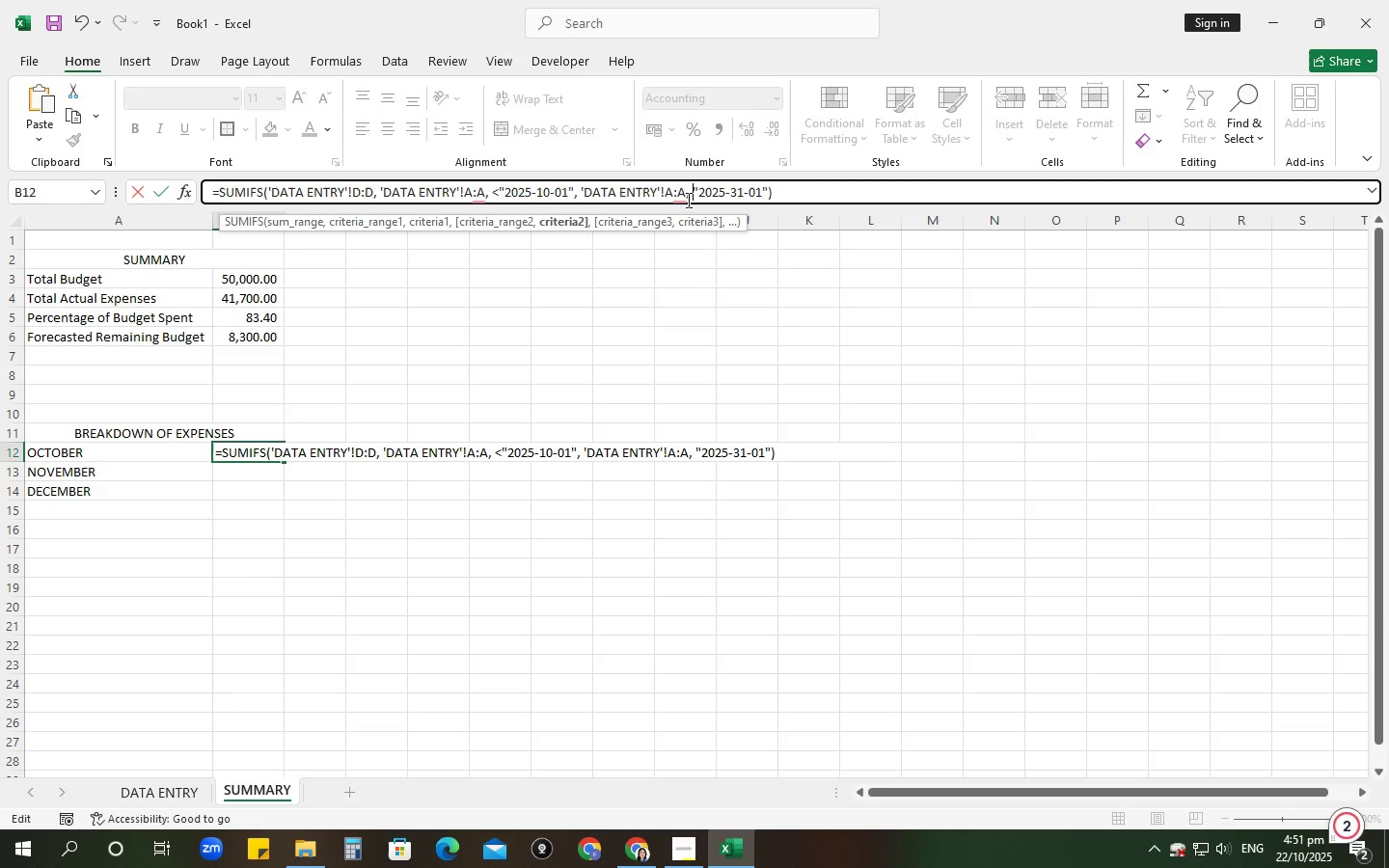 
key(Shift+ShiftRight)
 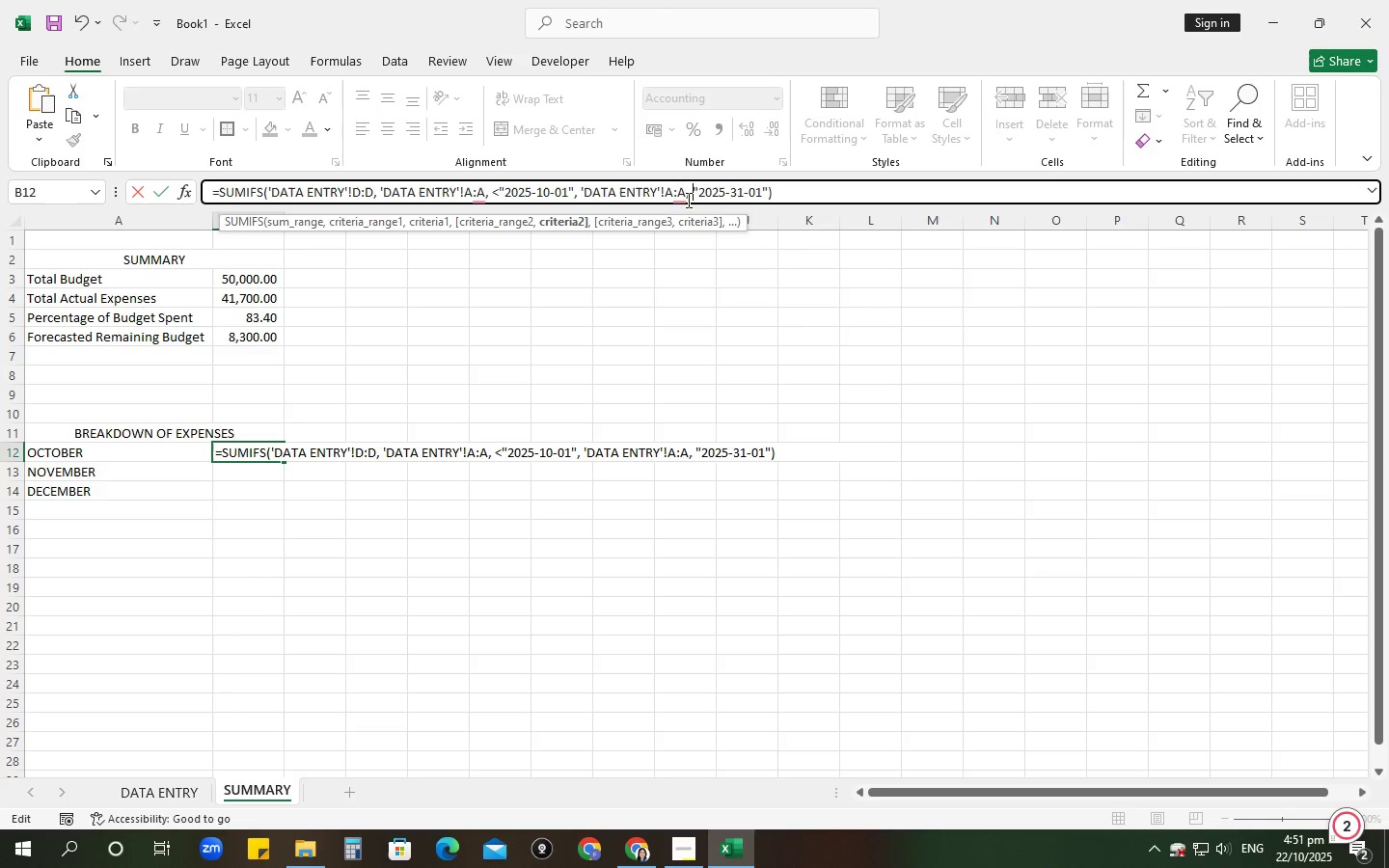 
key(Shift+Period)
 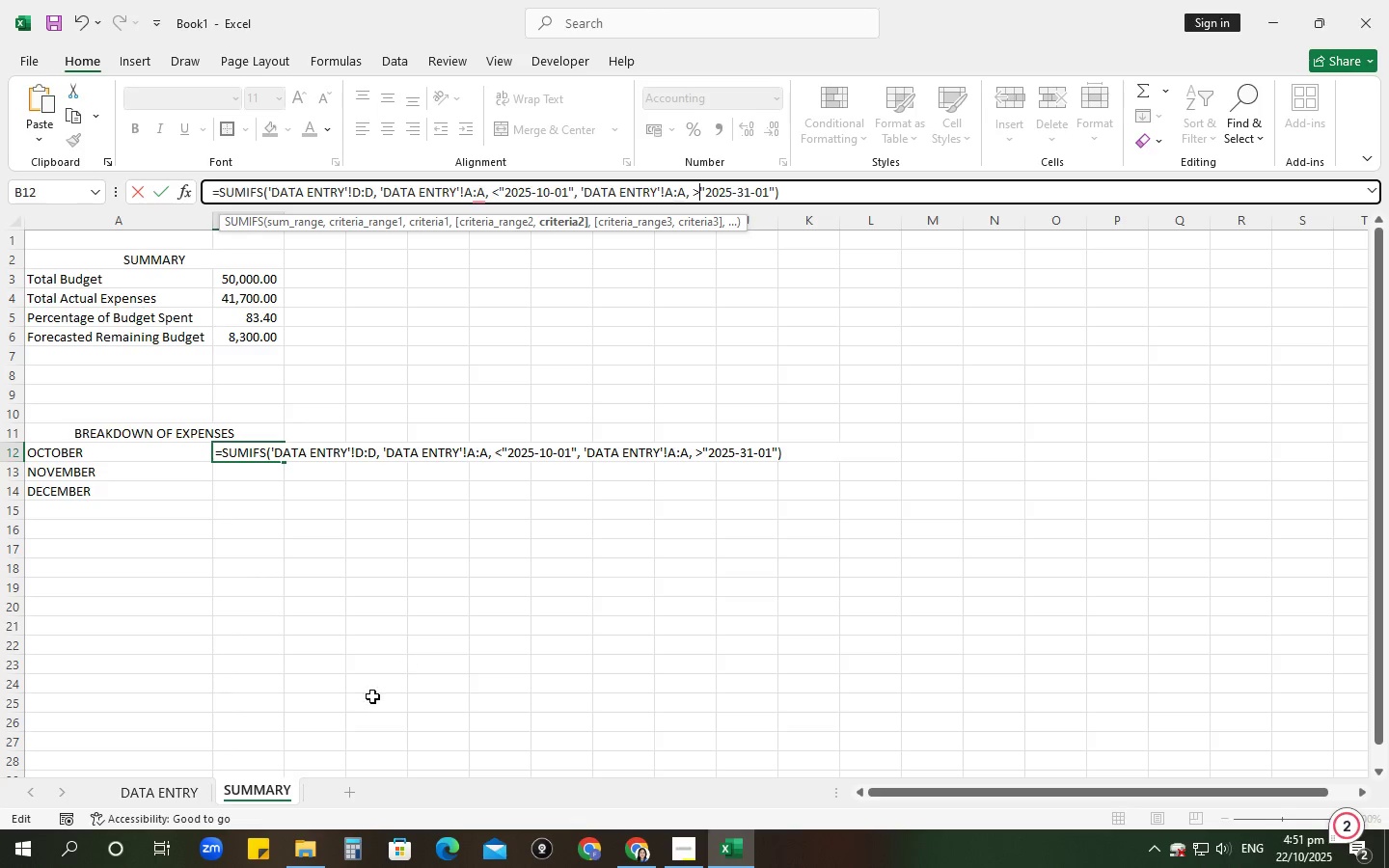 
key(Enter)
 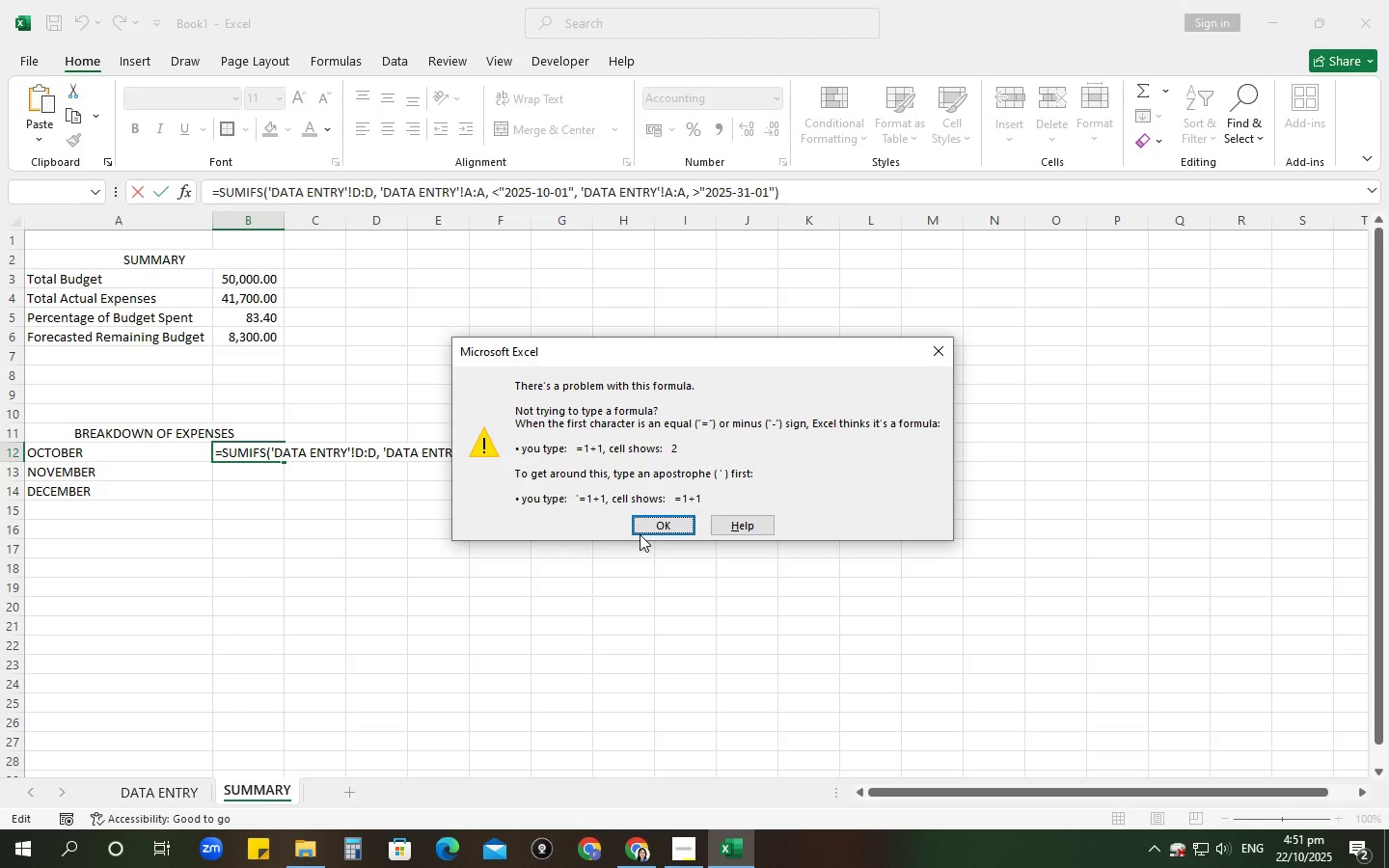 
left_click([644, 528])
 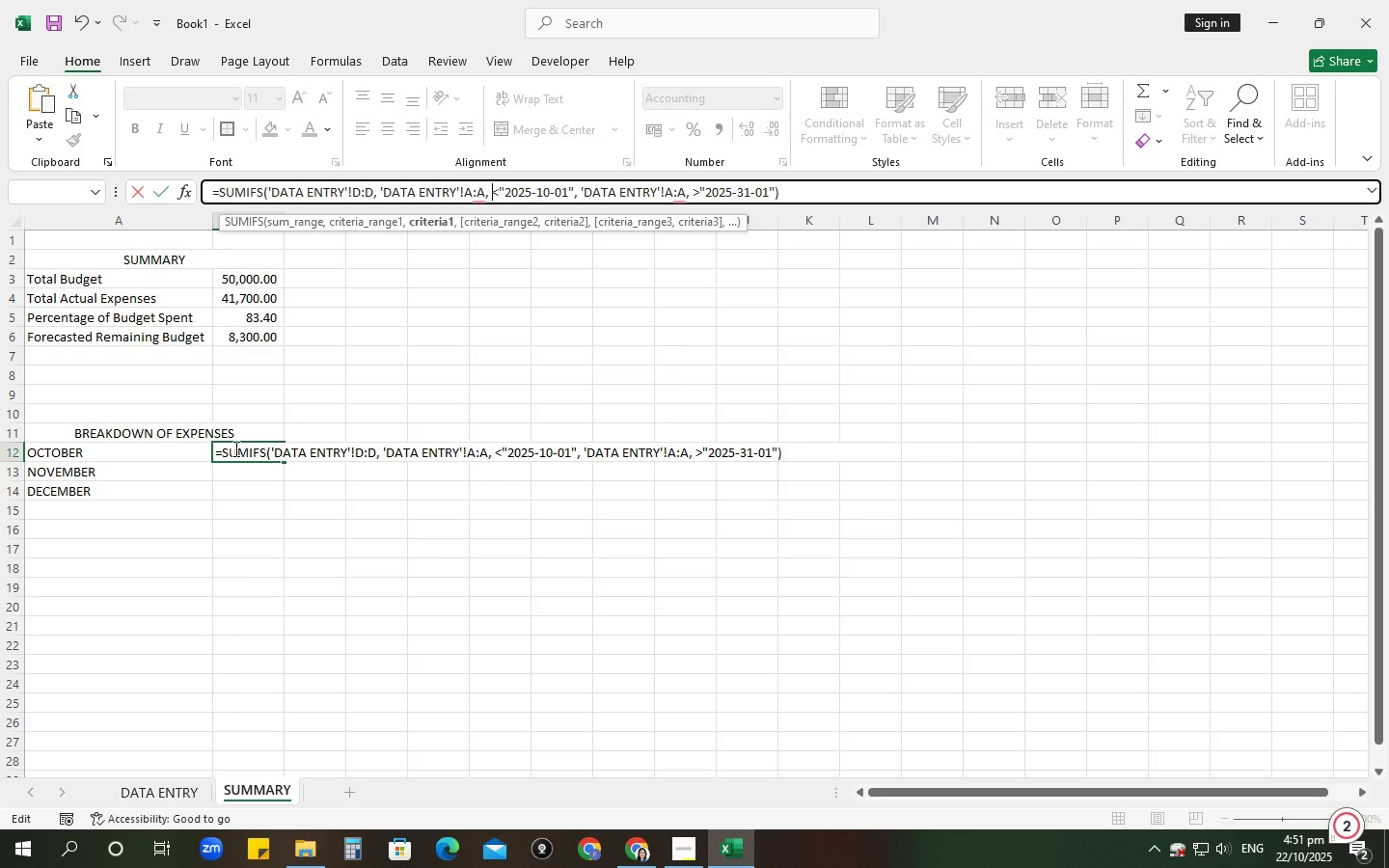 
left_click([220, 448])
 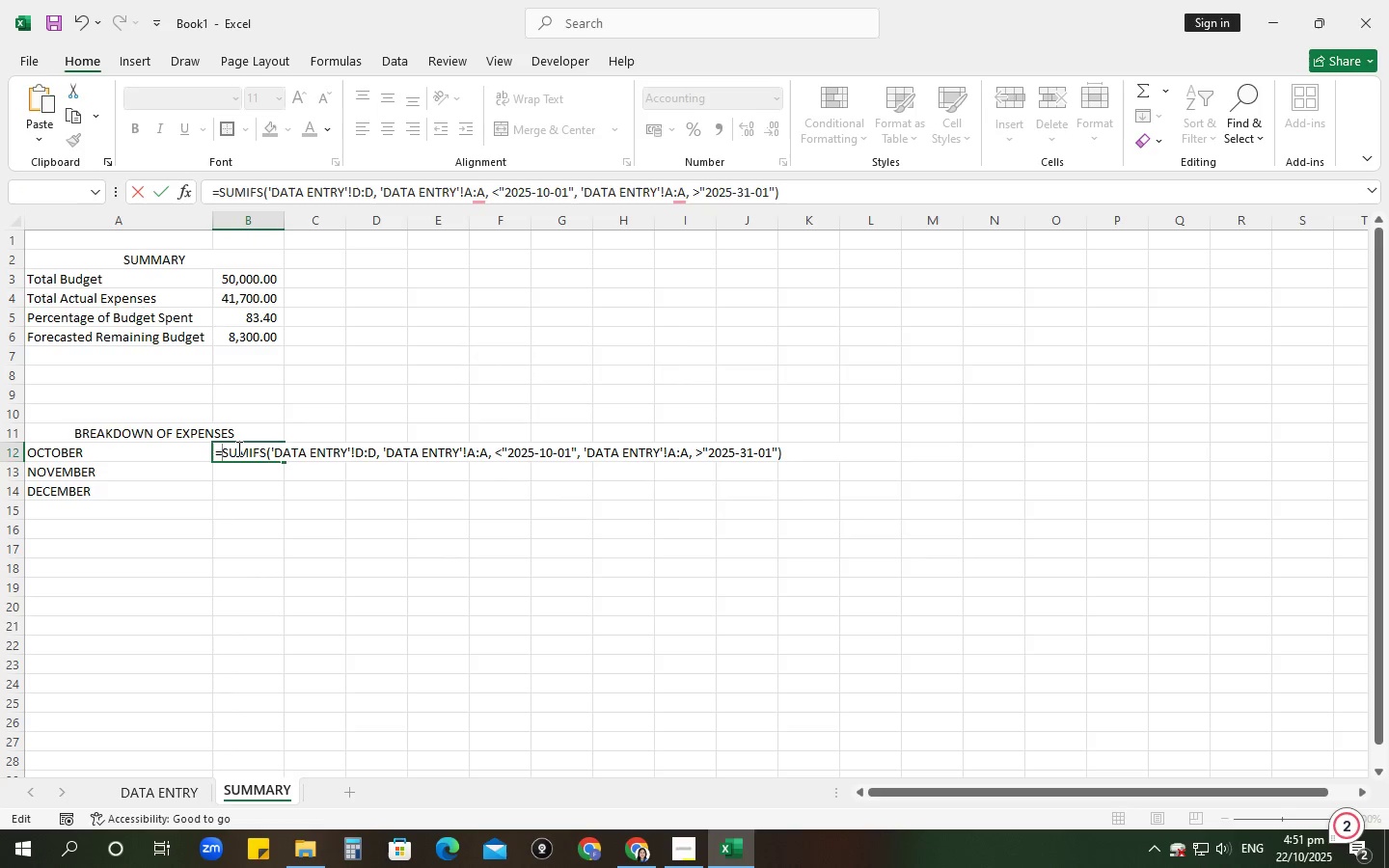 
key(Backspace)
 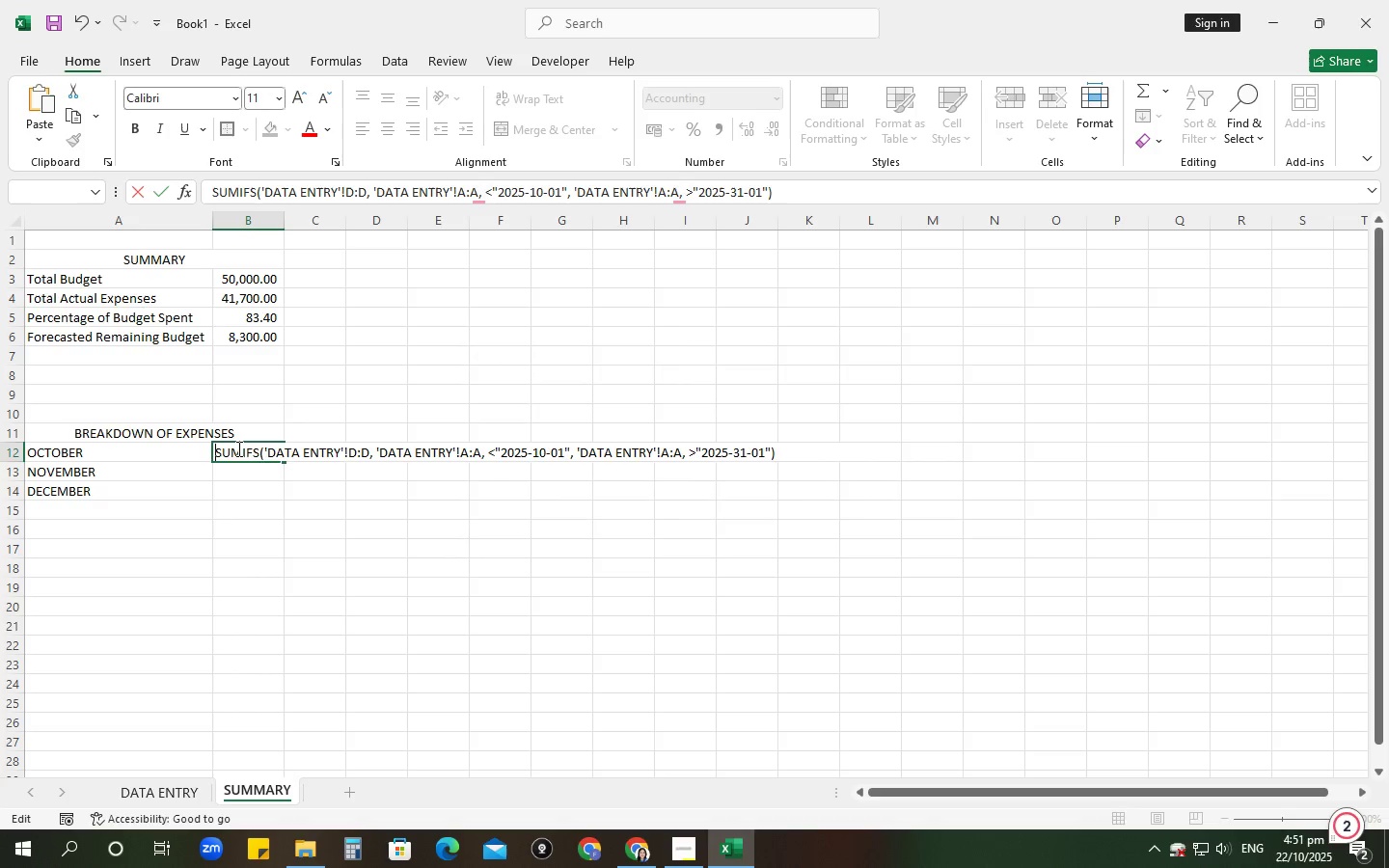 
key(Enter)
 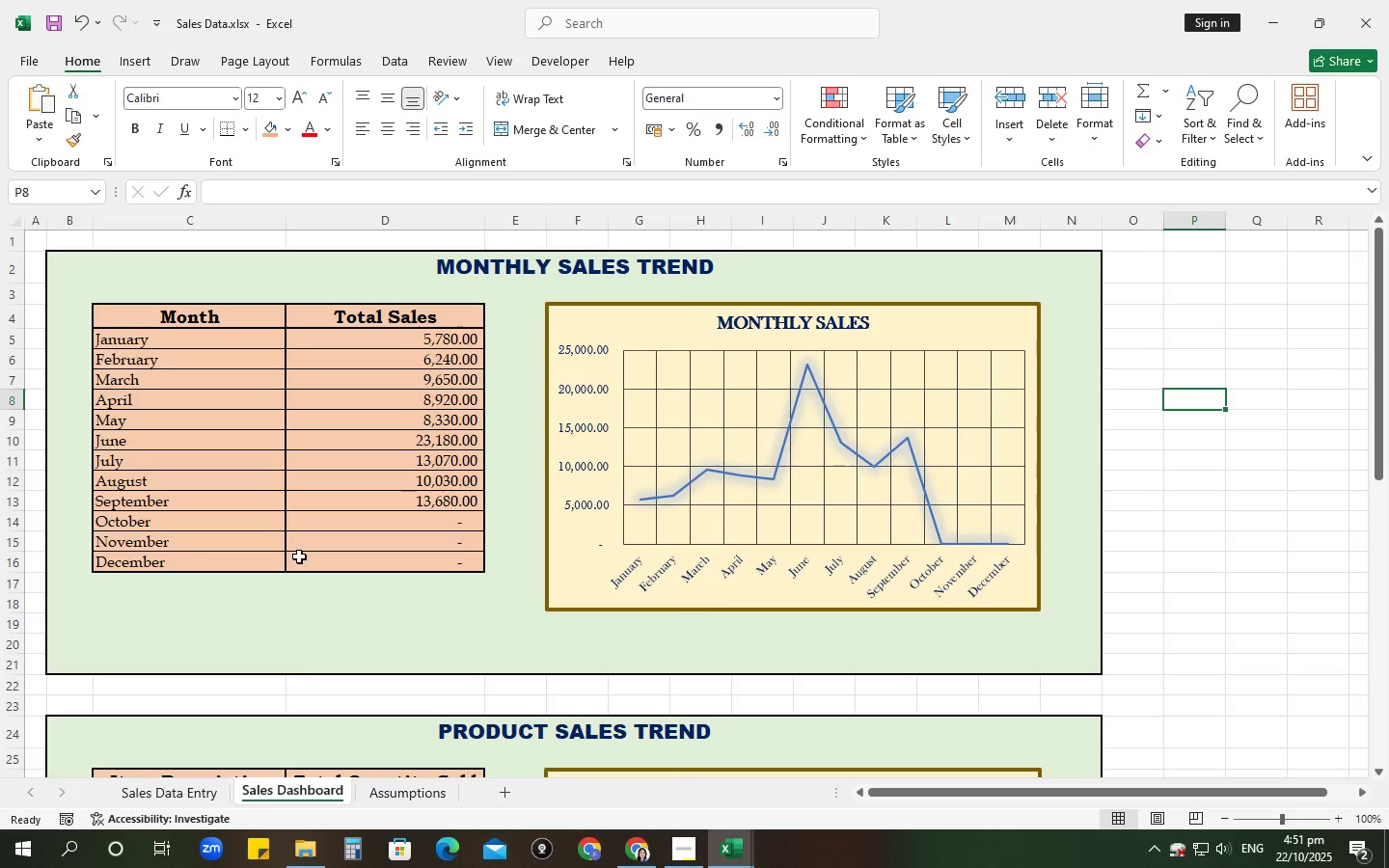 
left_click([404, 340])
 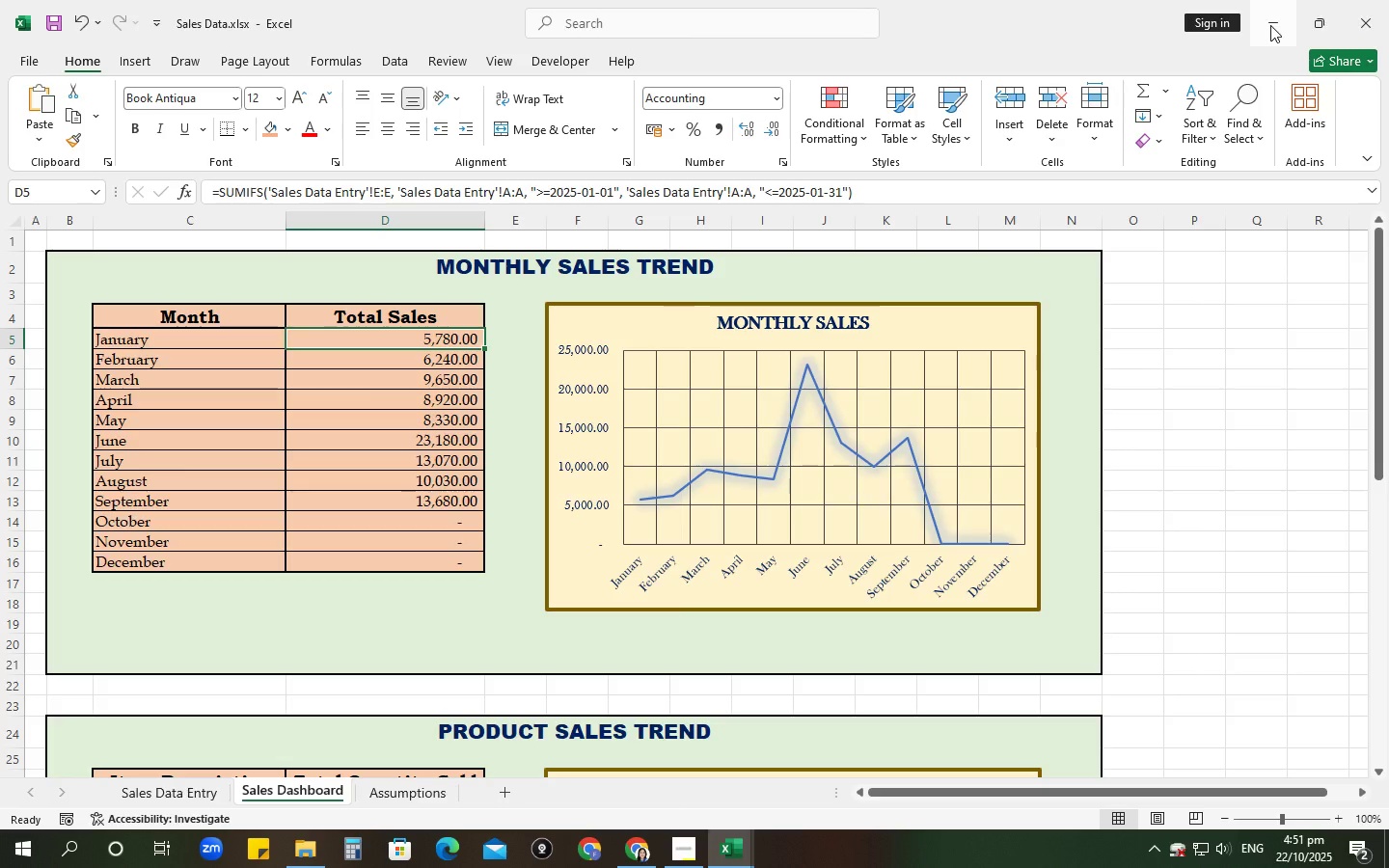 
left_click([1369, 16])
 